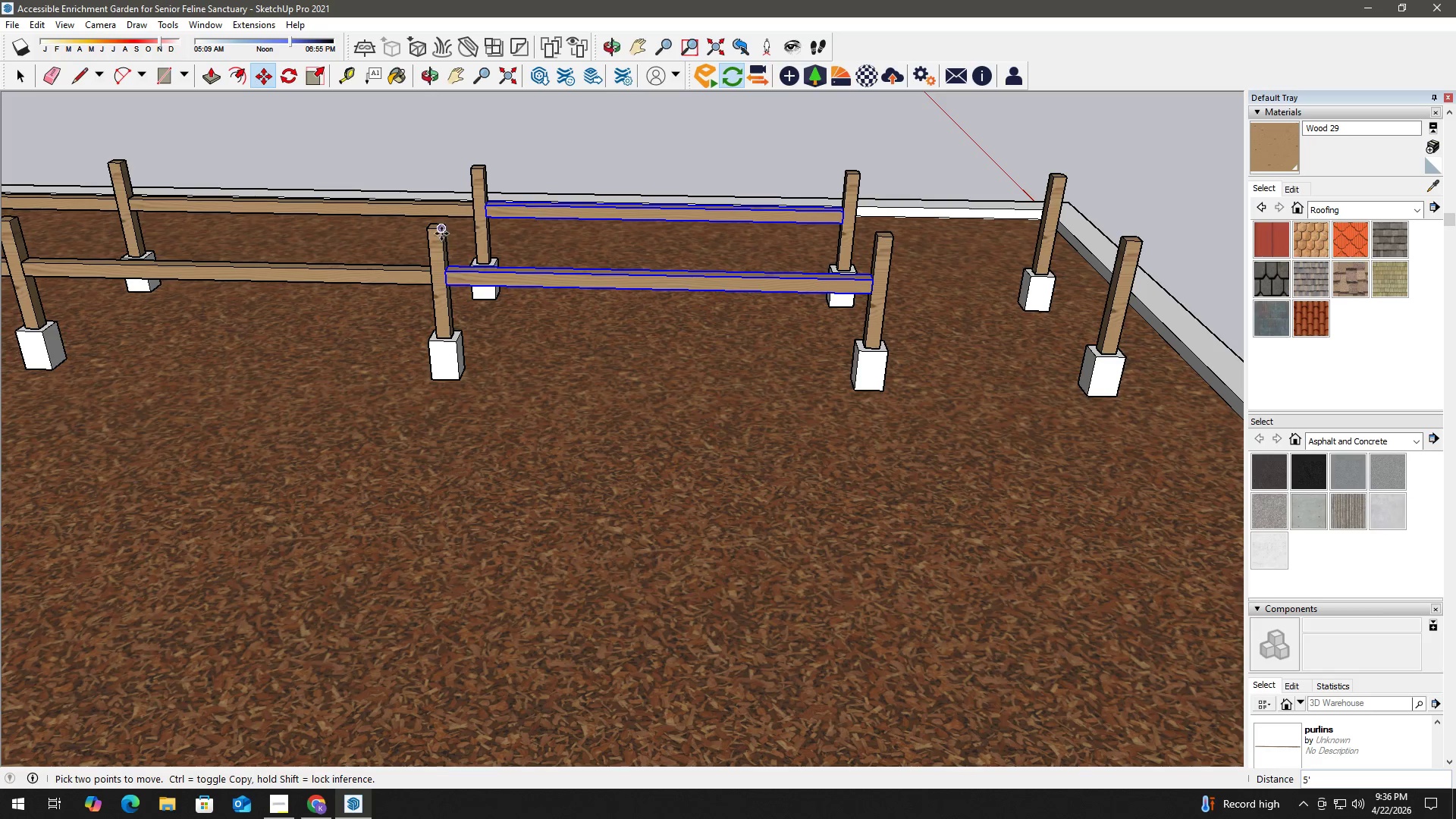 
left_click([441, 233])
 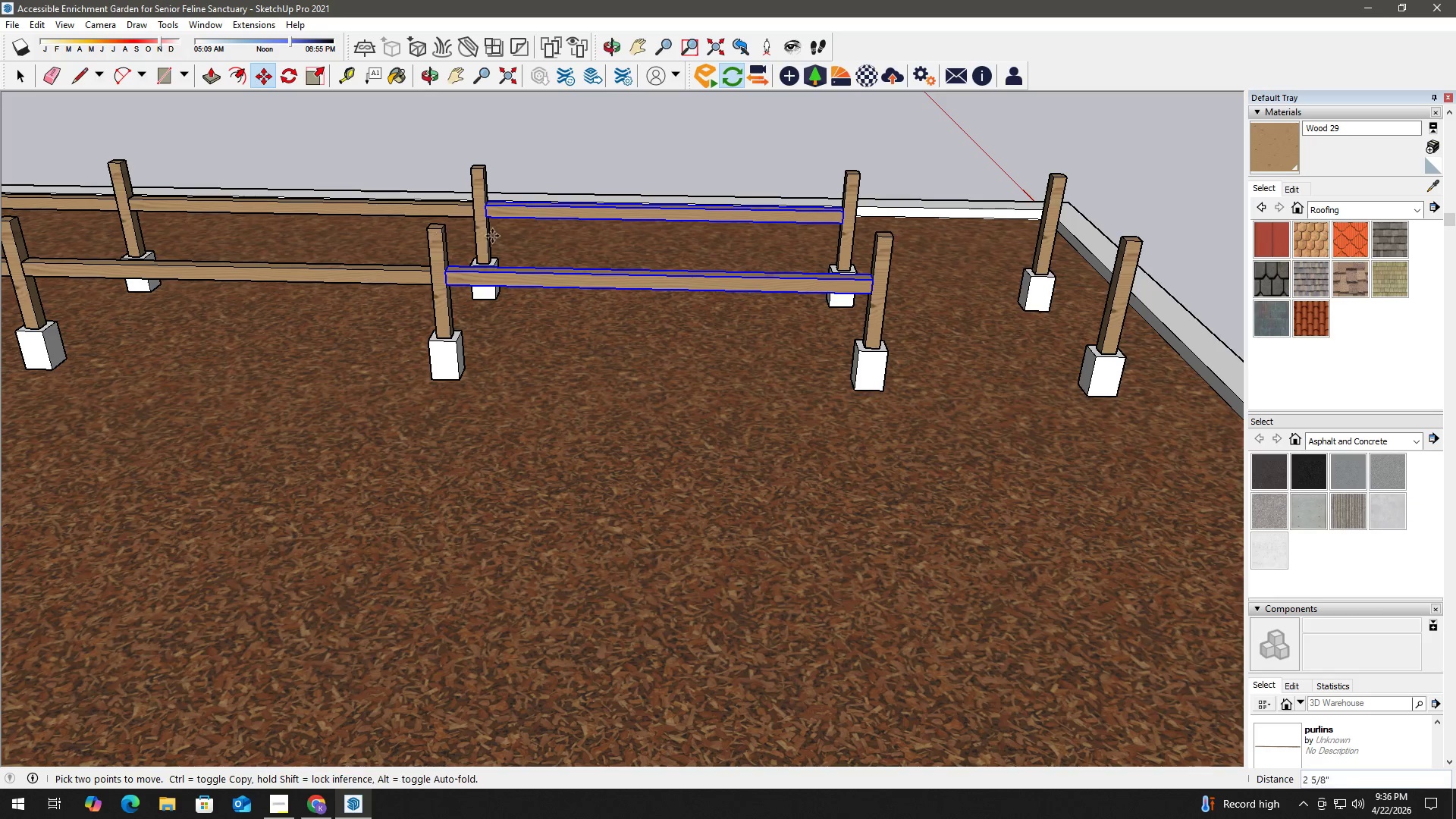 
key(Control+ControlLeft)
 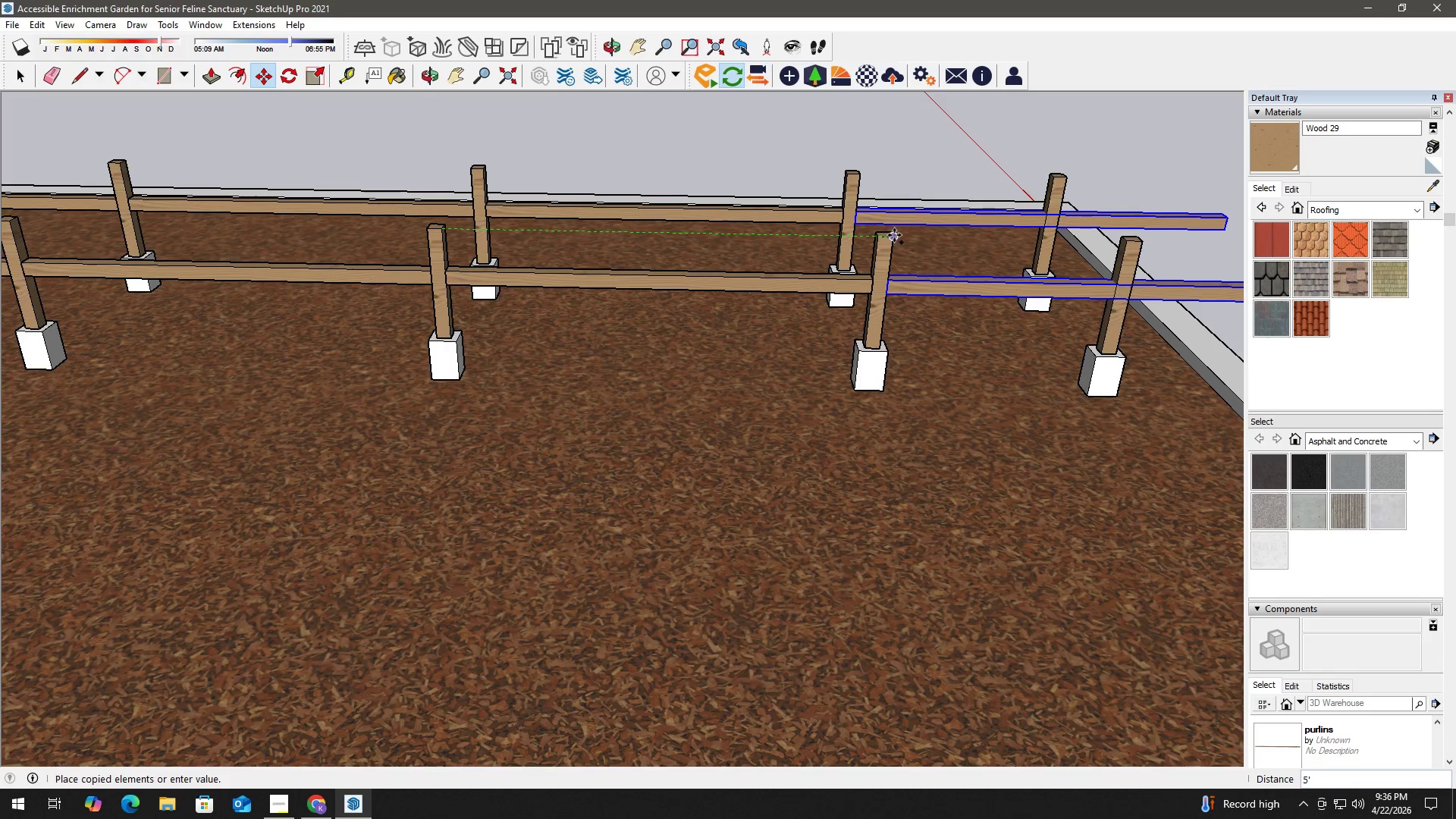 
key(Space)
 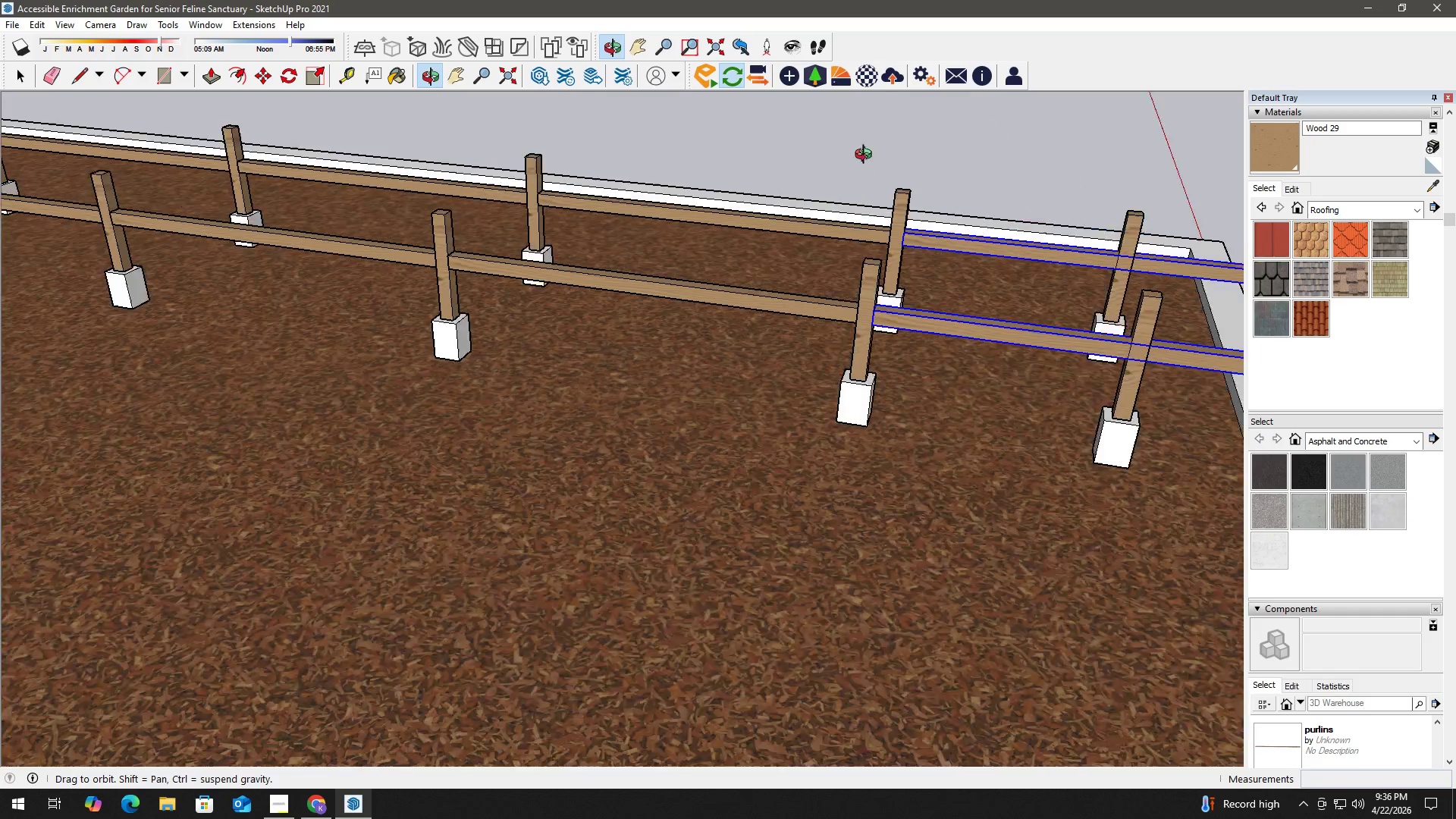 
key(H)
 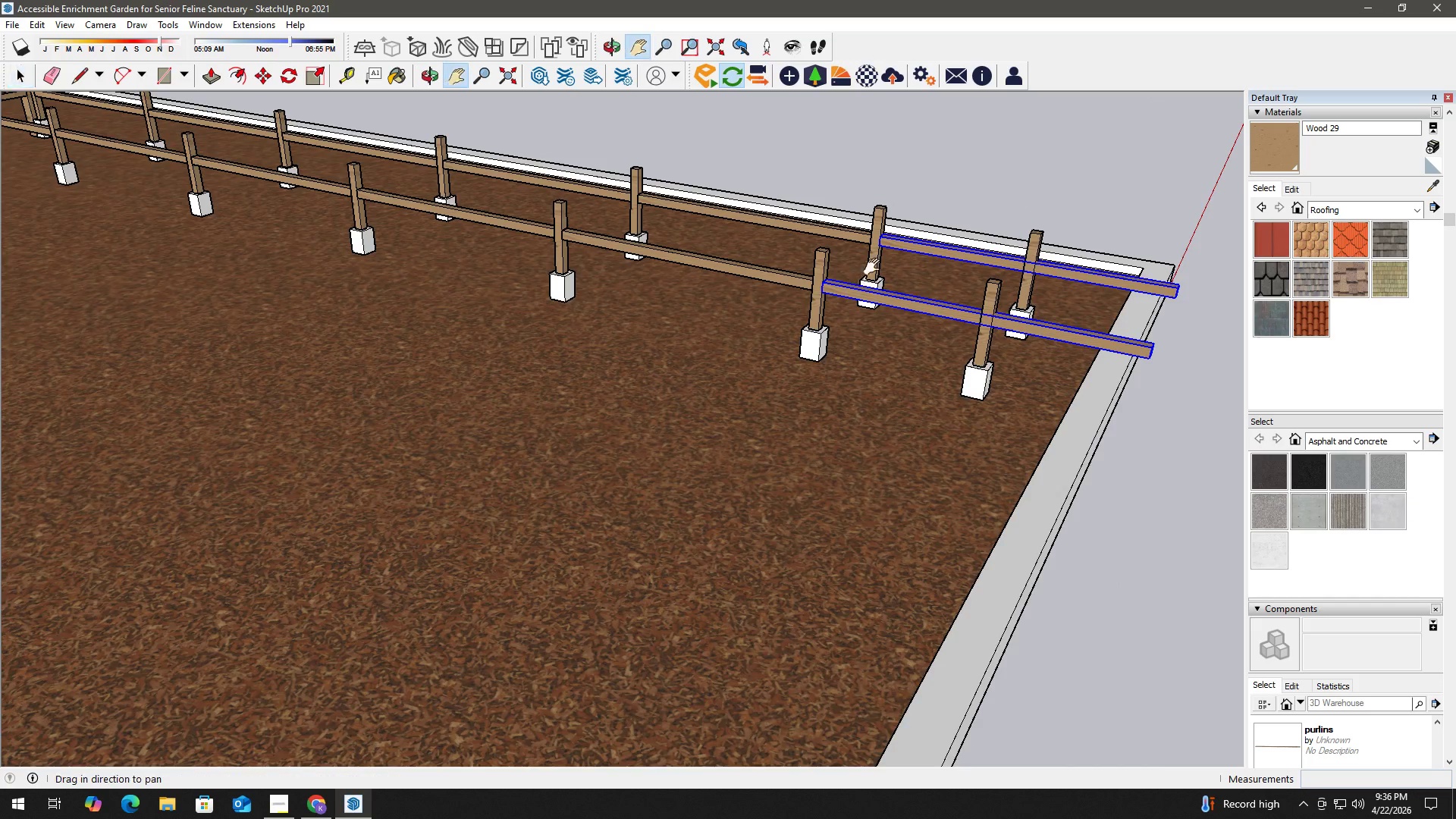 
left_click_drag(start_coordinate=[875, 267], to_coordinate=[602, 302])
 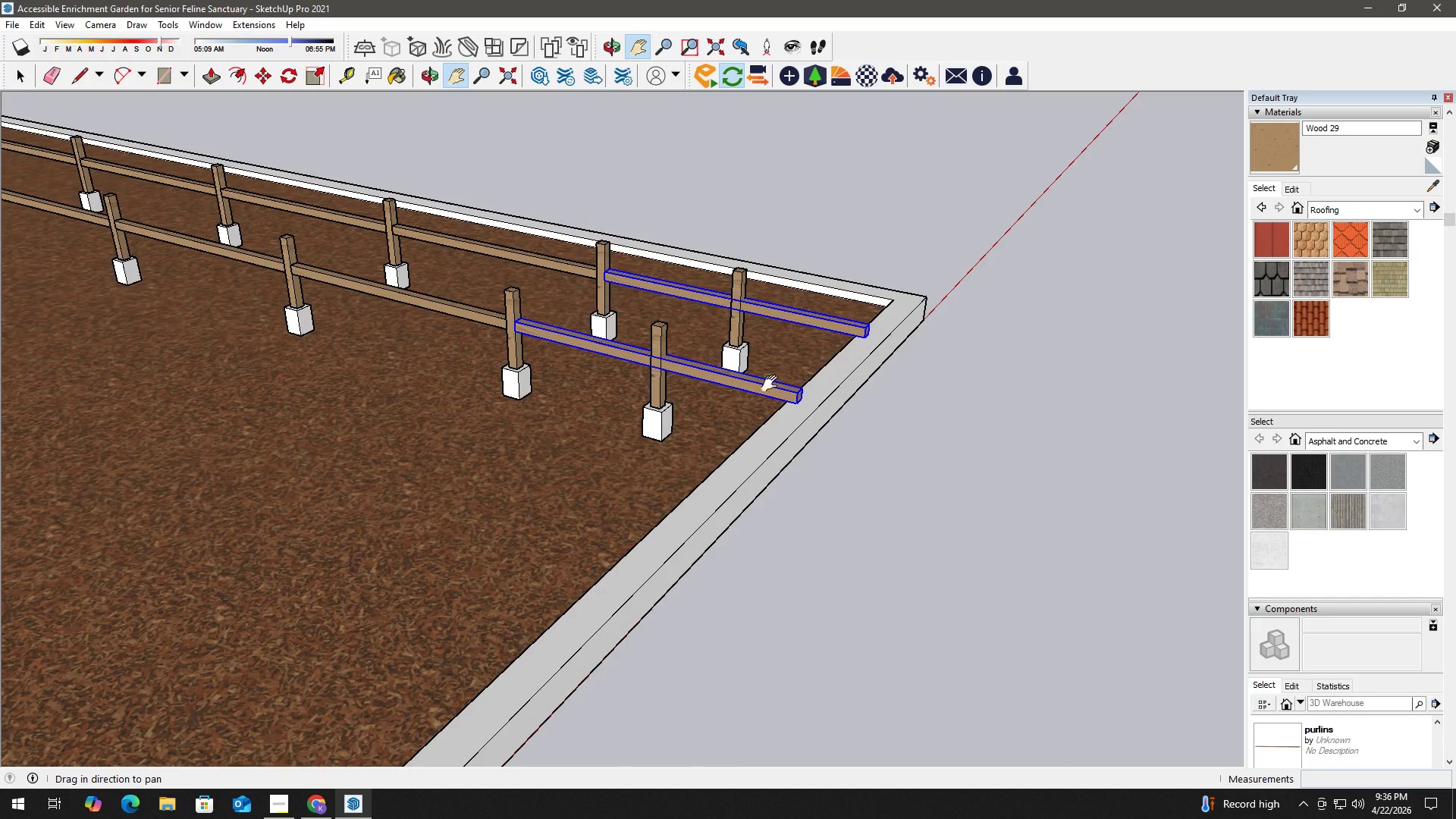 
scroll: coordinate [790, 213], scroll_direction: down, amount: 3.0
 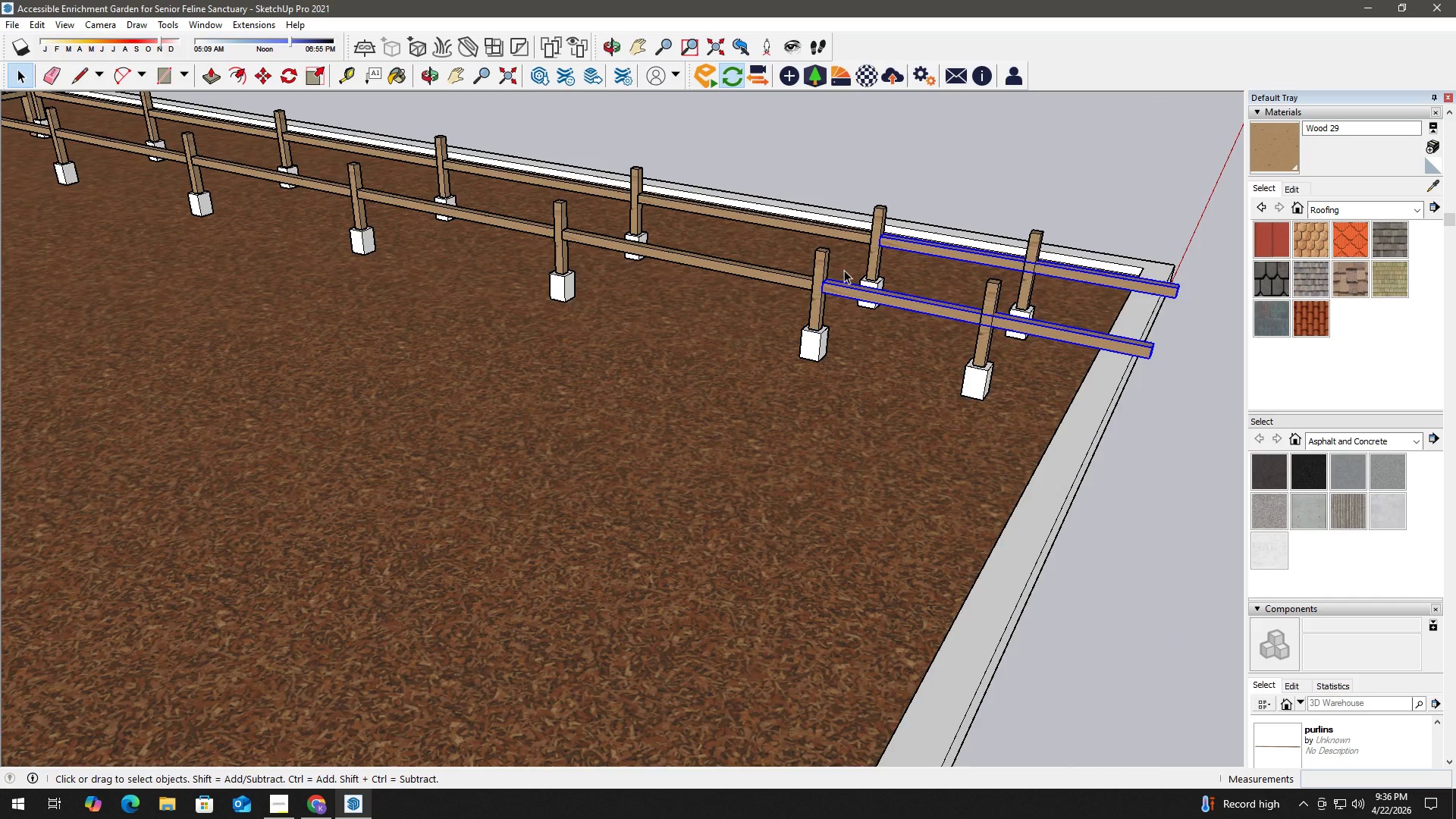 
key(Space)
 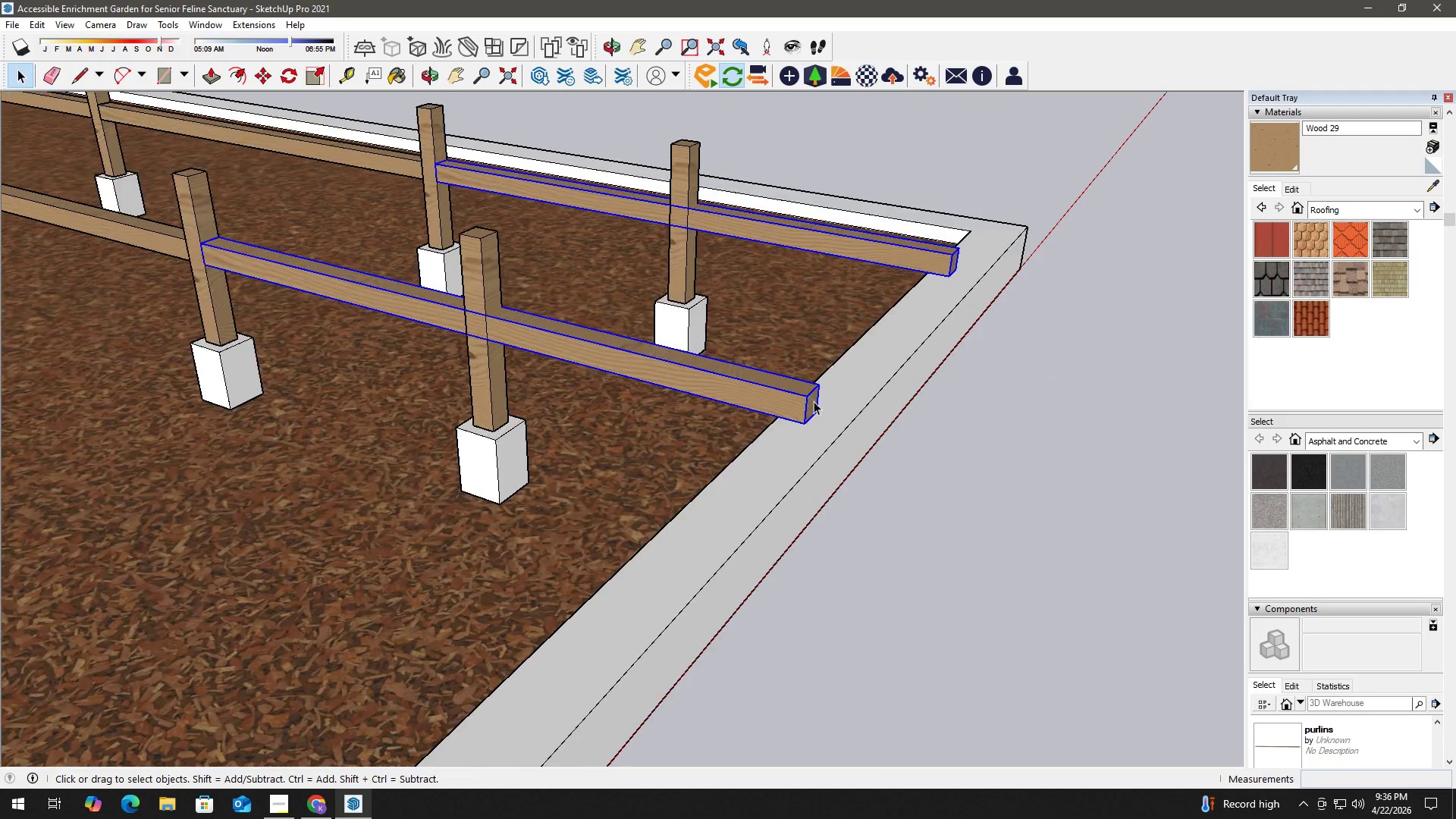 
double_click([814, 404])
 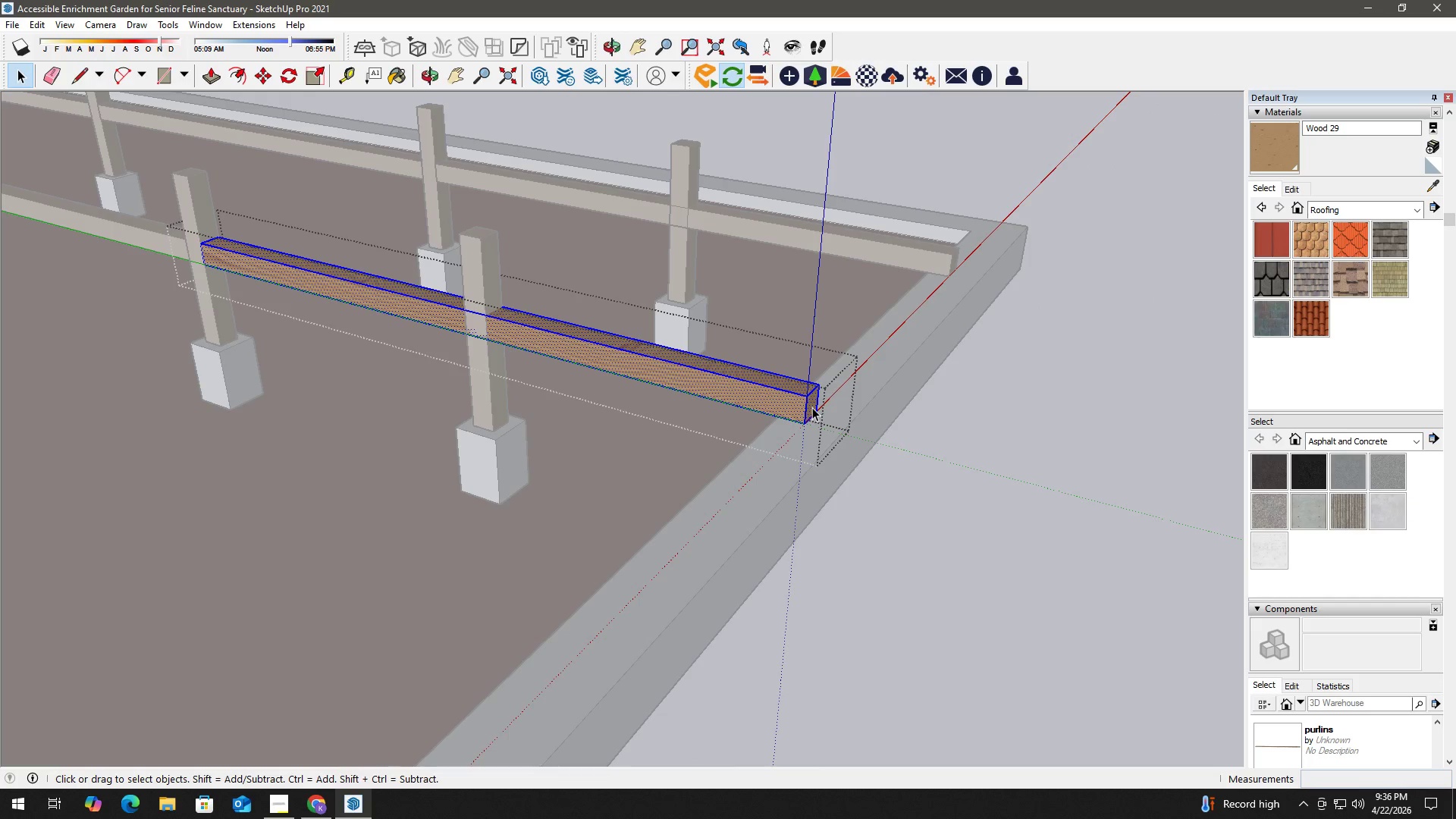 
scroll: coordinate [809, 396], scroll_direction: up, amount: 9.0
 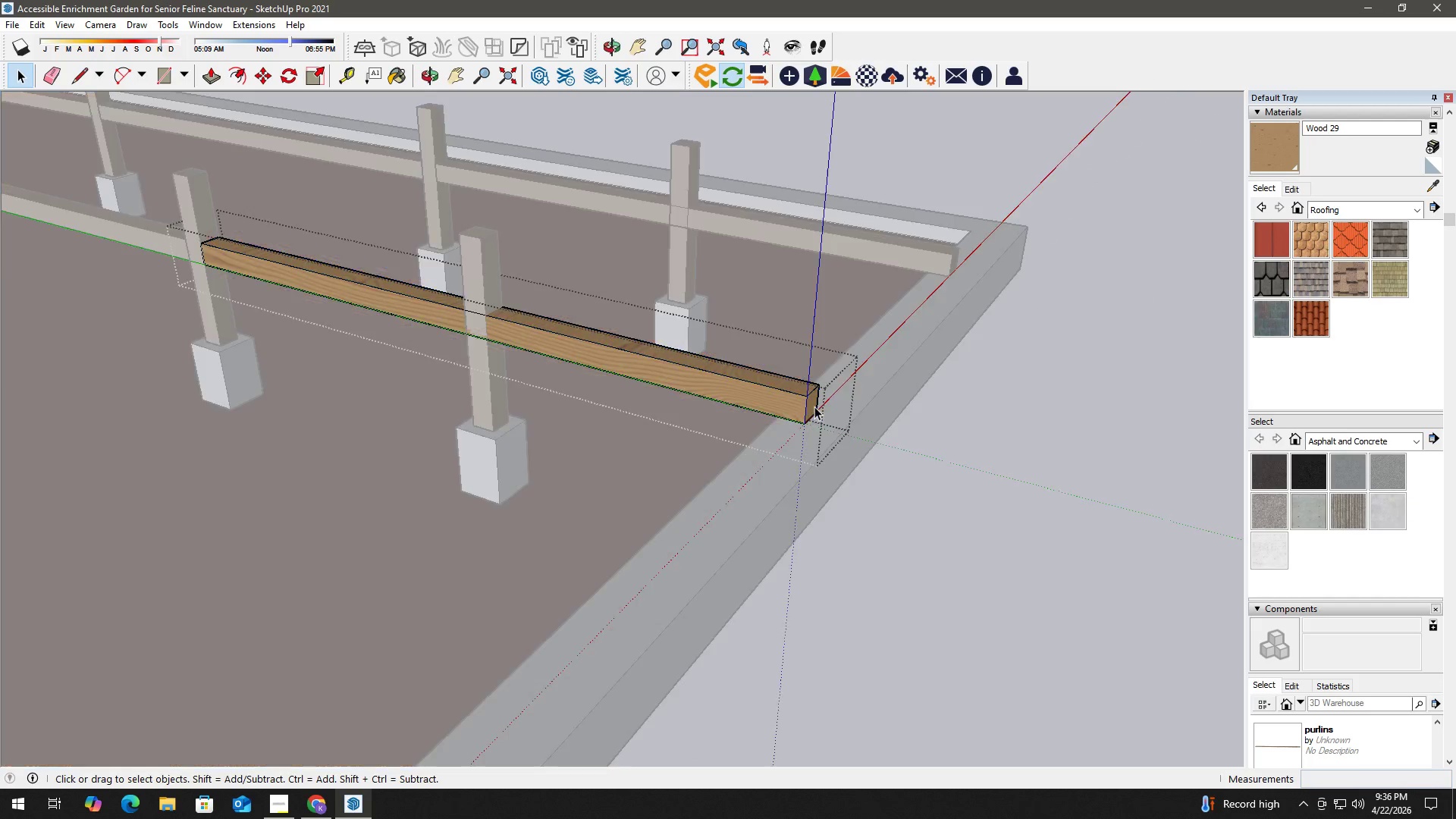 
triple_click([810, 406])
 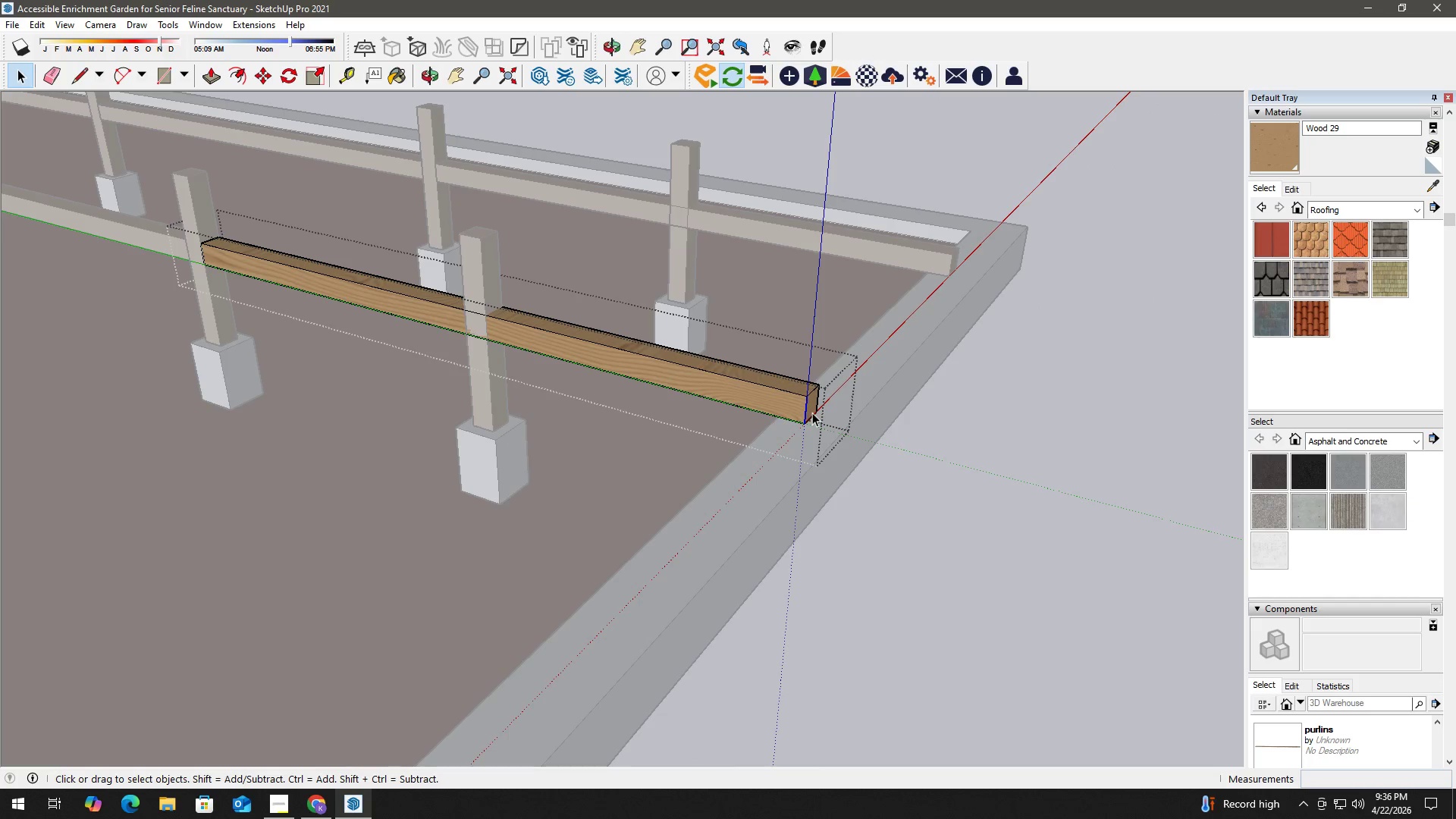 
left_click([809, 403])
 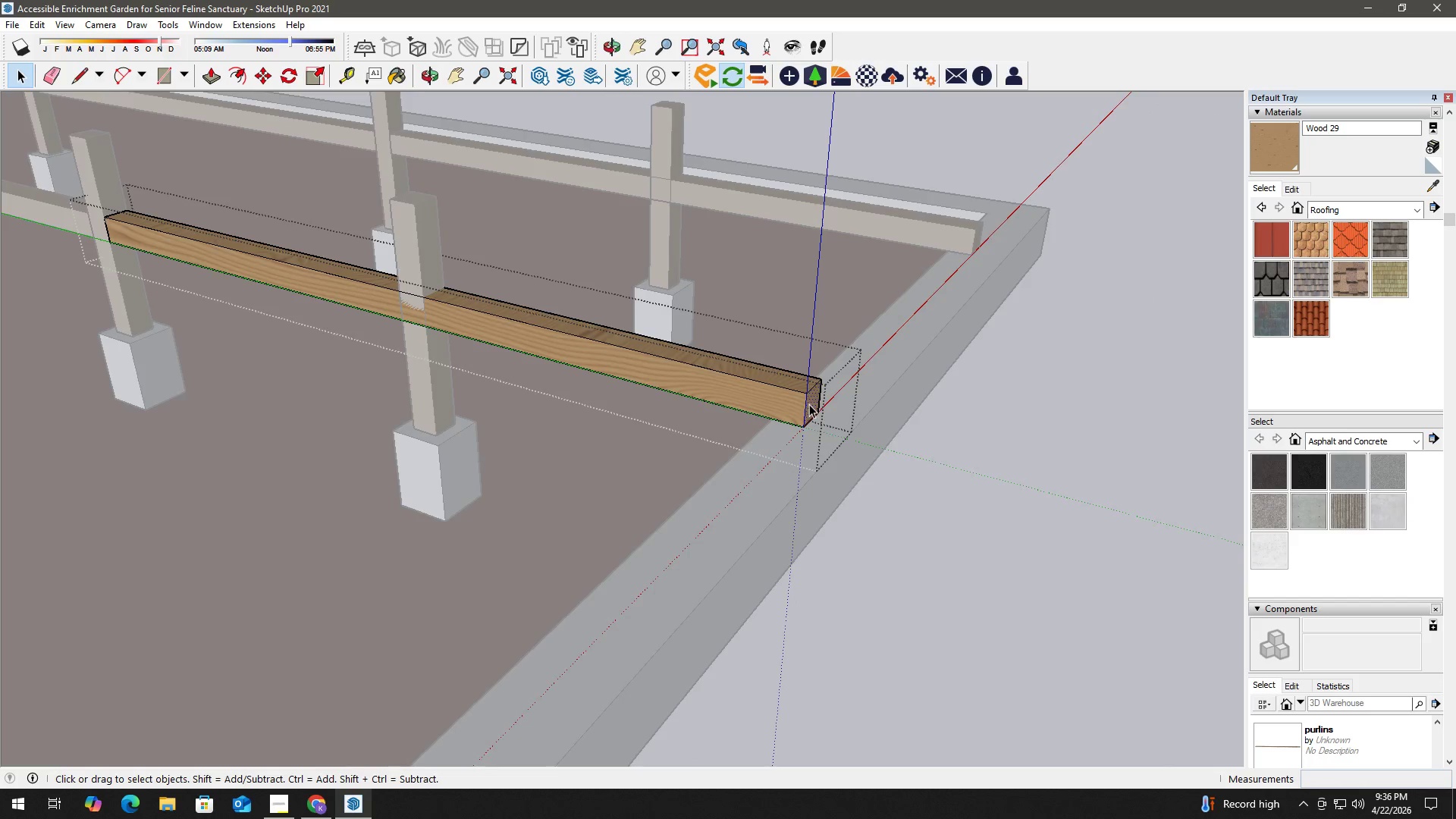 
scroll: coordinate [810, 405], scroll_direction: up, amount: 5.0
 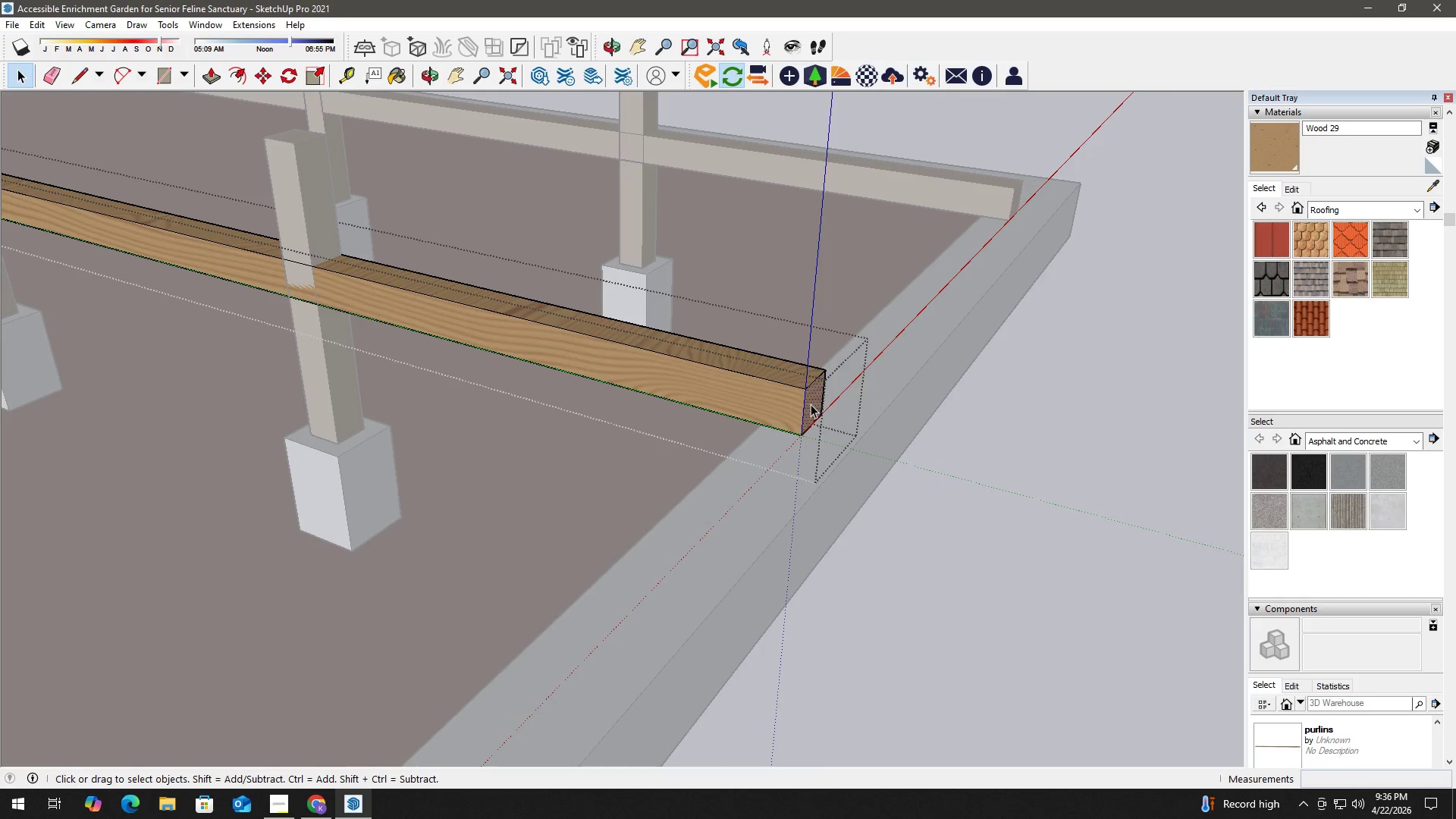 
key(P)
 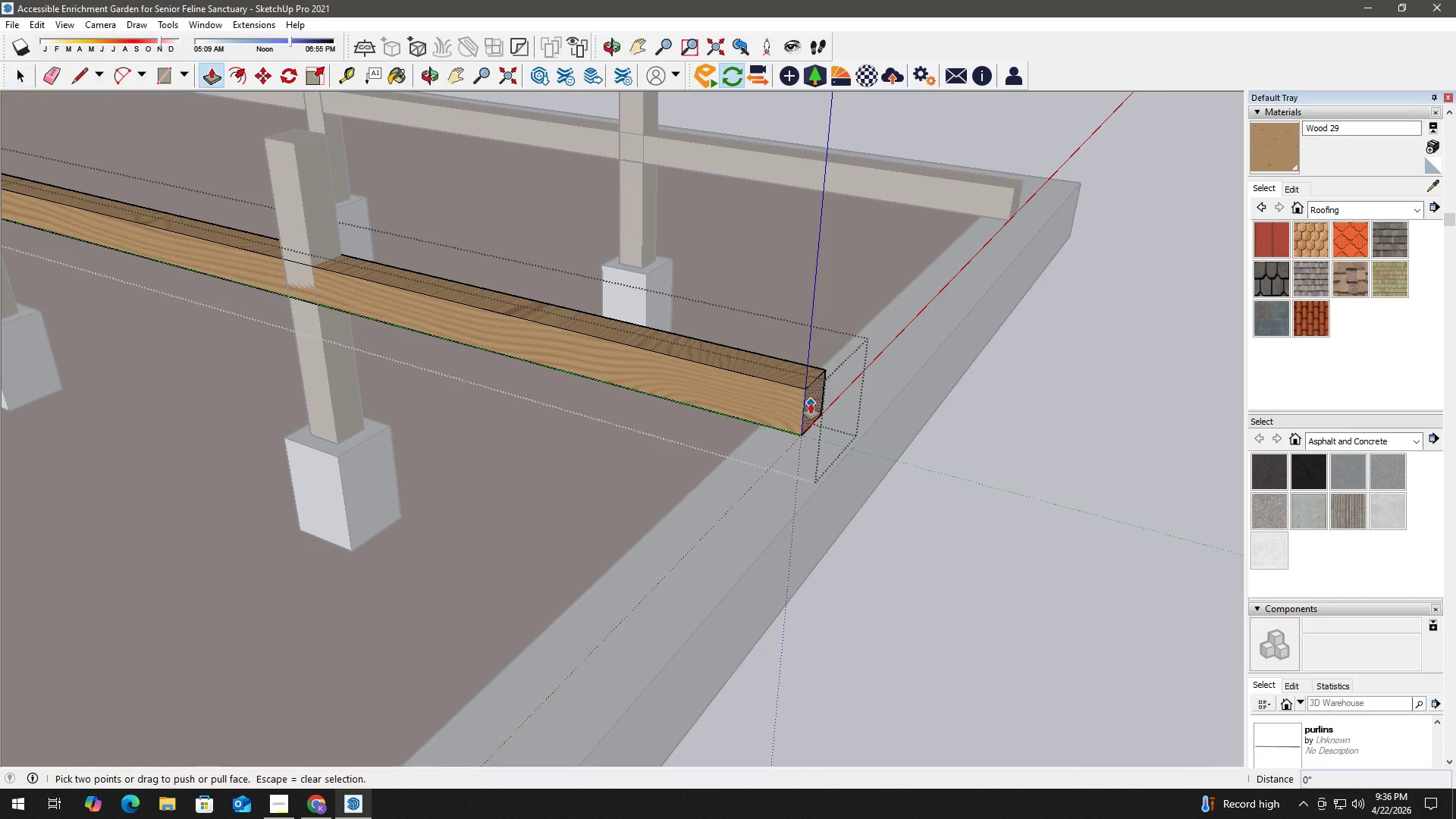 
left_click_drag(start_coordinate=[811, 403], to_coordinate=[805, 399])
 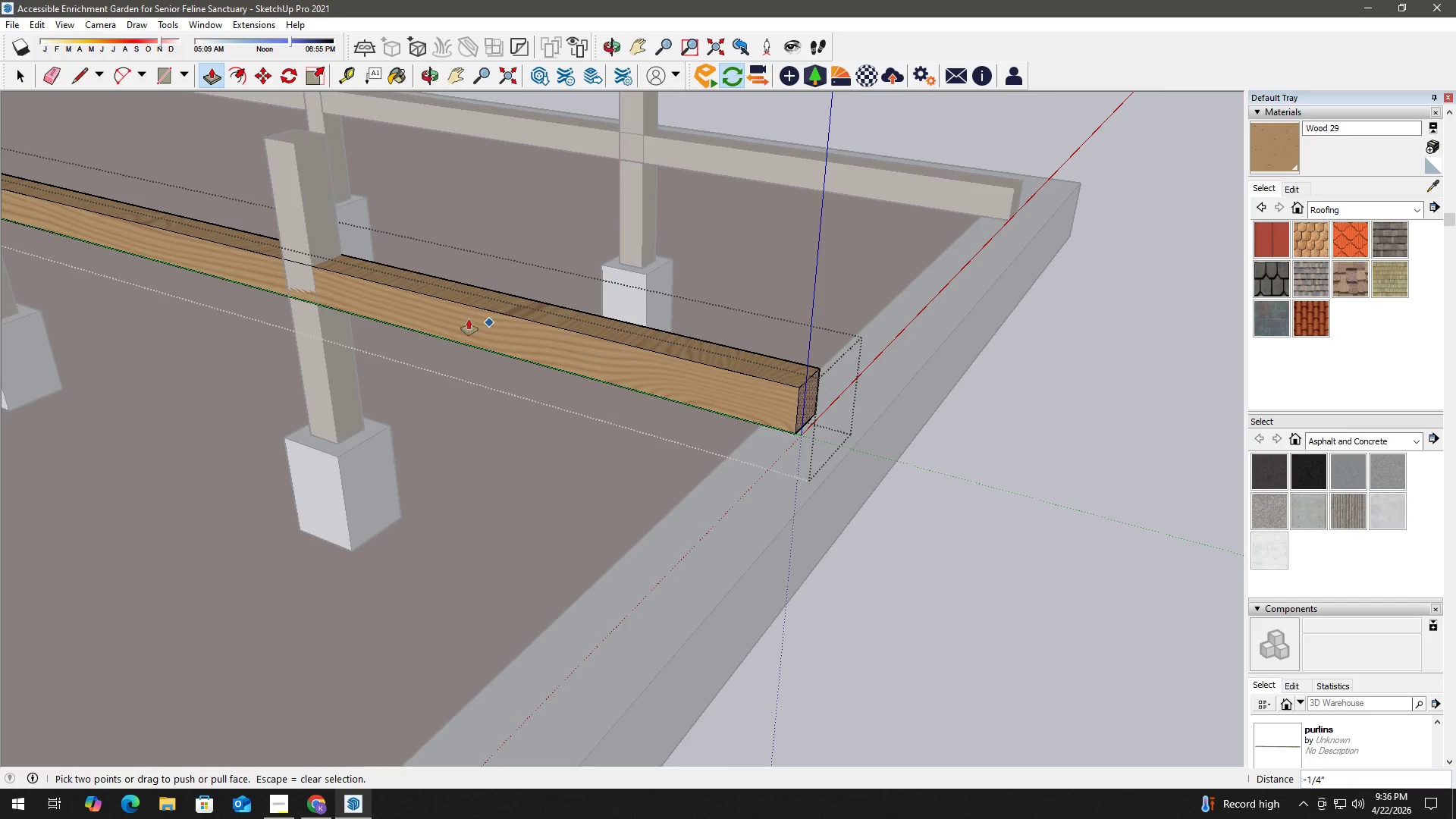 
scroll: coordinate [350, 301], scroll_direction: up, amount: 2.0
 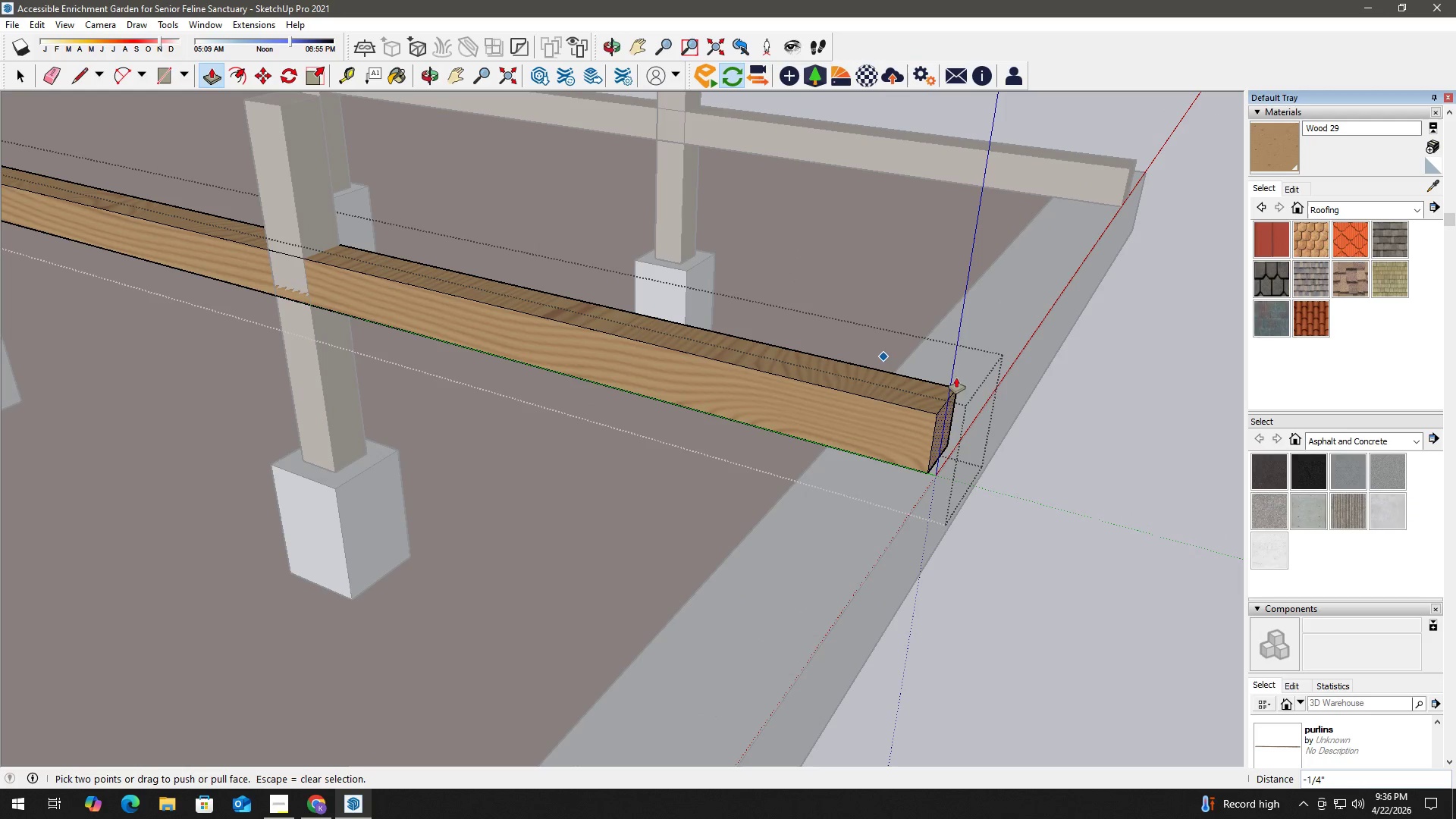 
left_click([894, 421])
 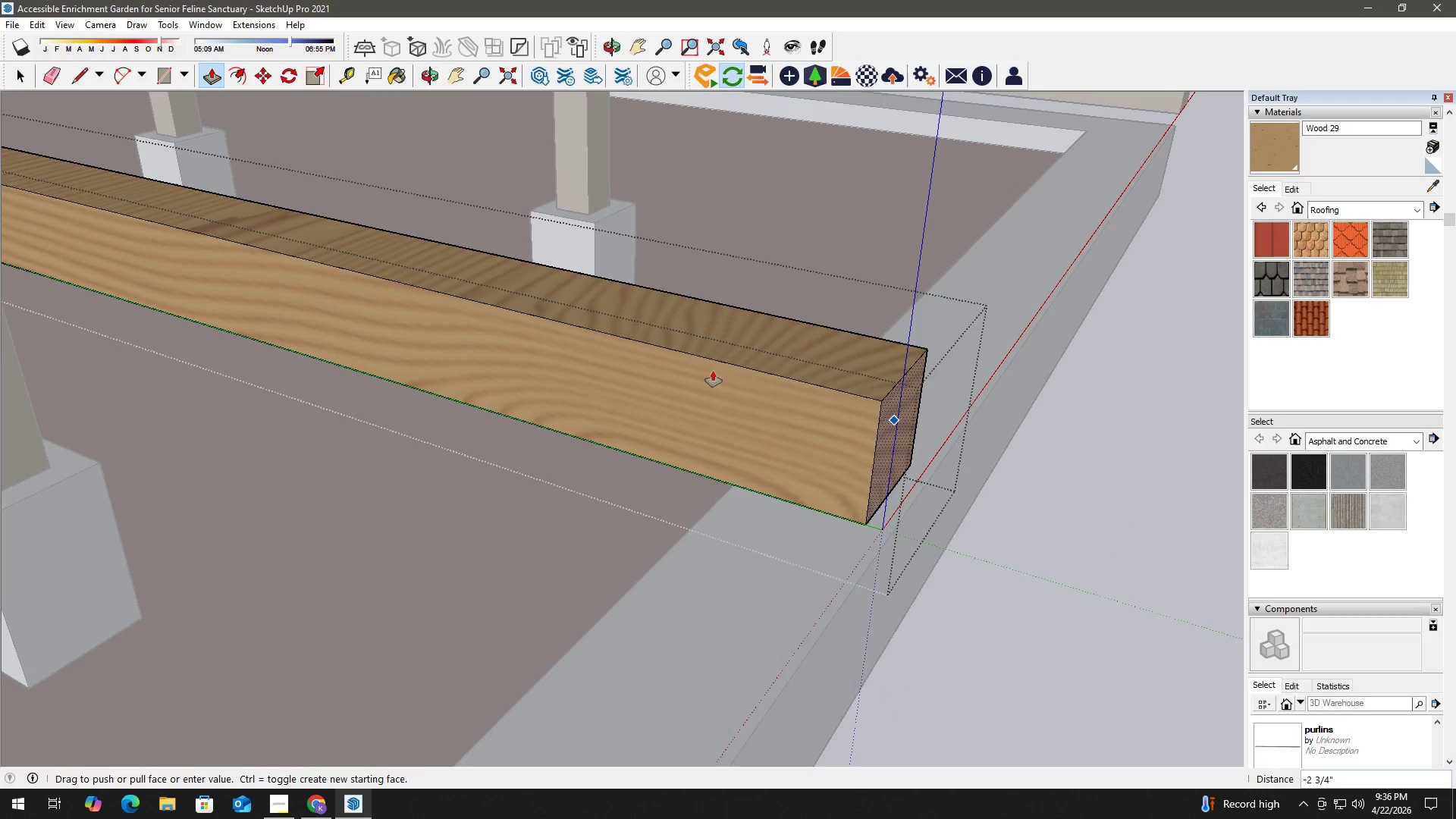 
scroll: coordinate [952, 429], scroll_direction: up, amount: 3.0
 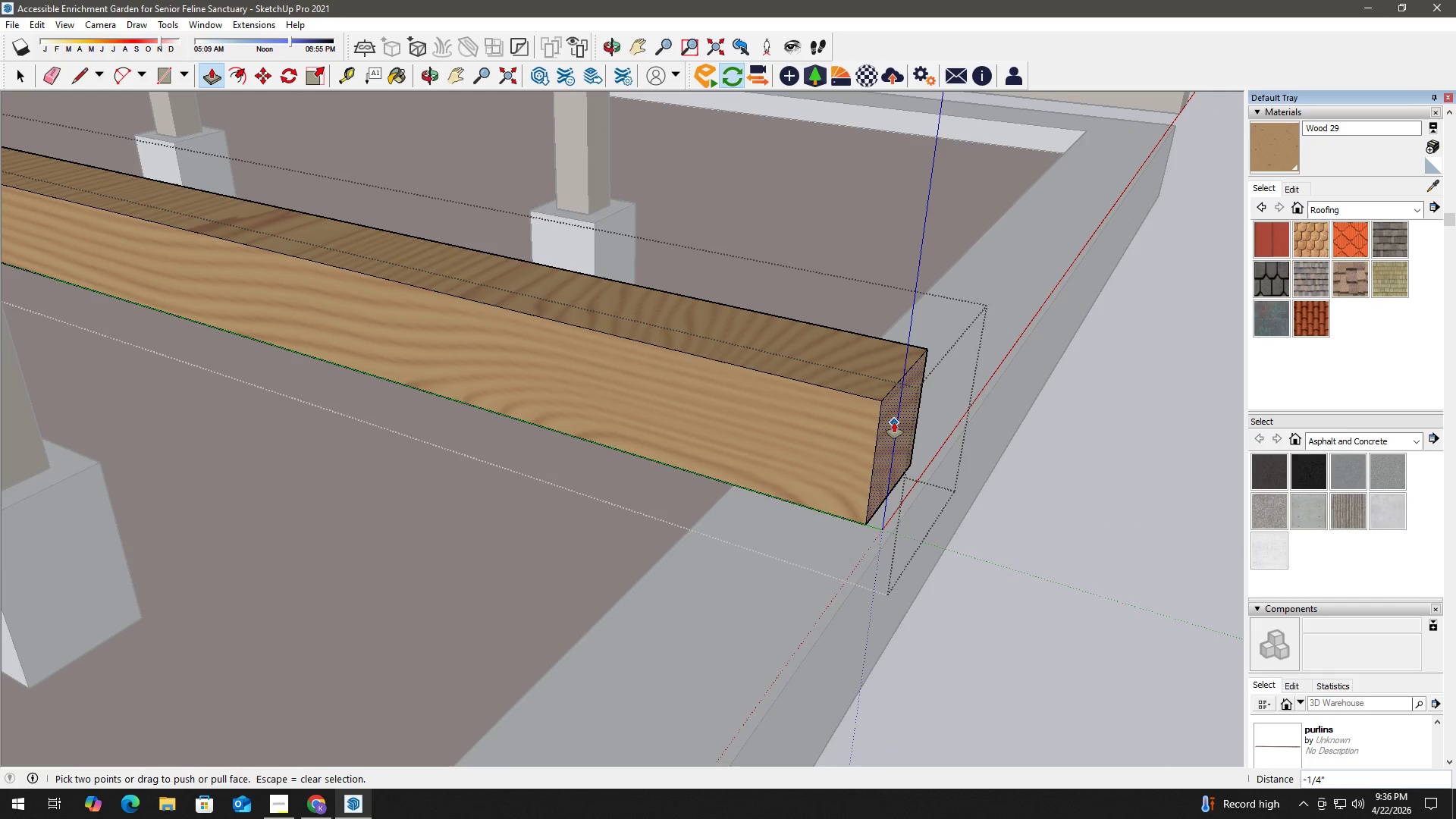 
hold_key(key=ShiftLeft, duration=0.42)
scroll: coordinate [561, 340], scroll_direction: down, amount: 6.0
 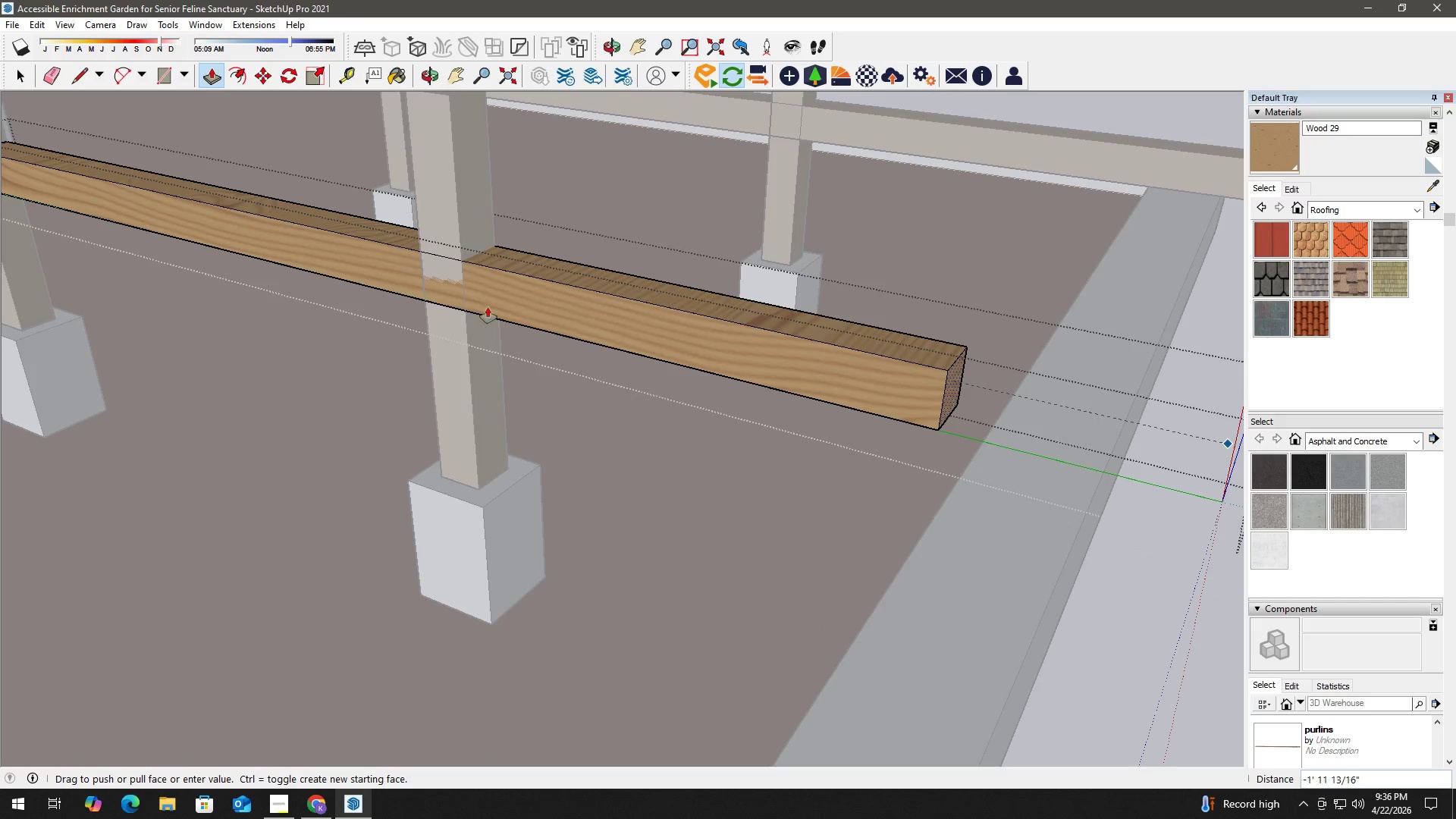 
scroll: coordinate [413, 291], scroll_direction: up, amount: 2.0
 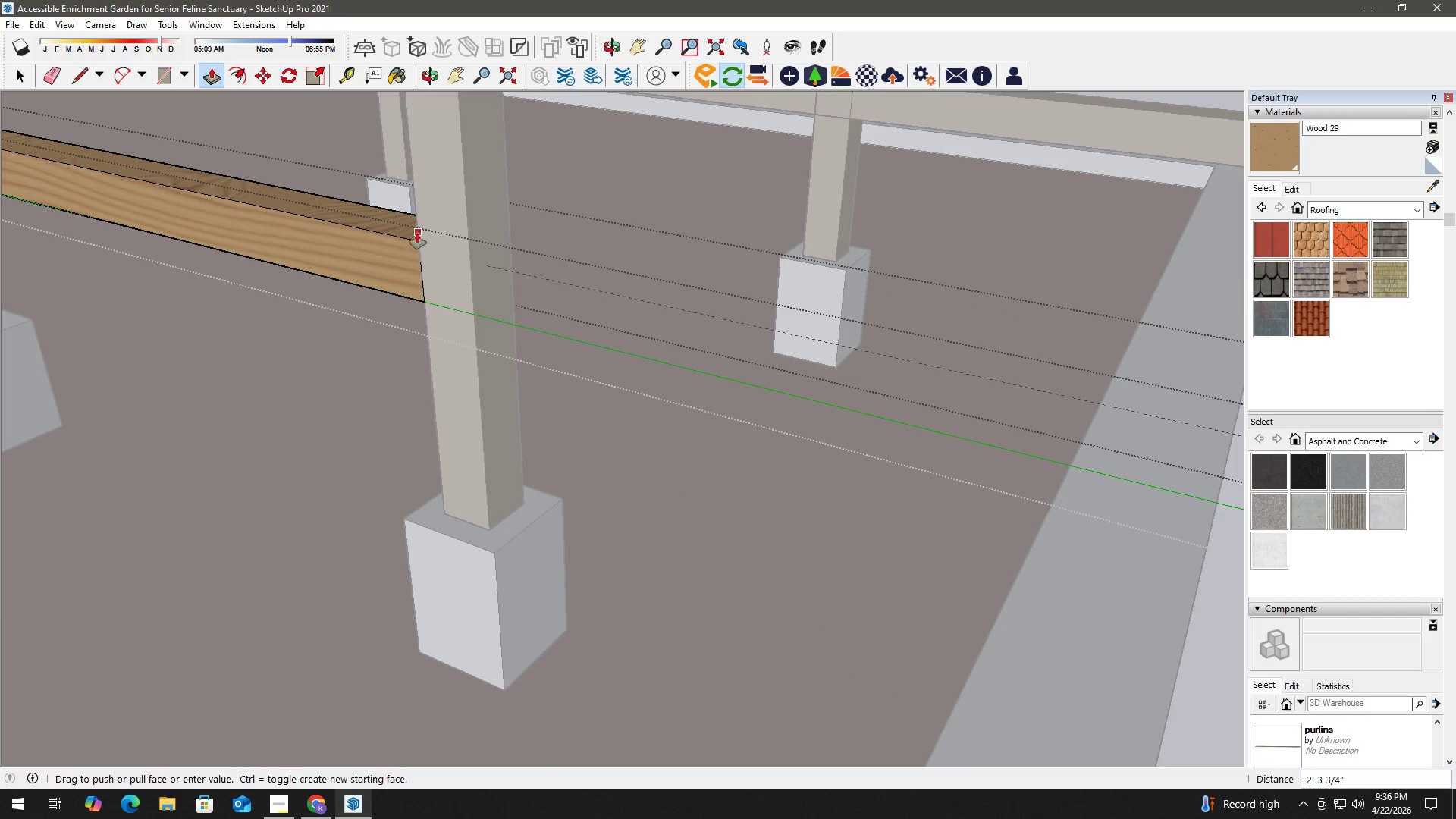 
left_click([417, 233])
 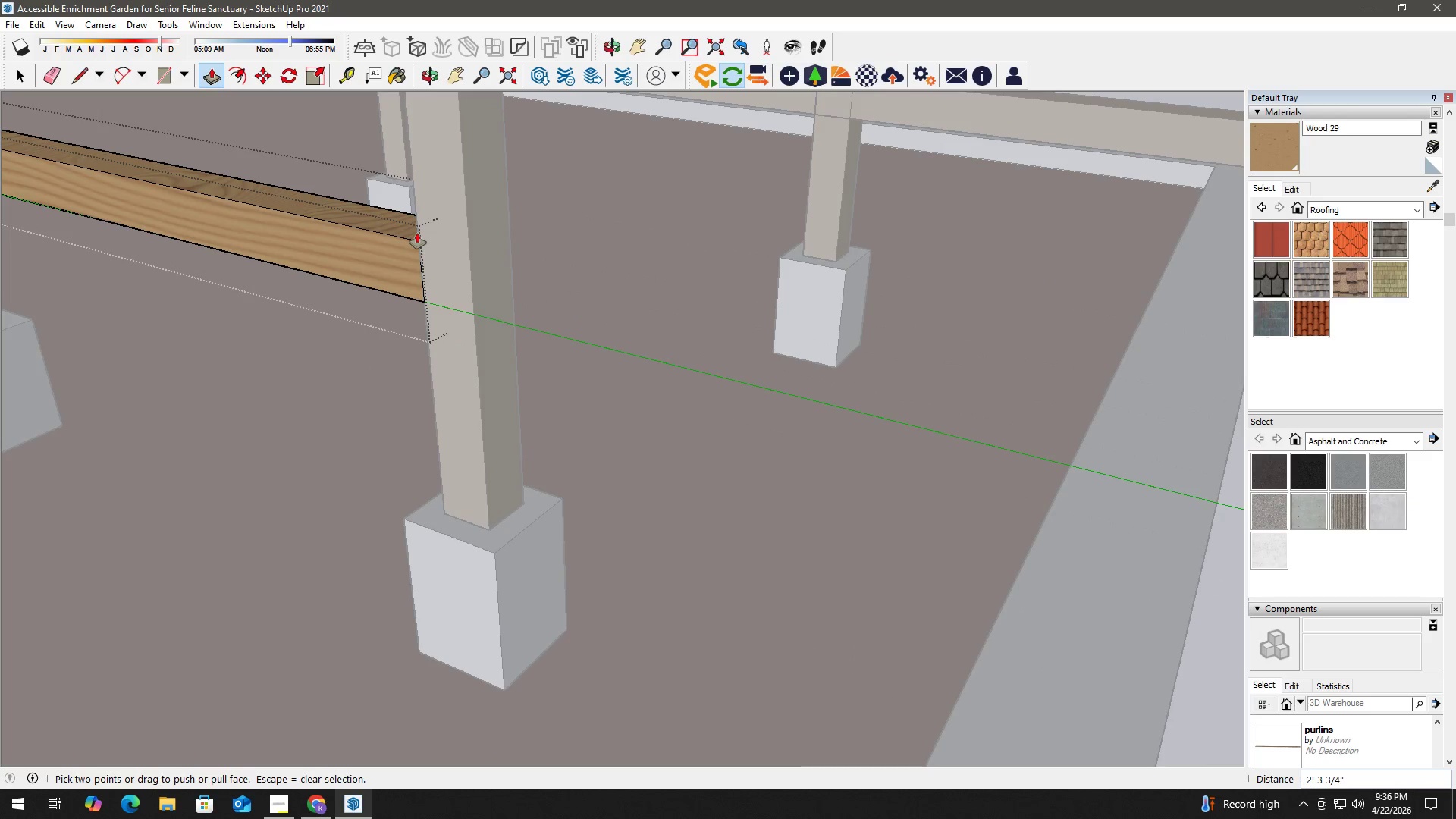 
key(Space)
 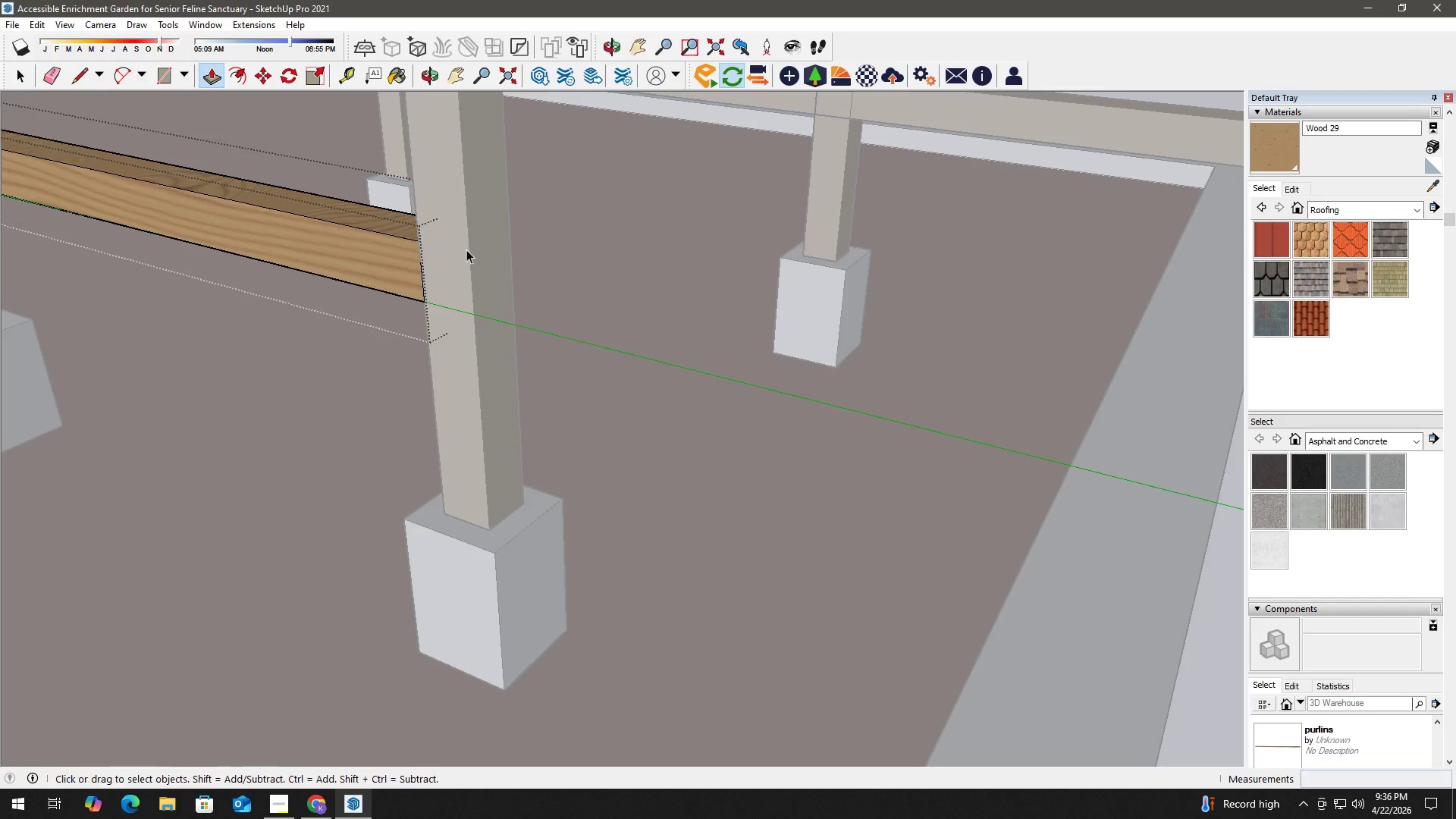 
key(Escape)
 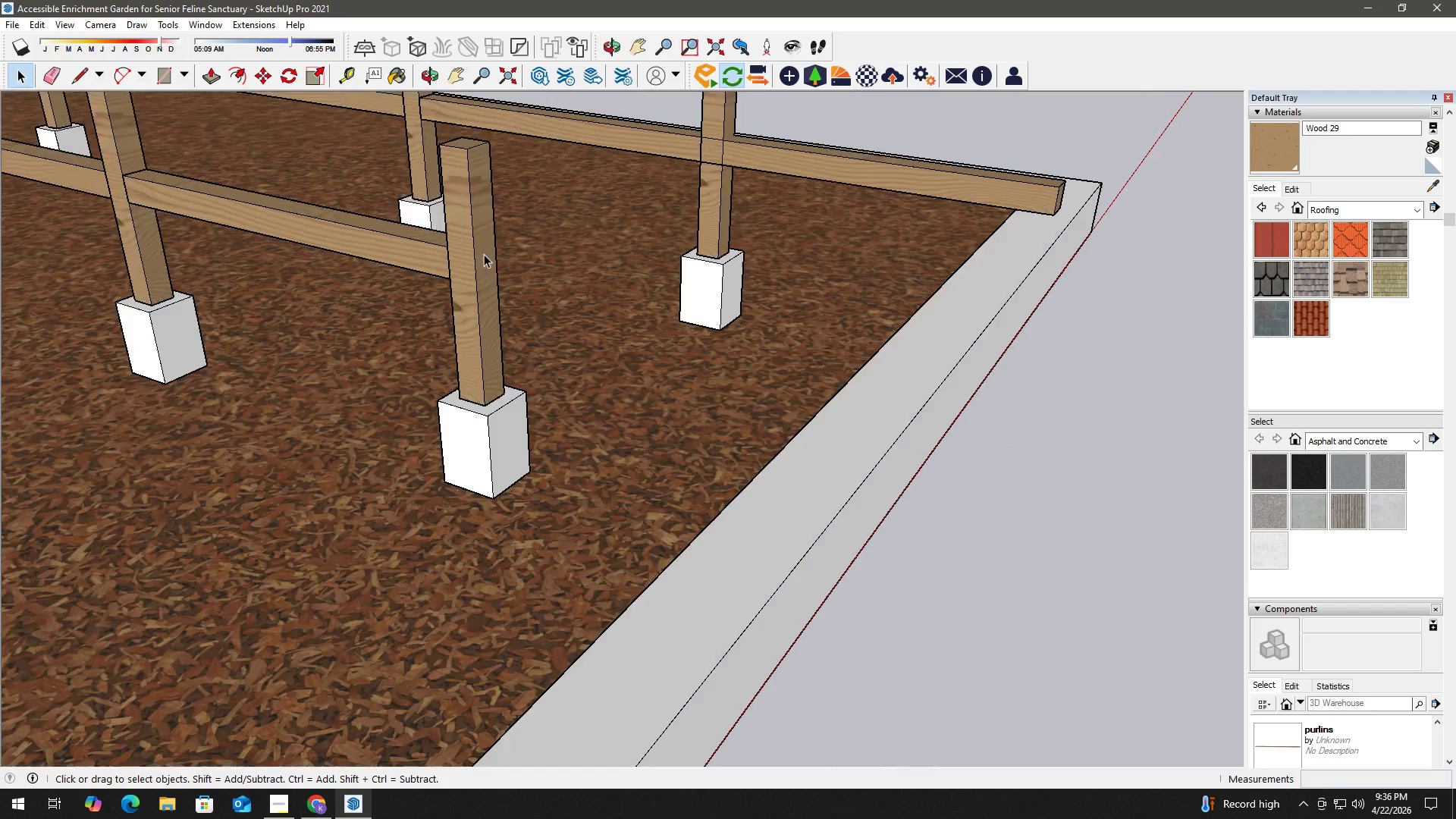 
key(Escape)
 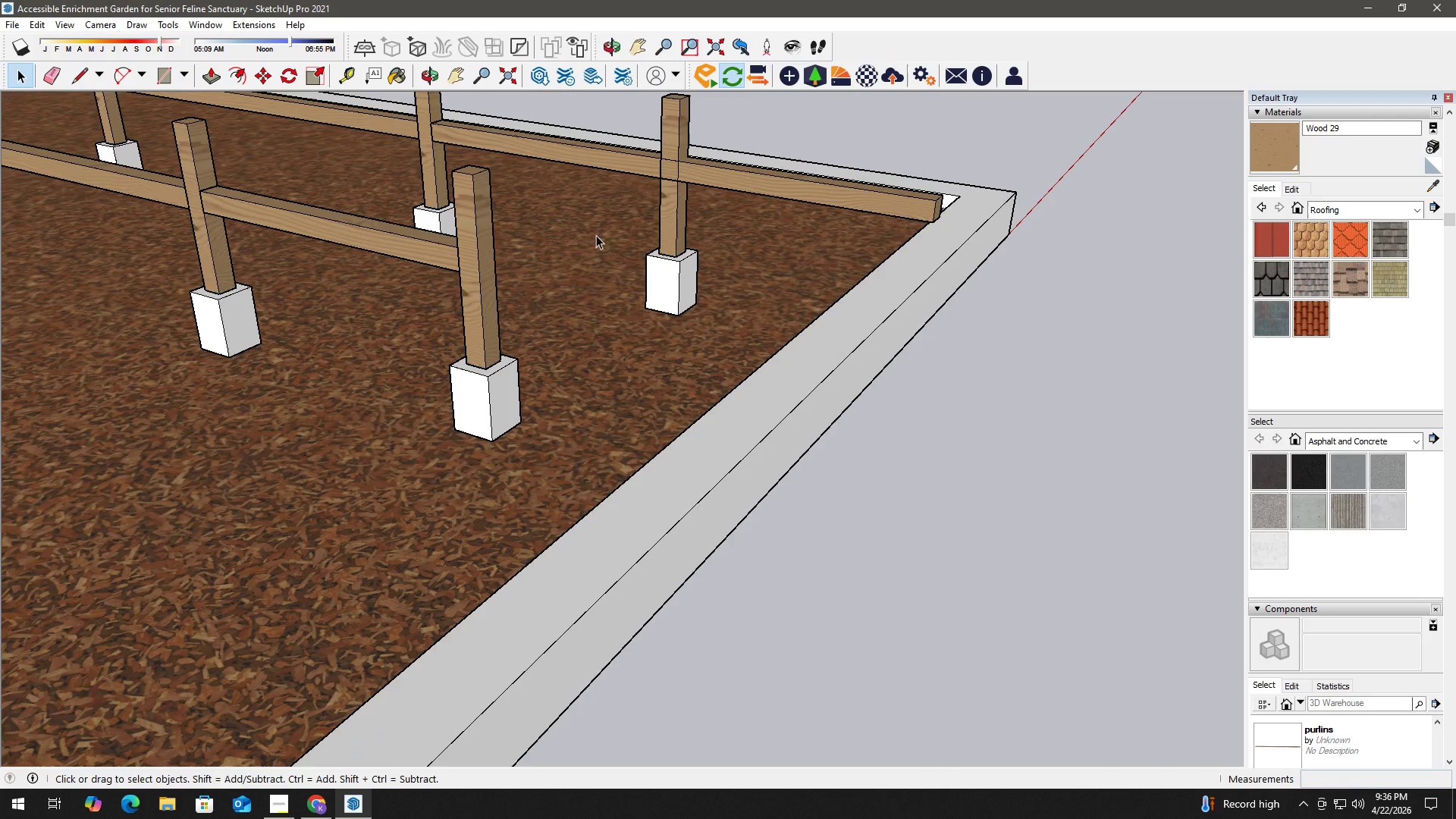 
key(H)
 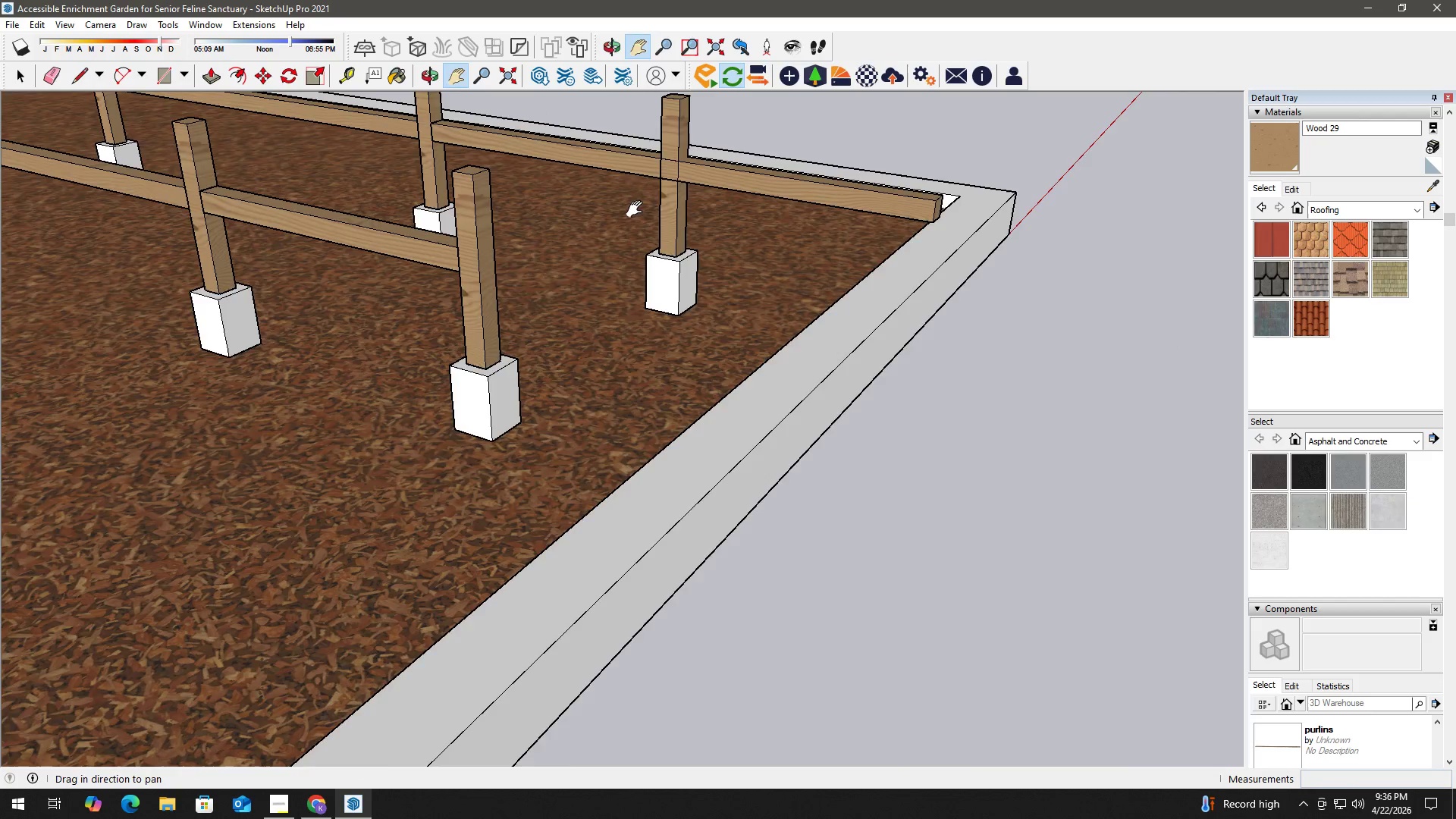 
left_click_drag(start_coordinate=[638, 209], to_coordinate=[542, 351])
 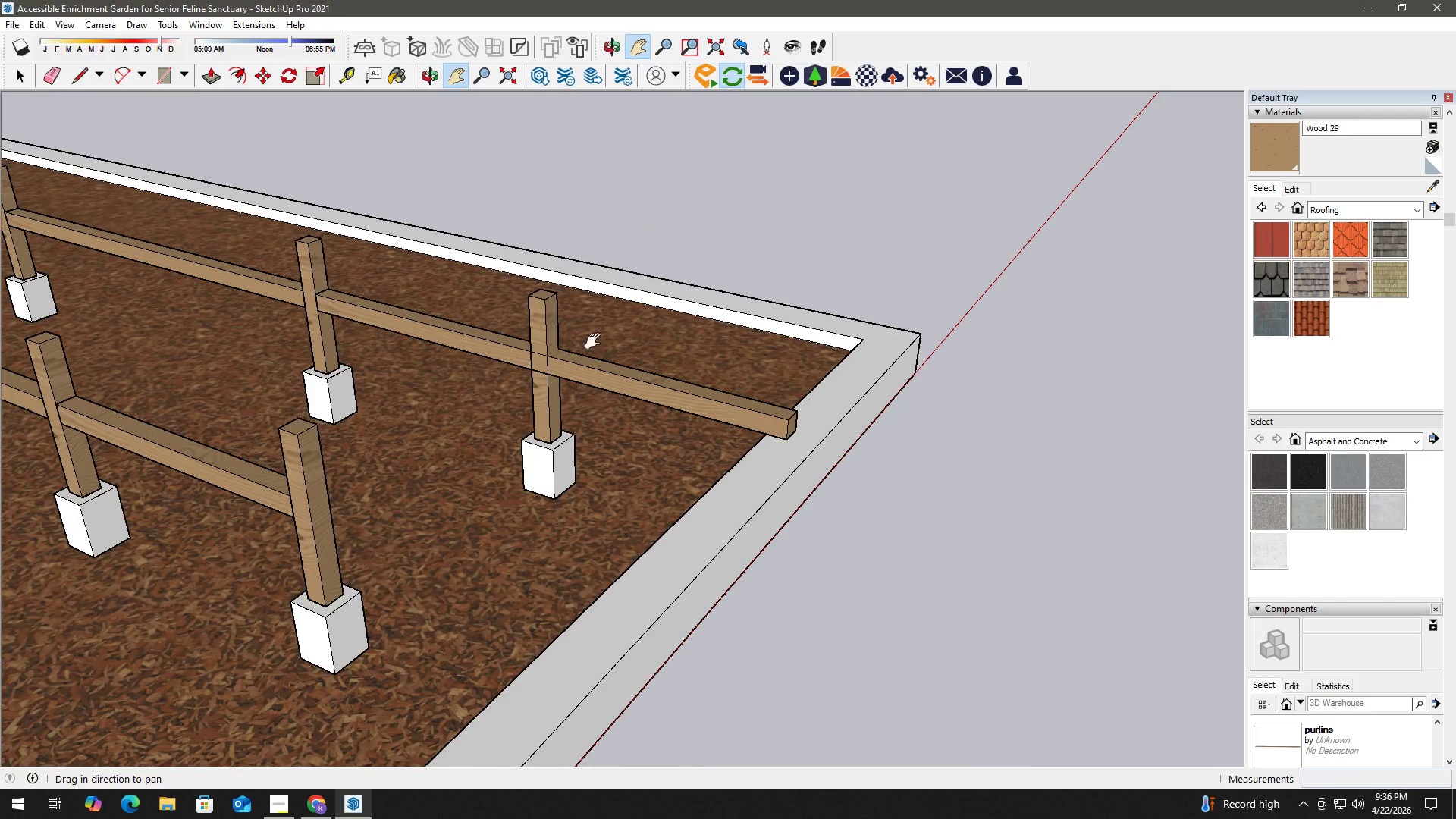 
scroll: coordinate [489, 249], scroll_direction: down, amount: 11.0
 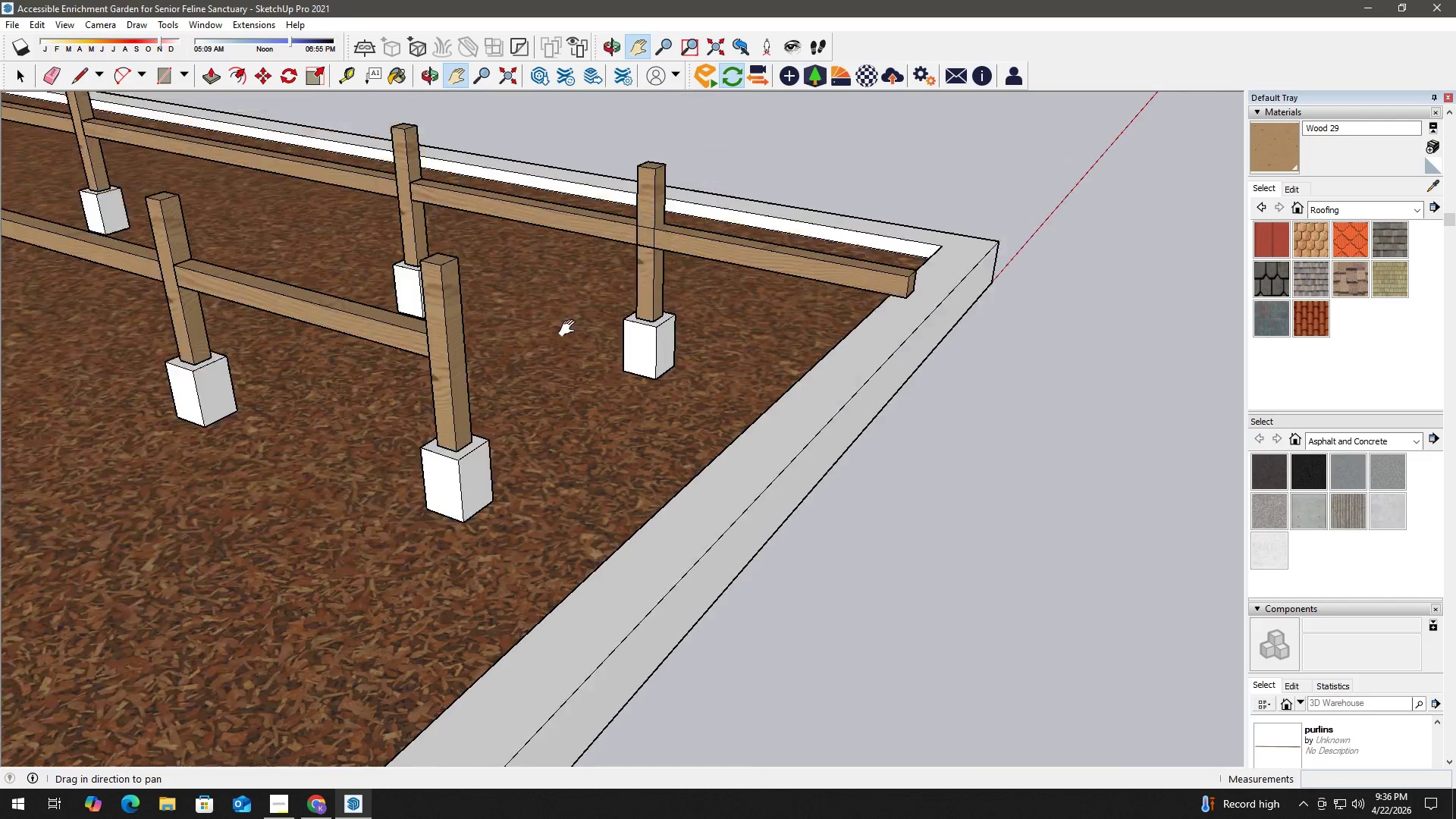 
key(Space)
 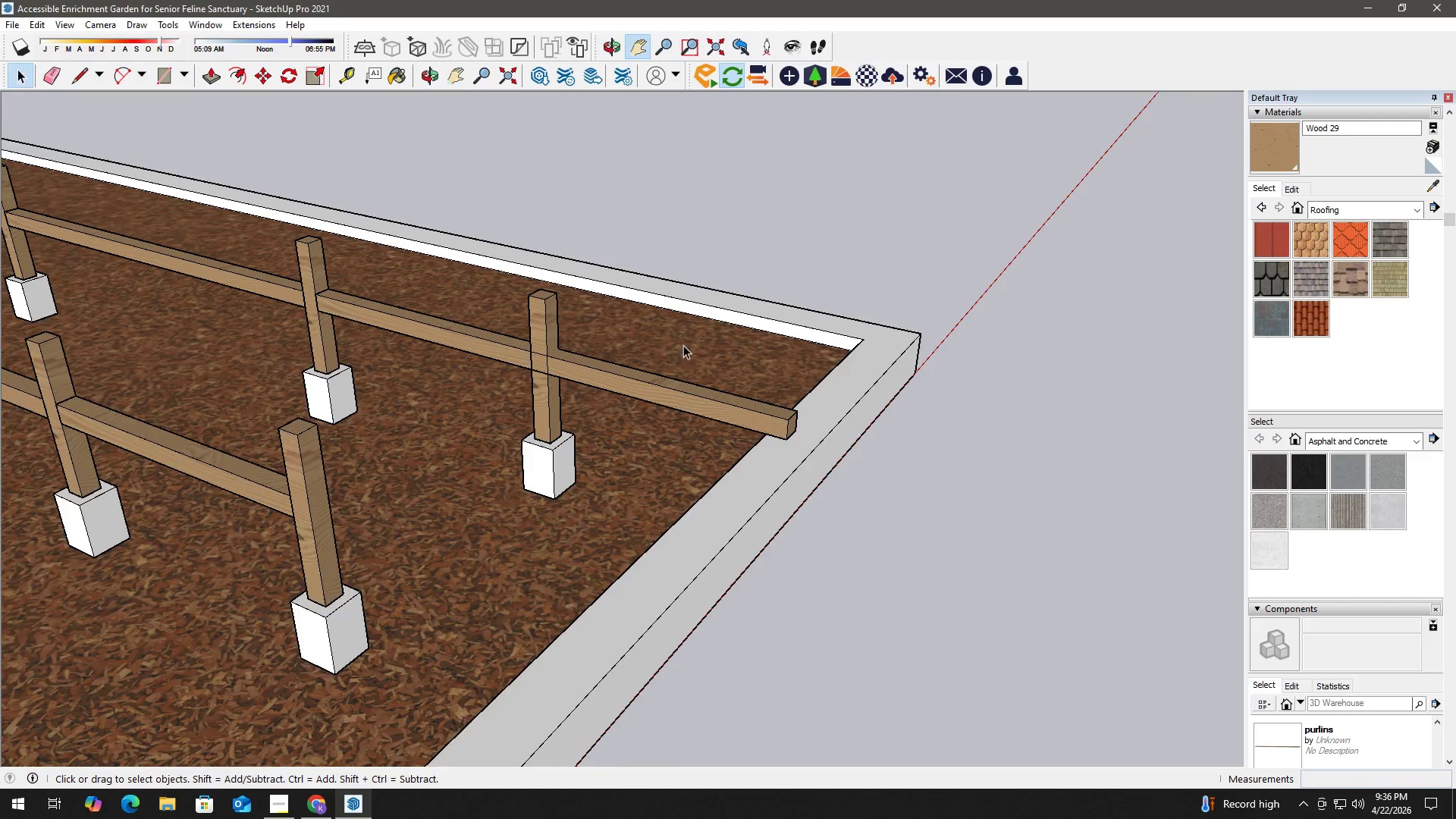 
left_click([741, 428])
 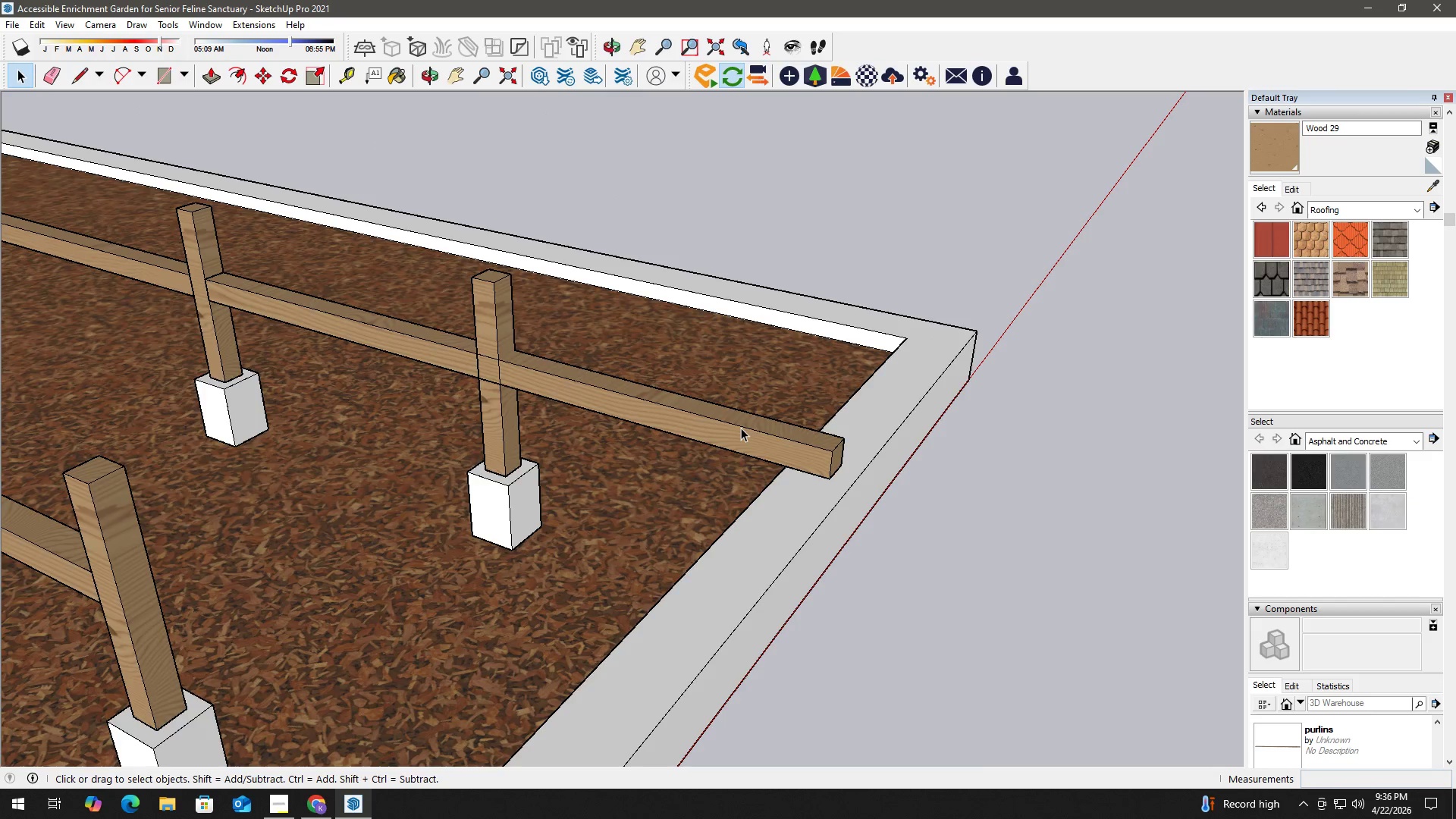 
scroll: coordinate [683, 345], scroll_direction: up, amount: 2.0
 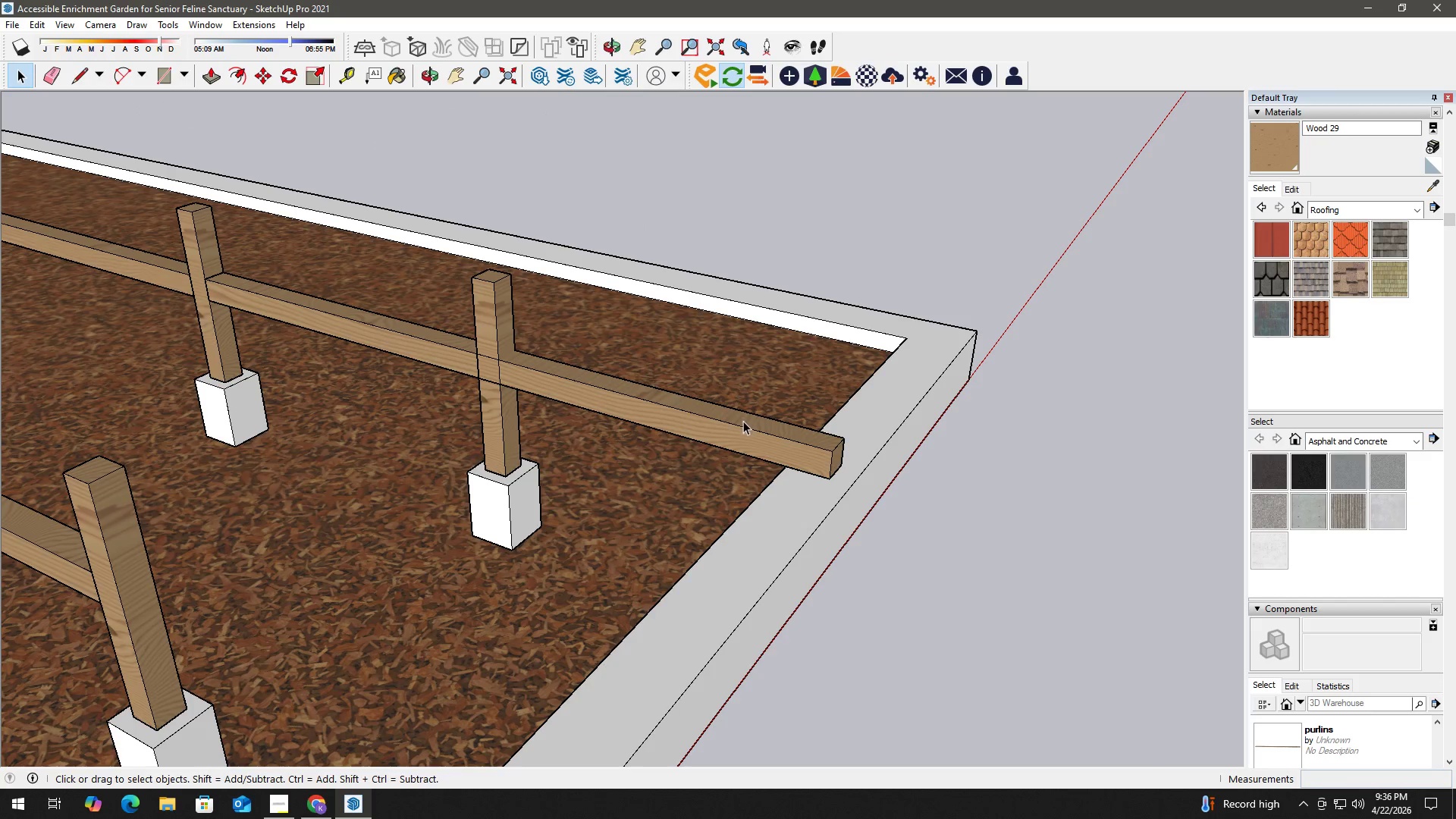 
double_click([741, 428])
 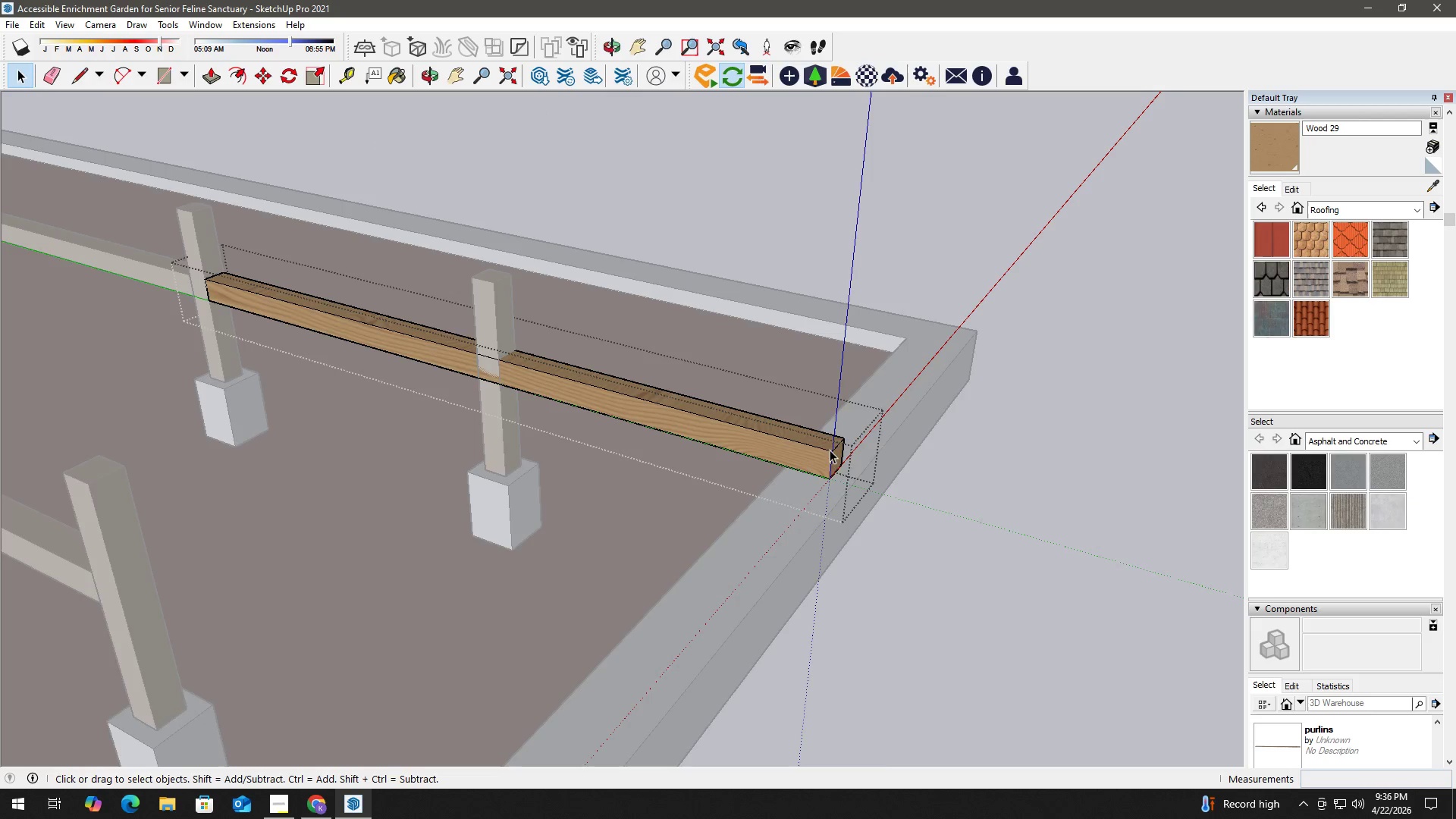 
left_click([755, 454])
 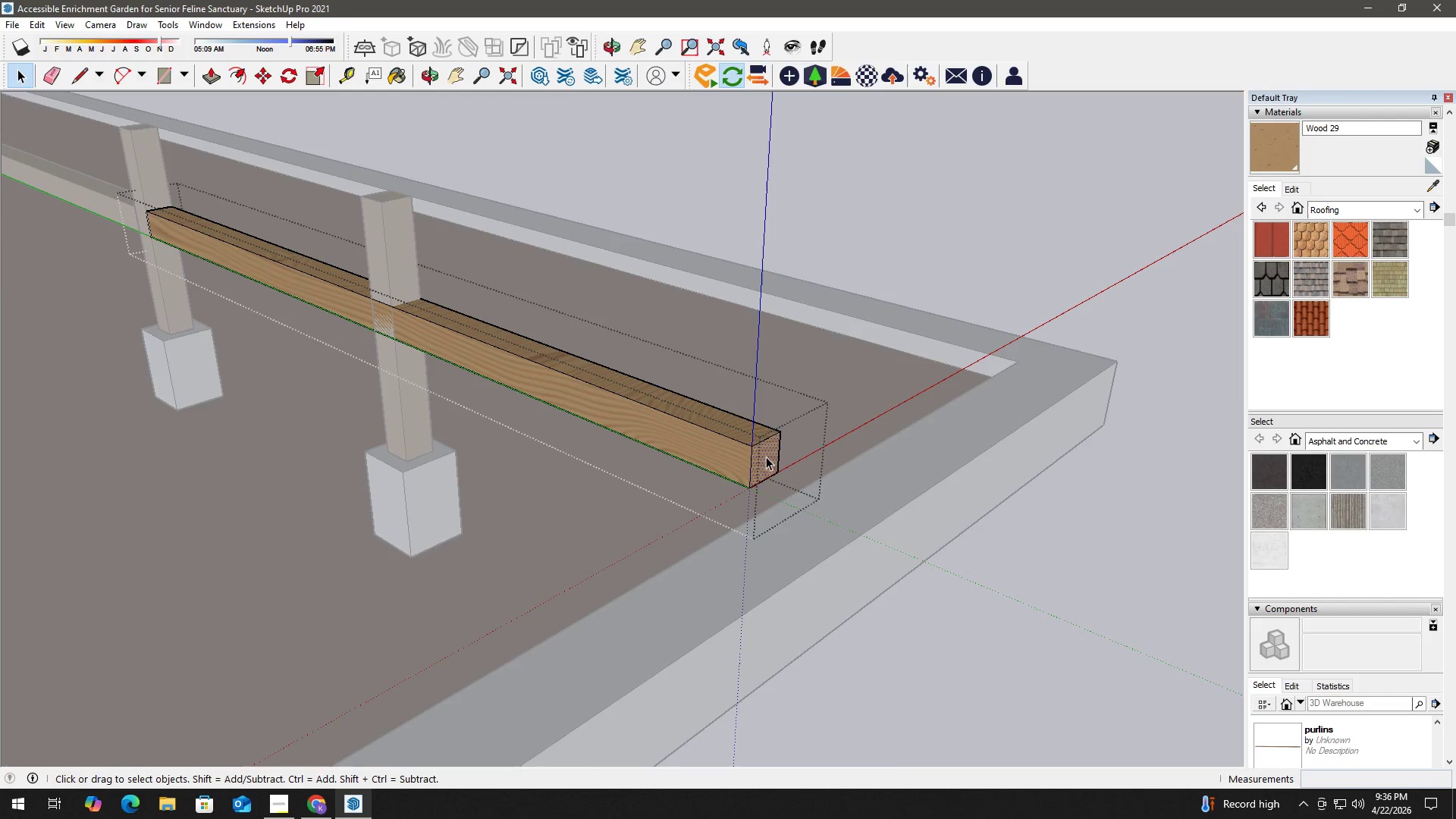 
scroll: coordinate [745, 447], scroll_direction: up, amount: 3.0
 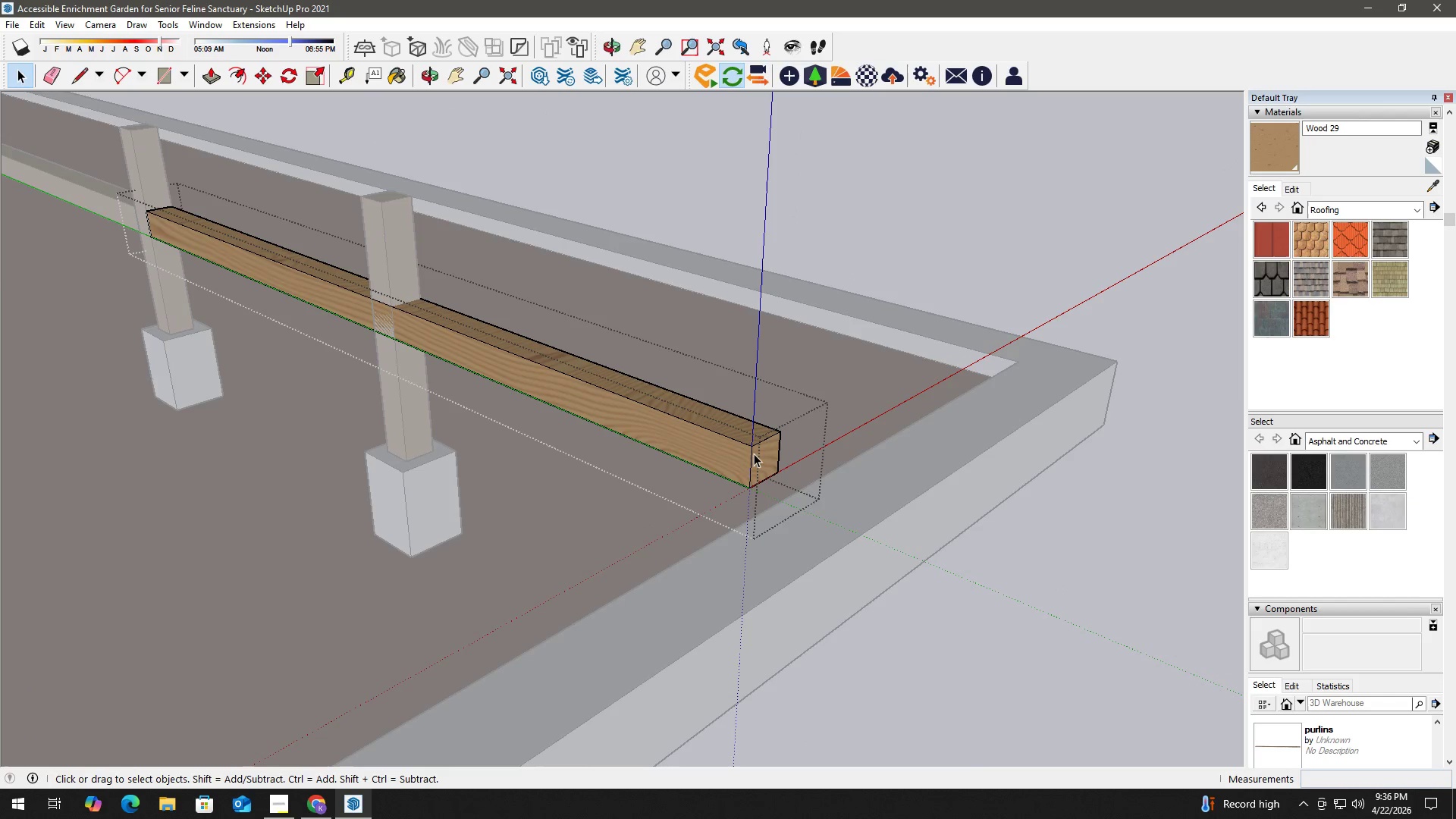 
key(P)
 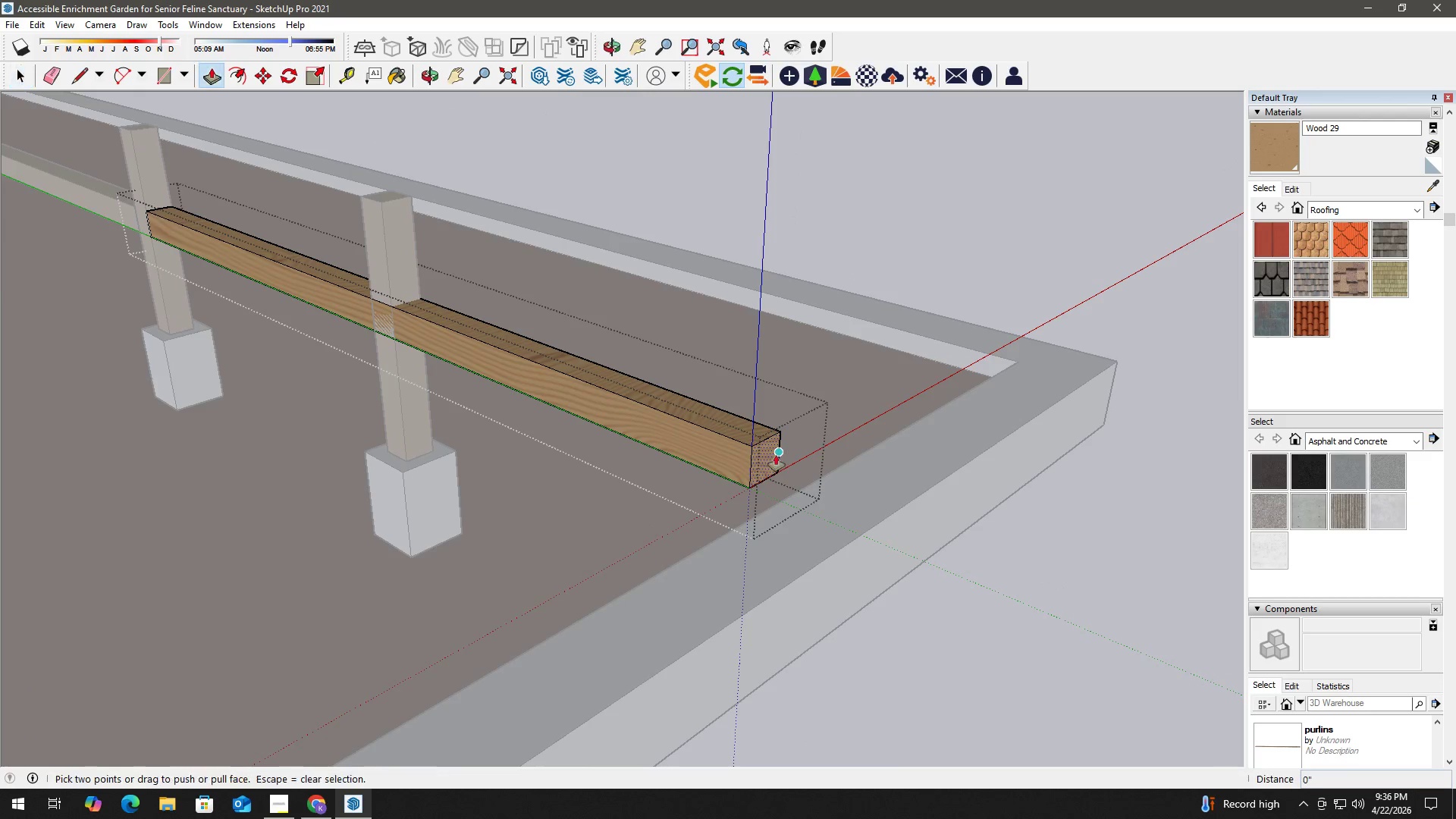 
left_click_drag(start_coordinate=[776, 455], to_coordinate=[770, 453])
 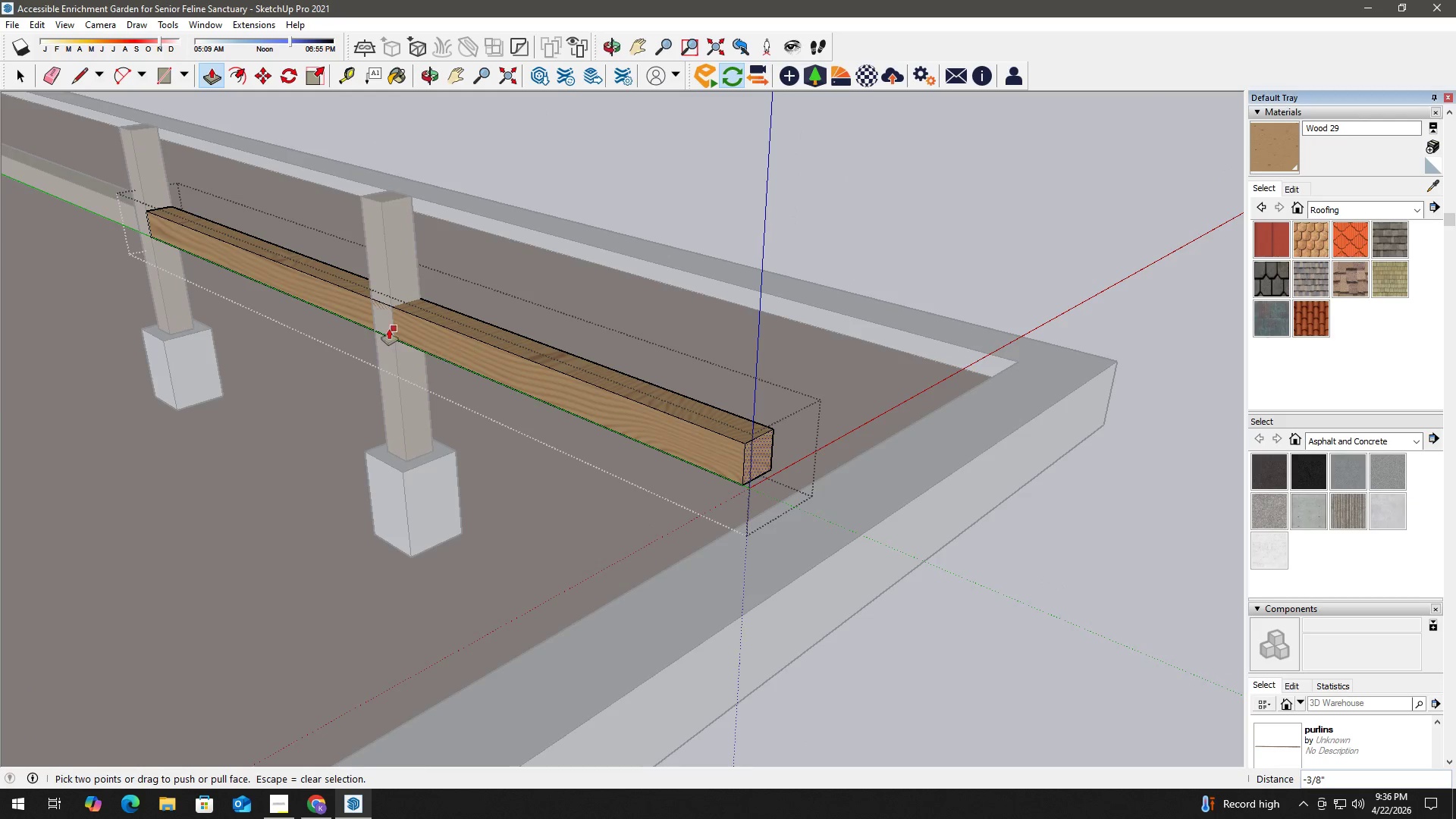 
scroll: coordinate [385, 329], scroll_direction: up, amount: 2.0
 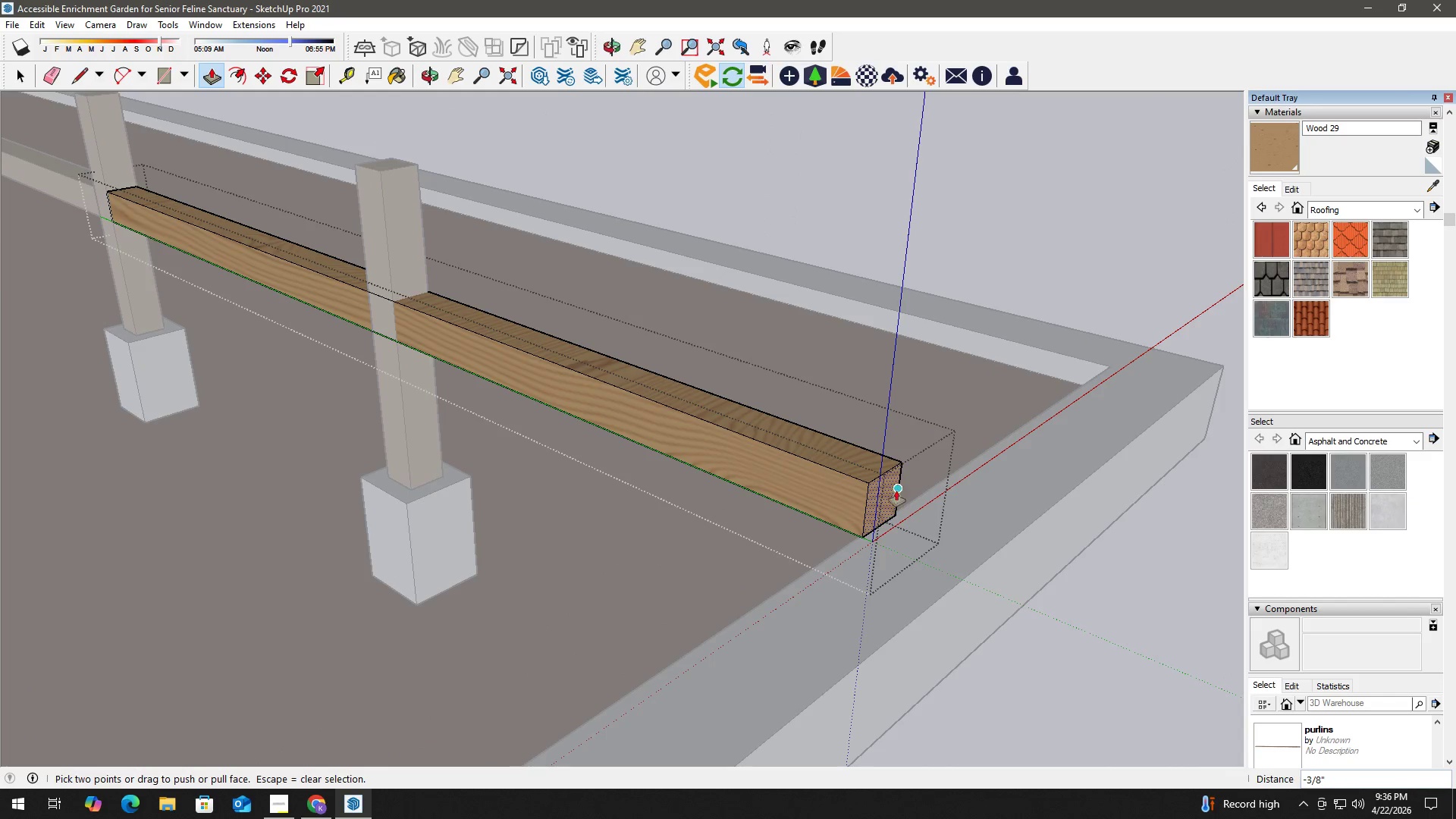 
left_click_drag(start_coordinate=[887, 494], to_coordinate=[875, 485])
 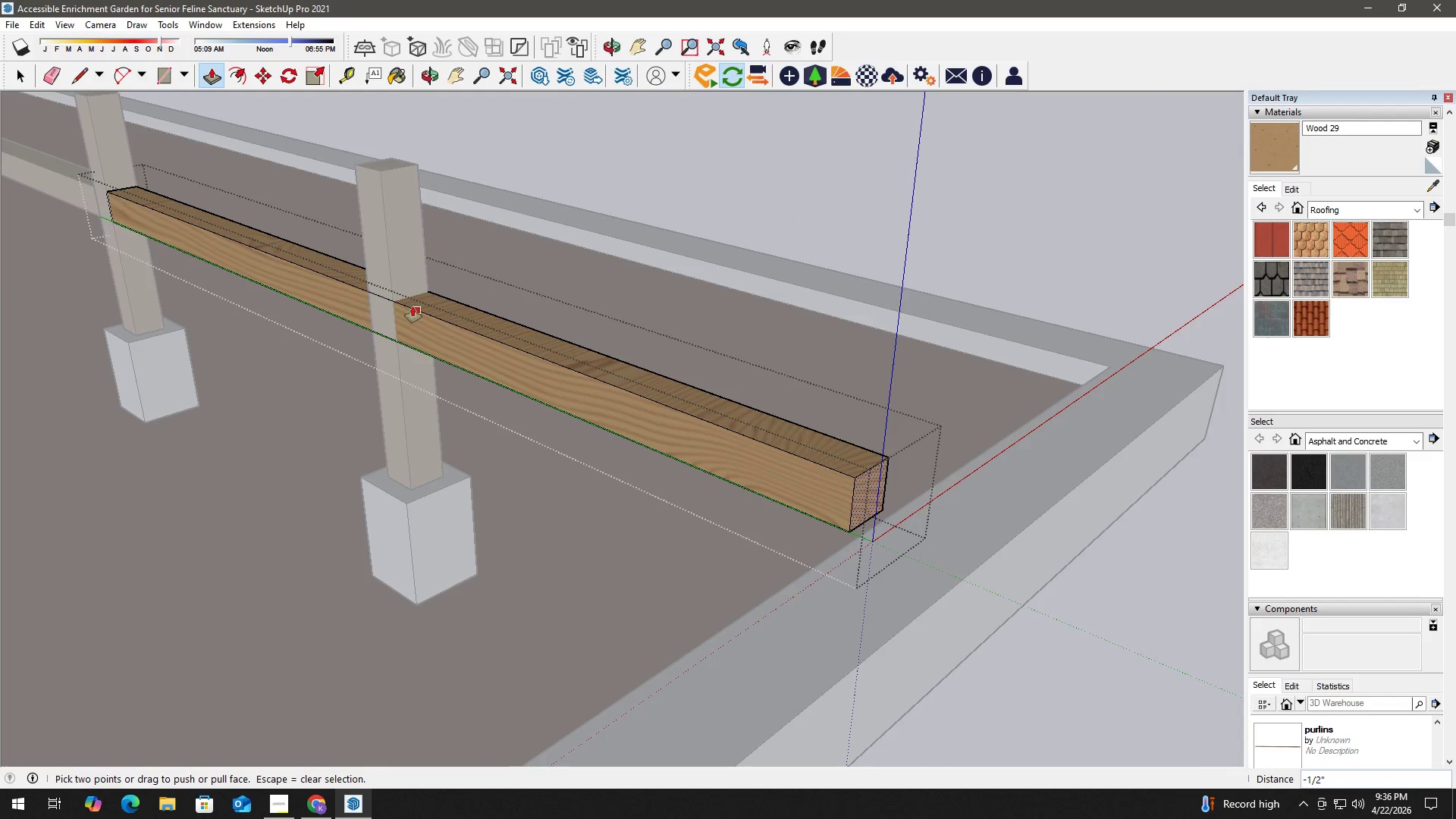 
scroll: coordinate [378, 297], scroll_direction: up, amount: 3.0
 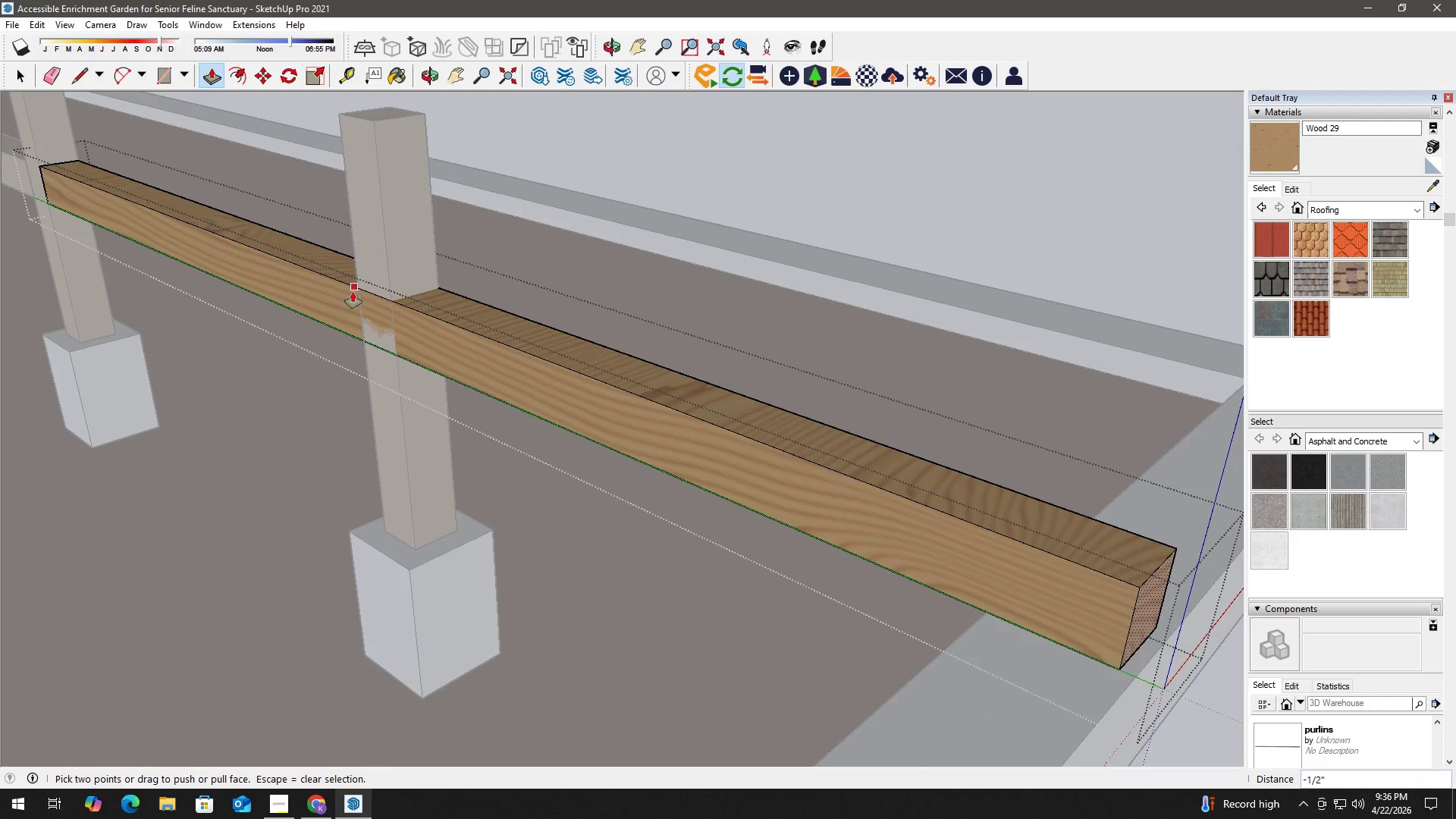 
scroll: coordinate [887, 458], scroll_direction: down, amount: 3.0
 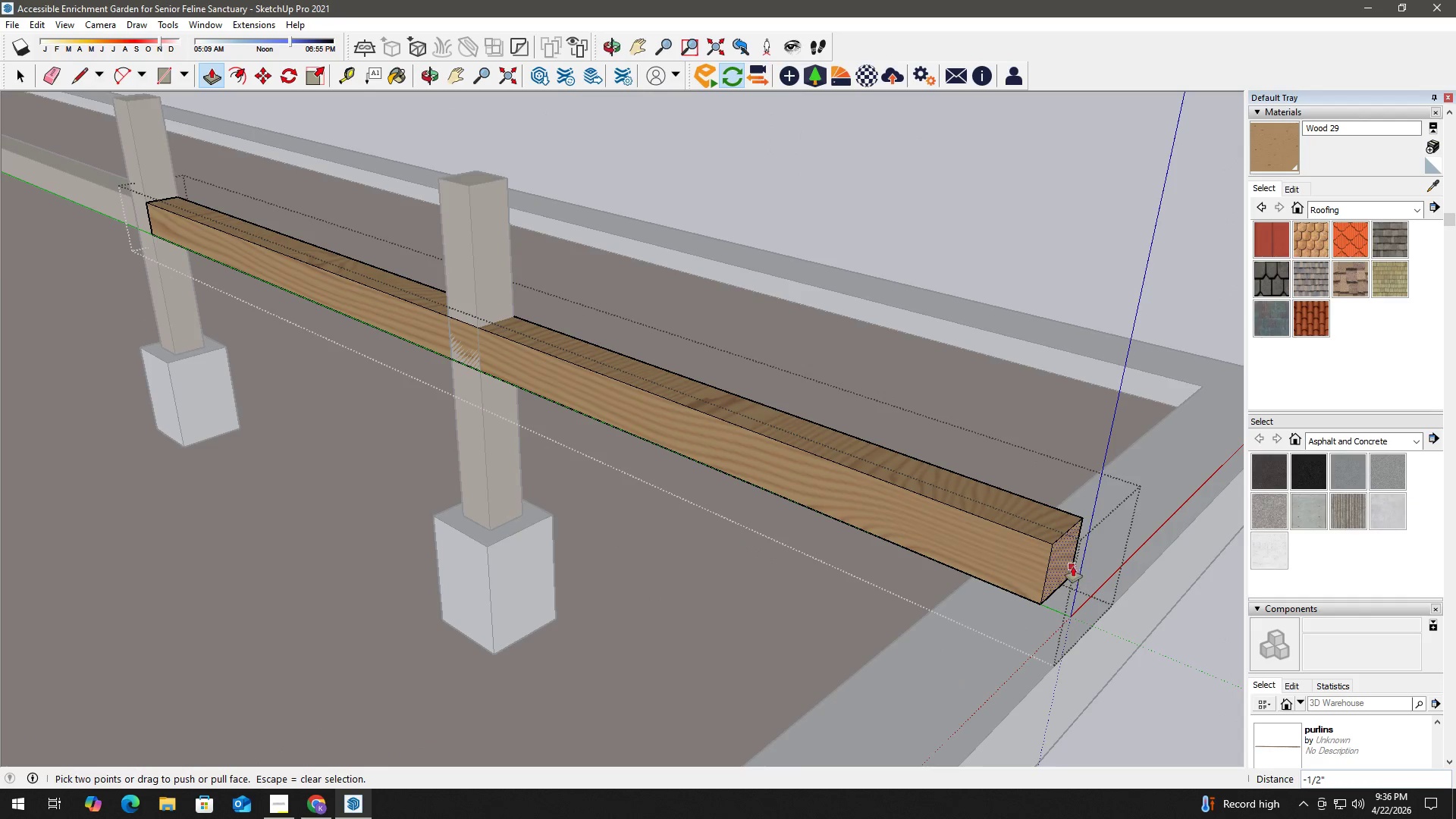 
left_click([1065, 562])
 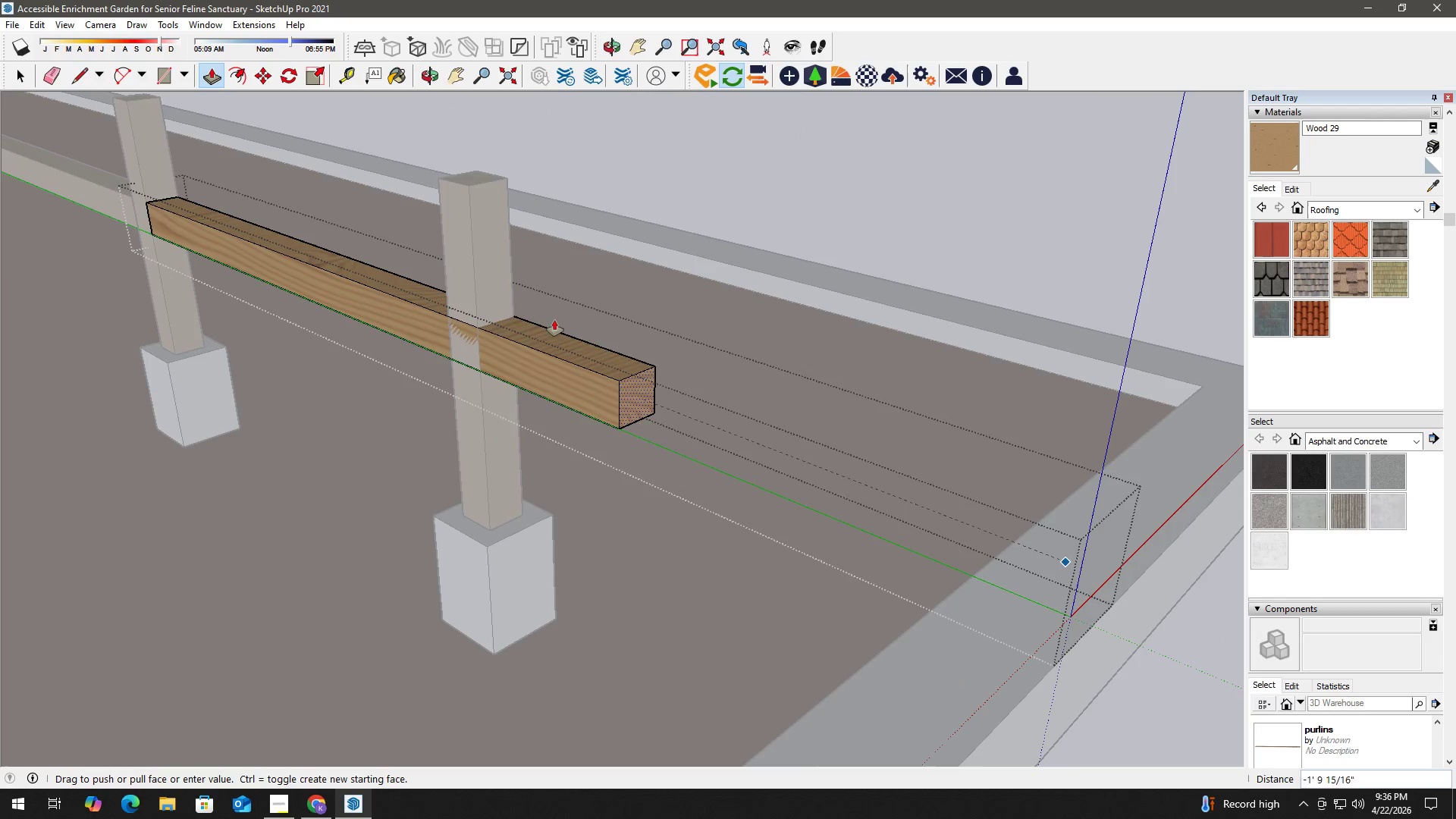 
scroll: coordinate [452, 295], scroll_direction: up, amount: 2.0
 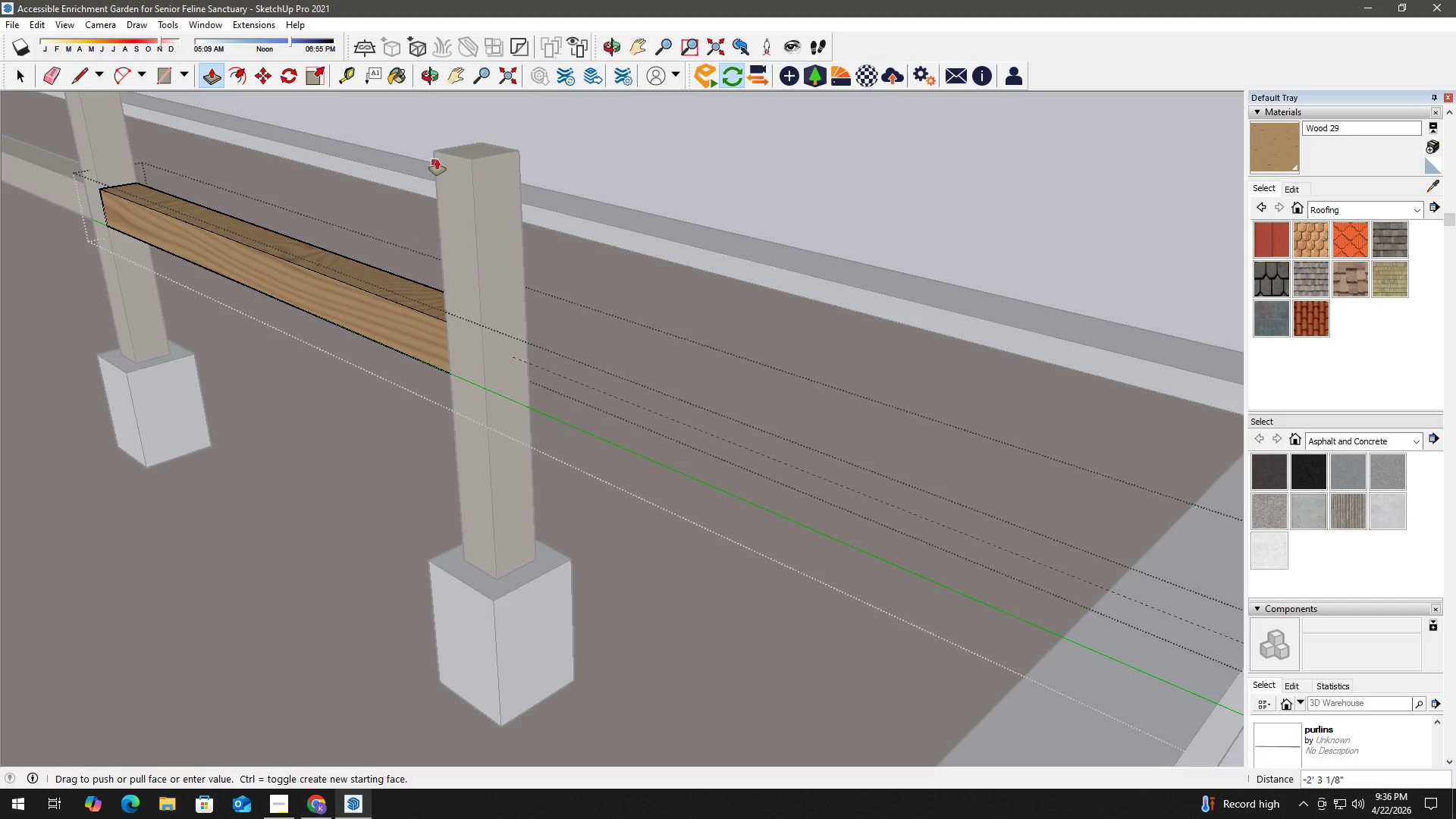 
left_click([435, 151])
 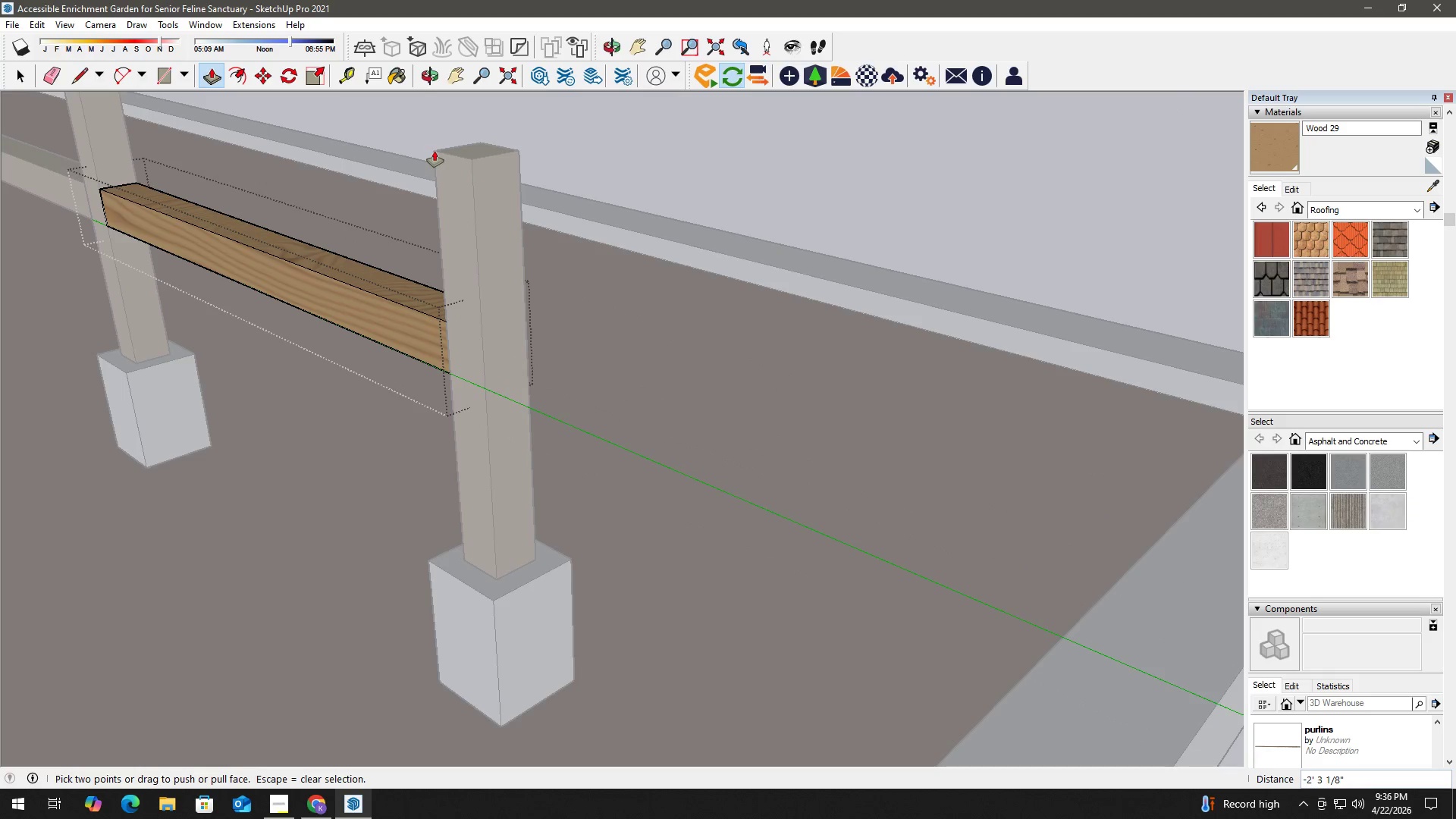 
key(Space)
 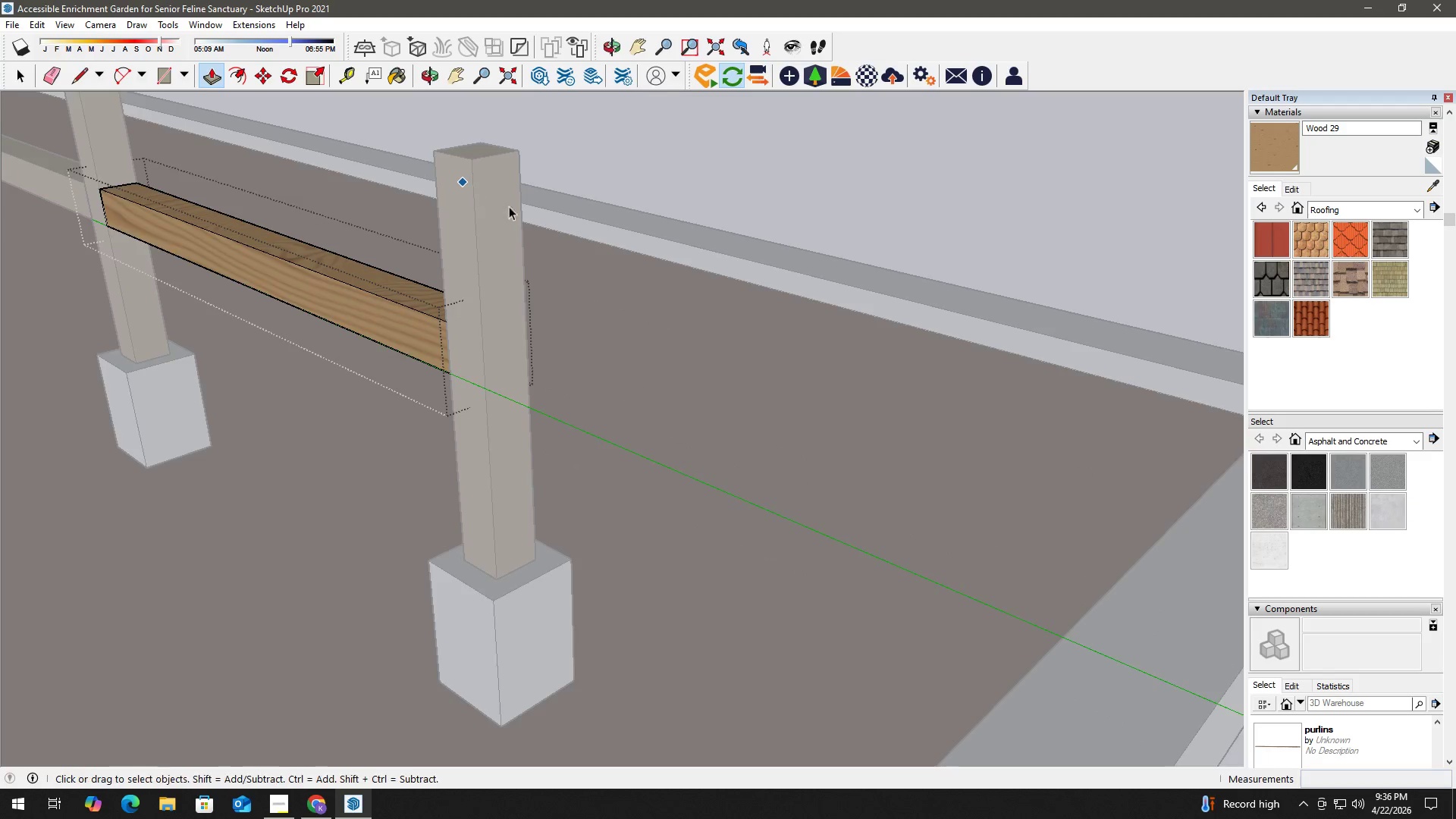 
key(Escape)
 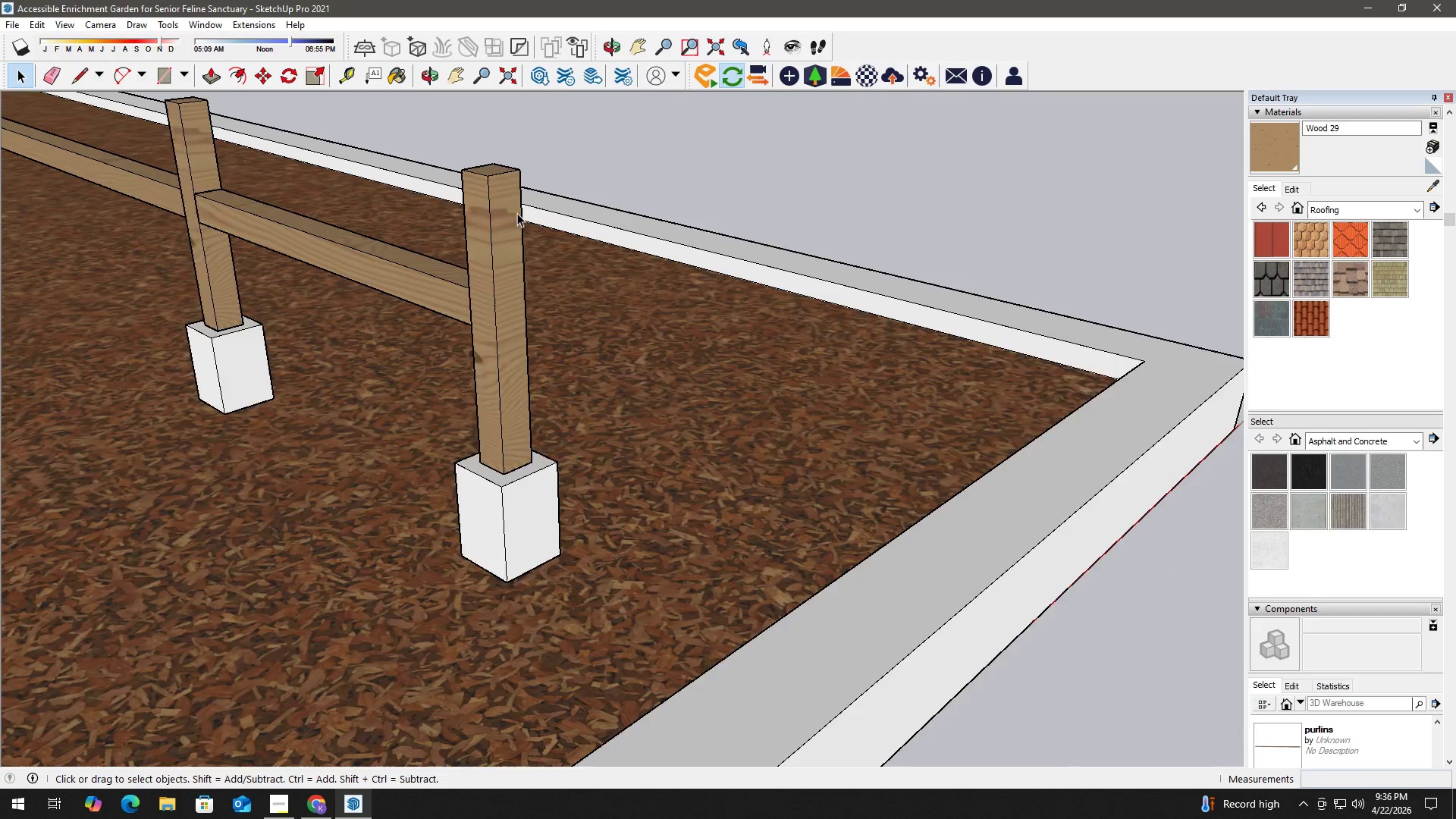 
key(Escape)
 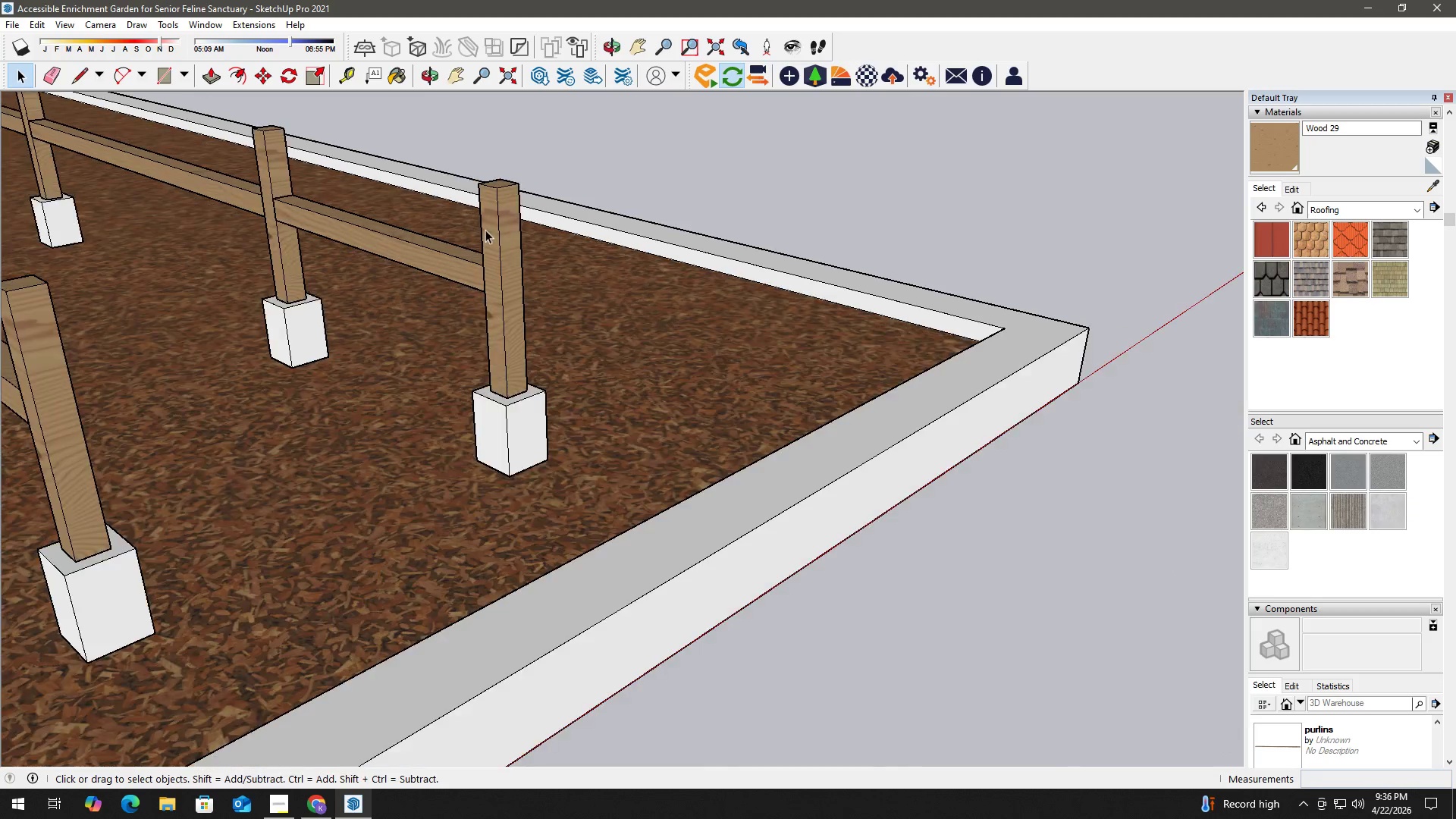 
key(Escape)
 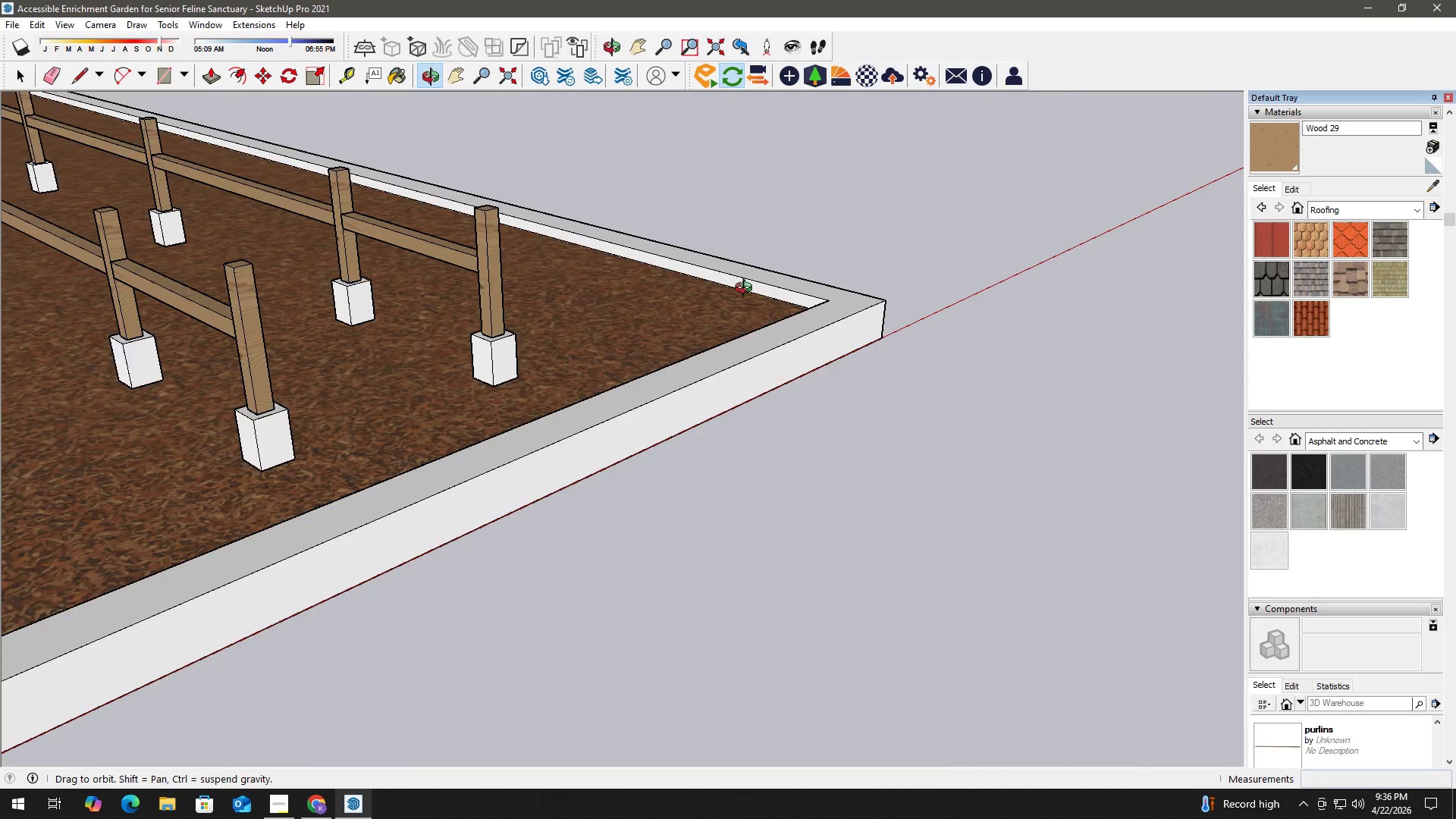 
scroll: coordinate [494, 311], scroll_direction: down, amount: 20.0
 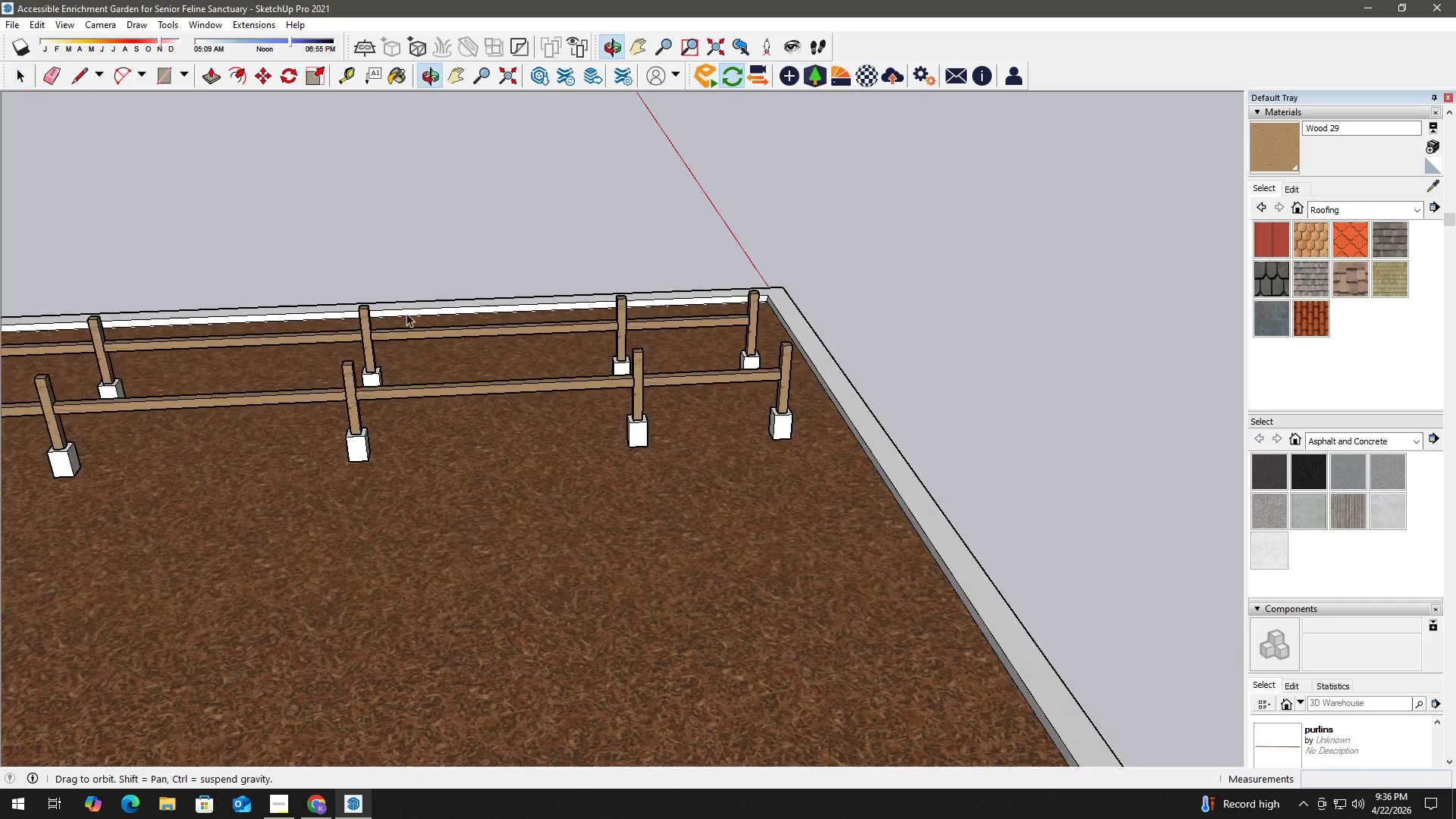 
key(R)
 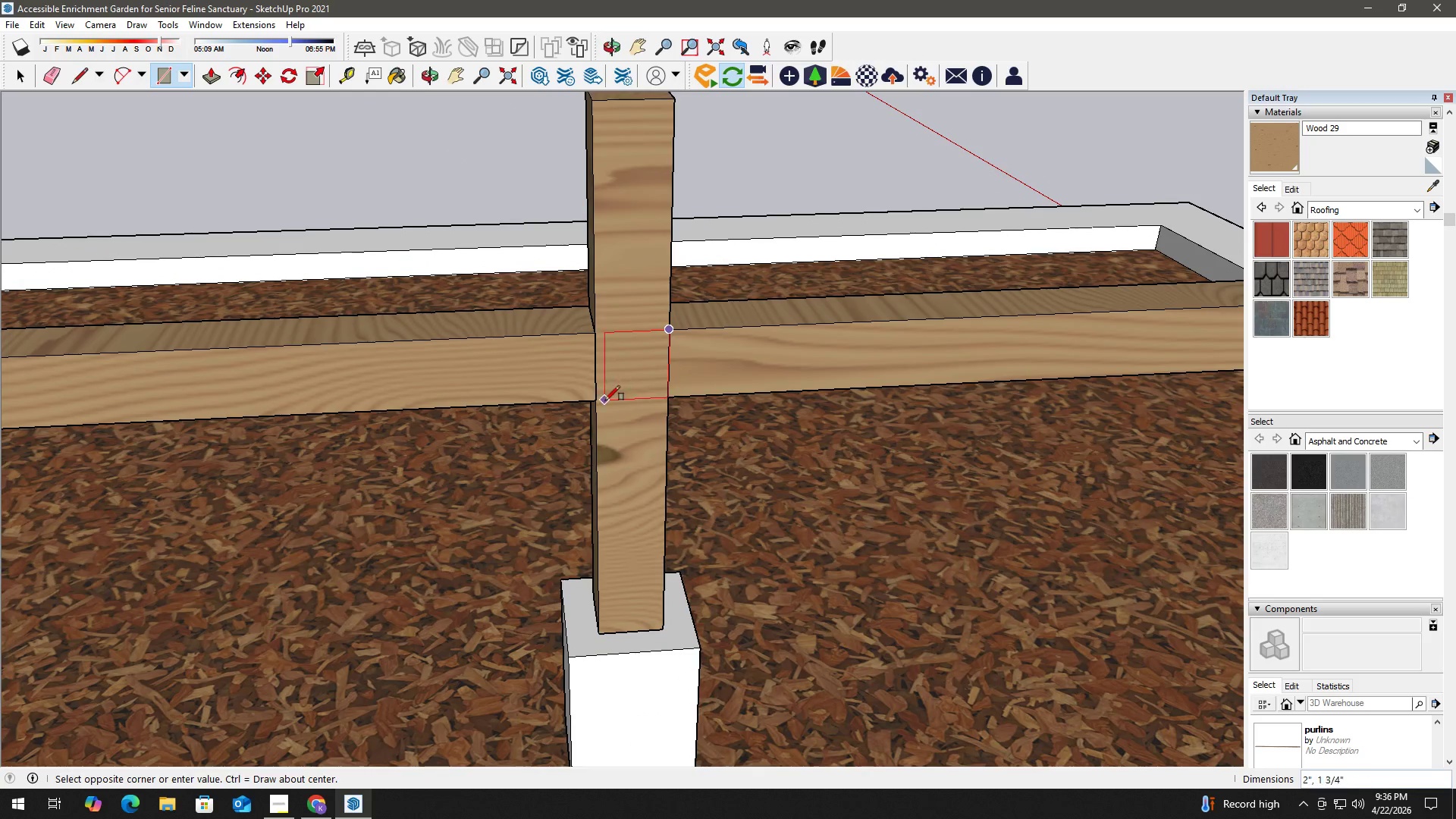 
scroll: coordinate [648, 337], scroll_direction: up, amount: 17.0
 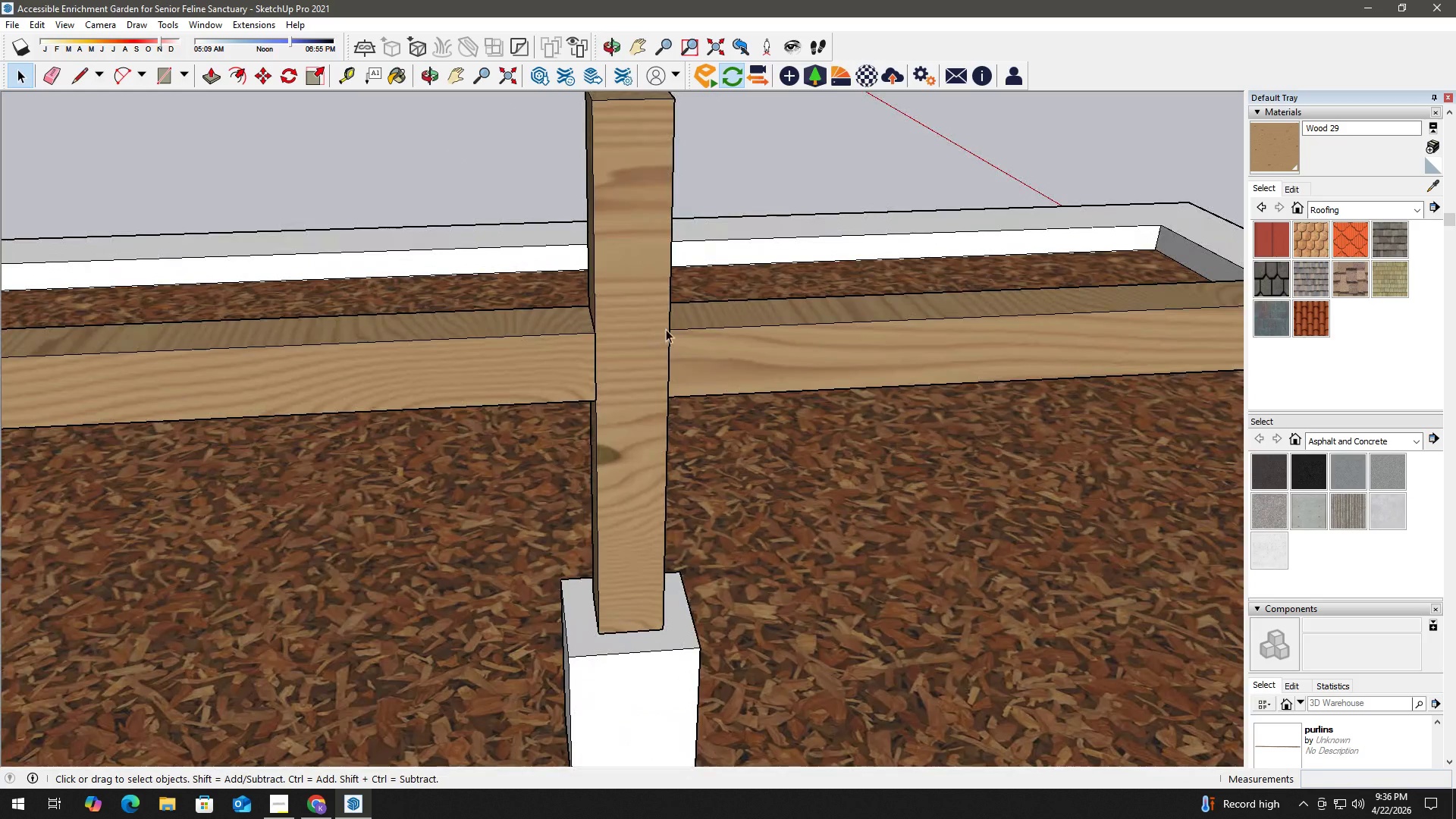 
left_click([597, 403])
 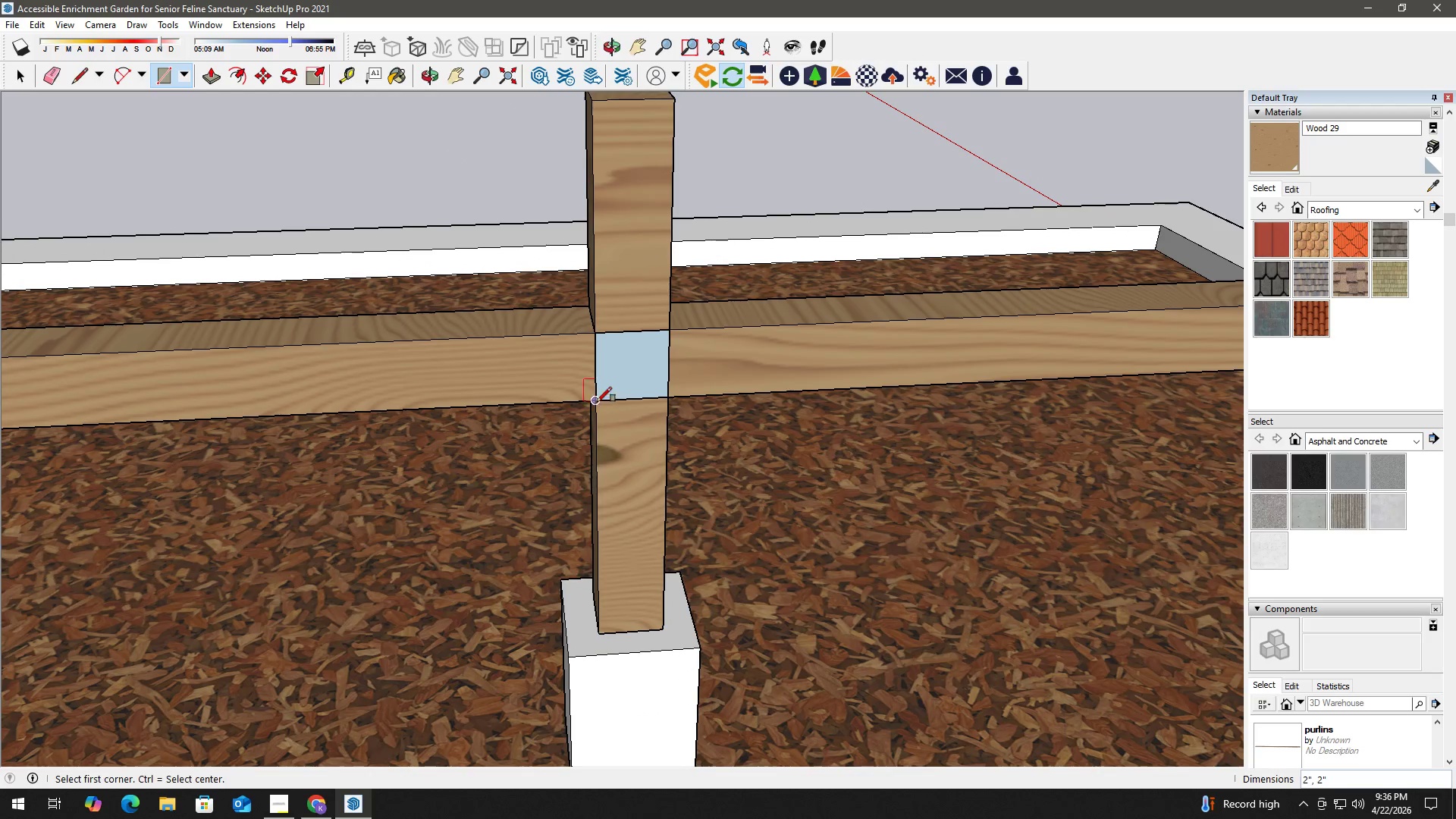 
key(Space)
 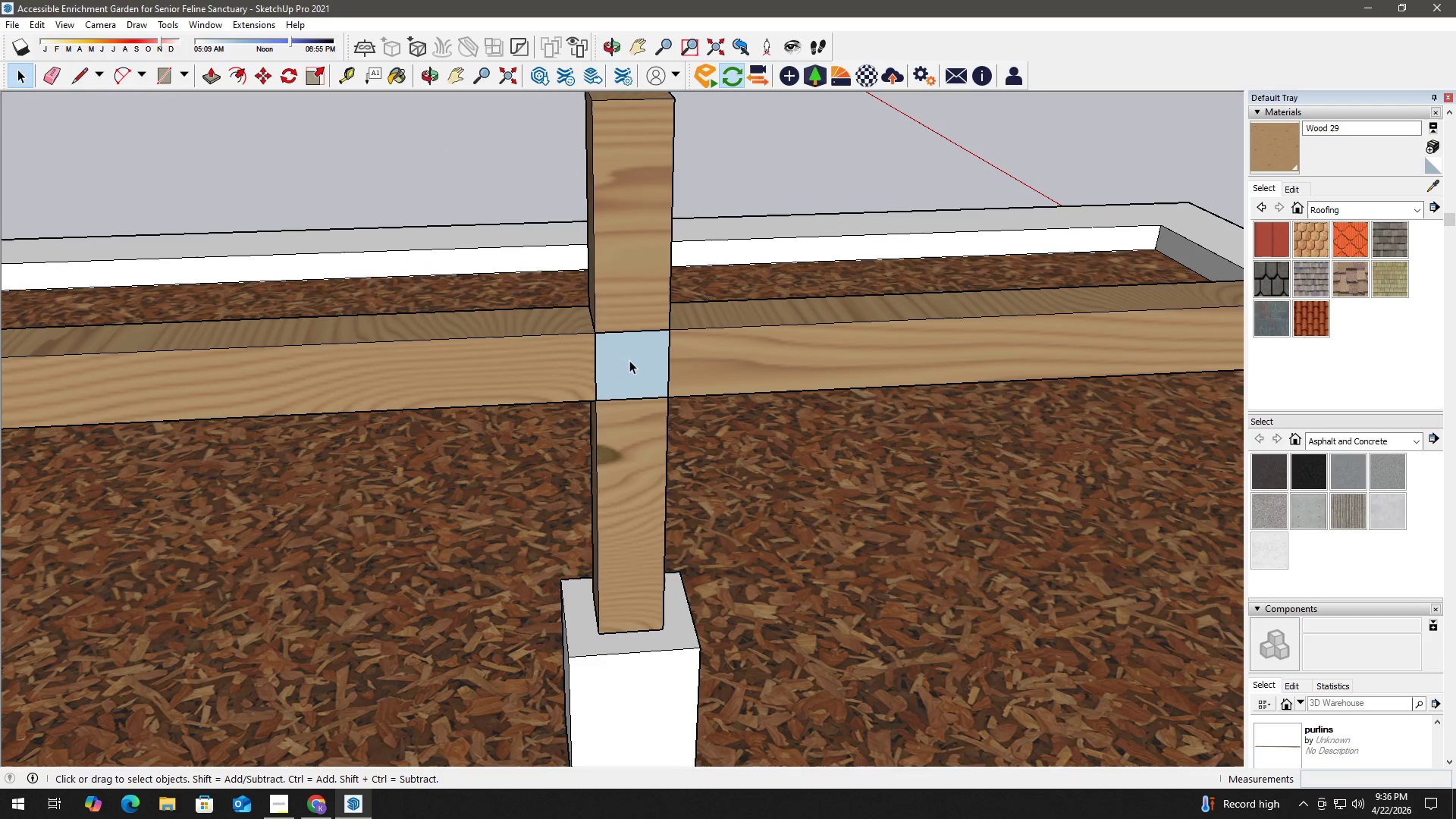 
double_click([630, 358])
 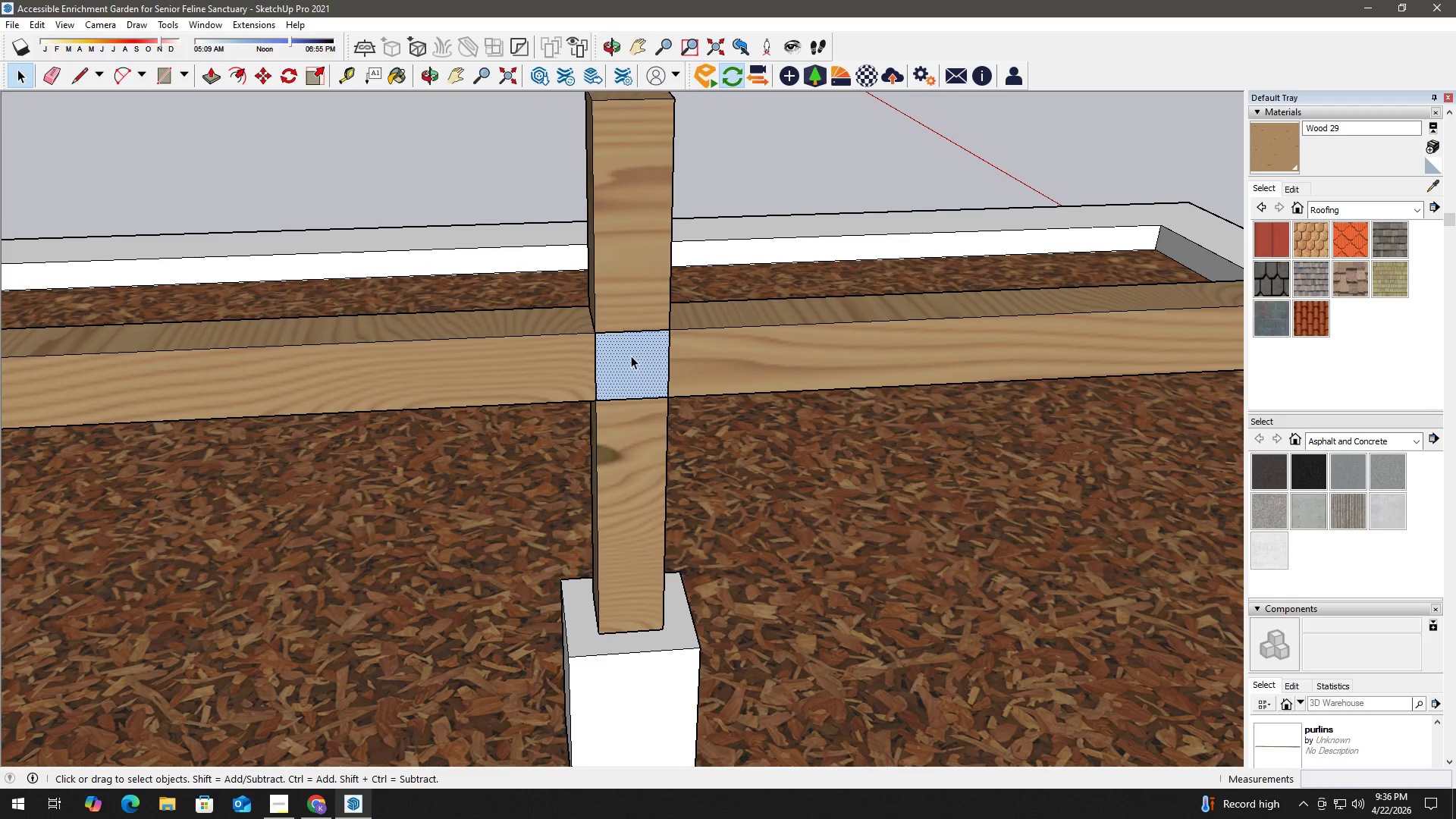 
key(P)
 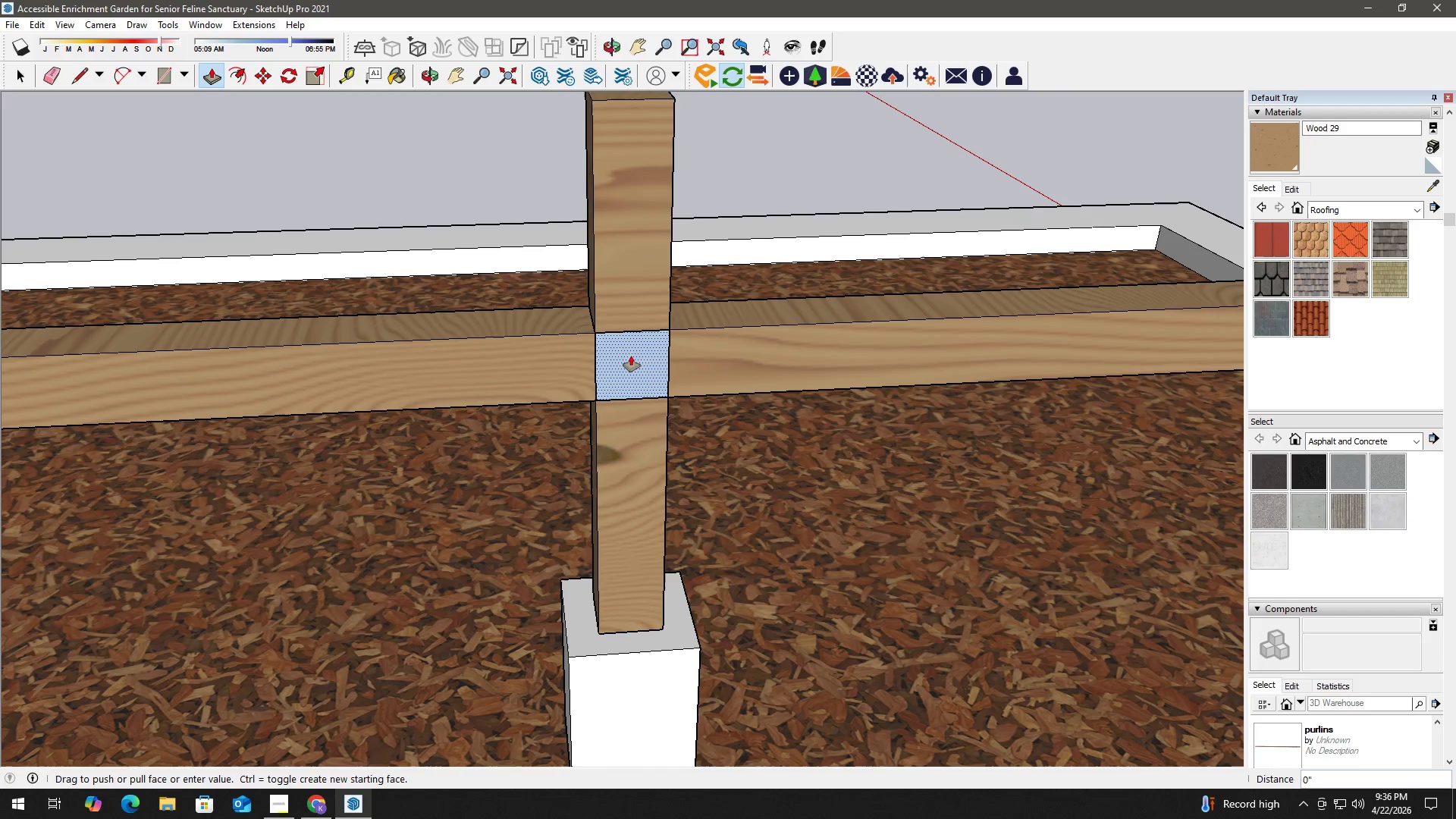 
left_click([631, 356])
 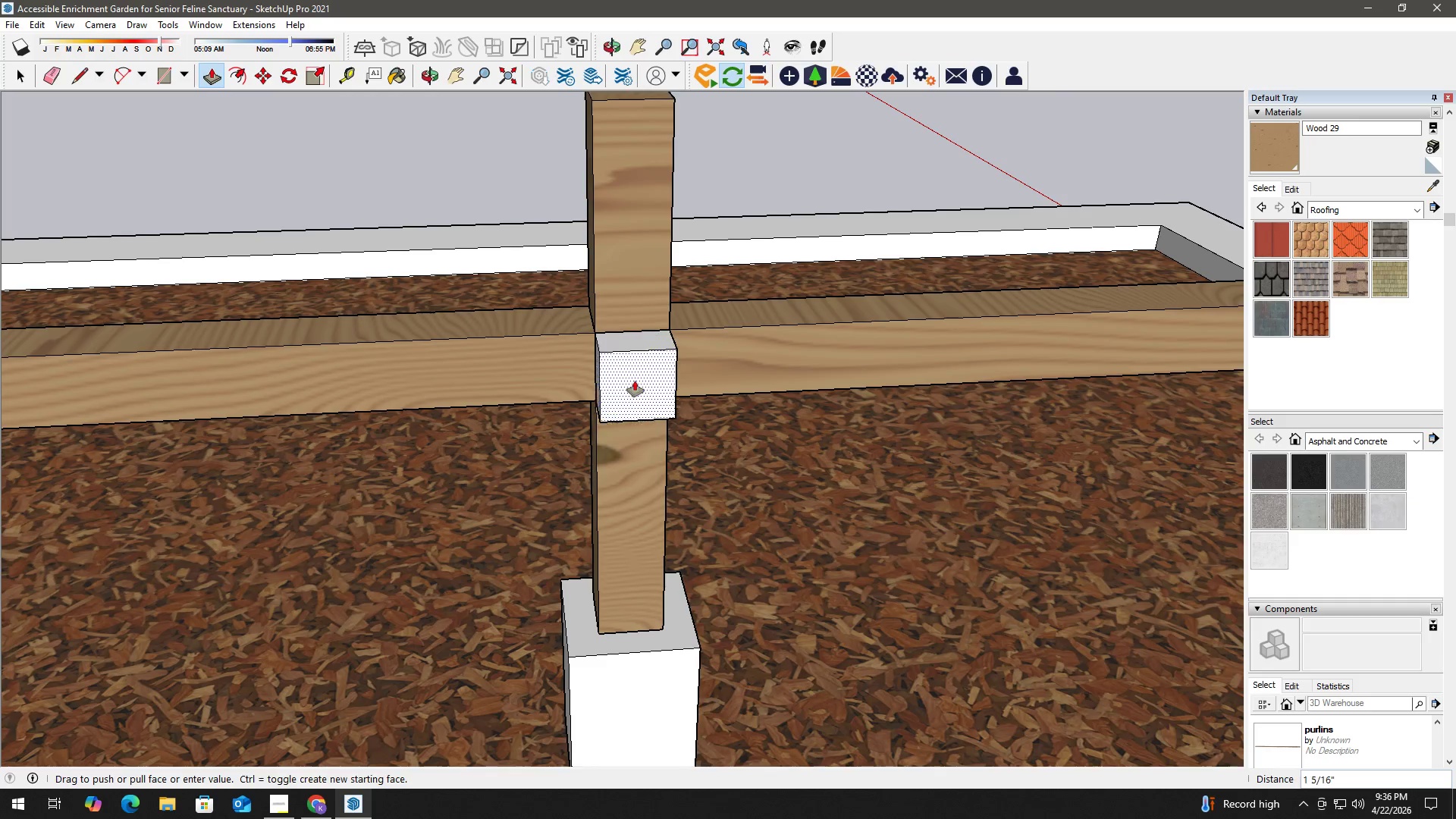 
scroll: coordinate [612, 458], scroll_direction: down, amount: 5.0
 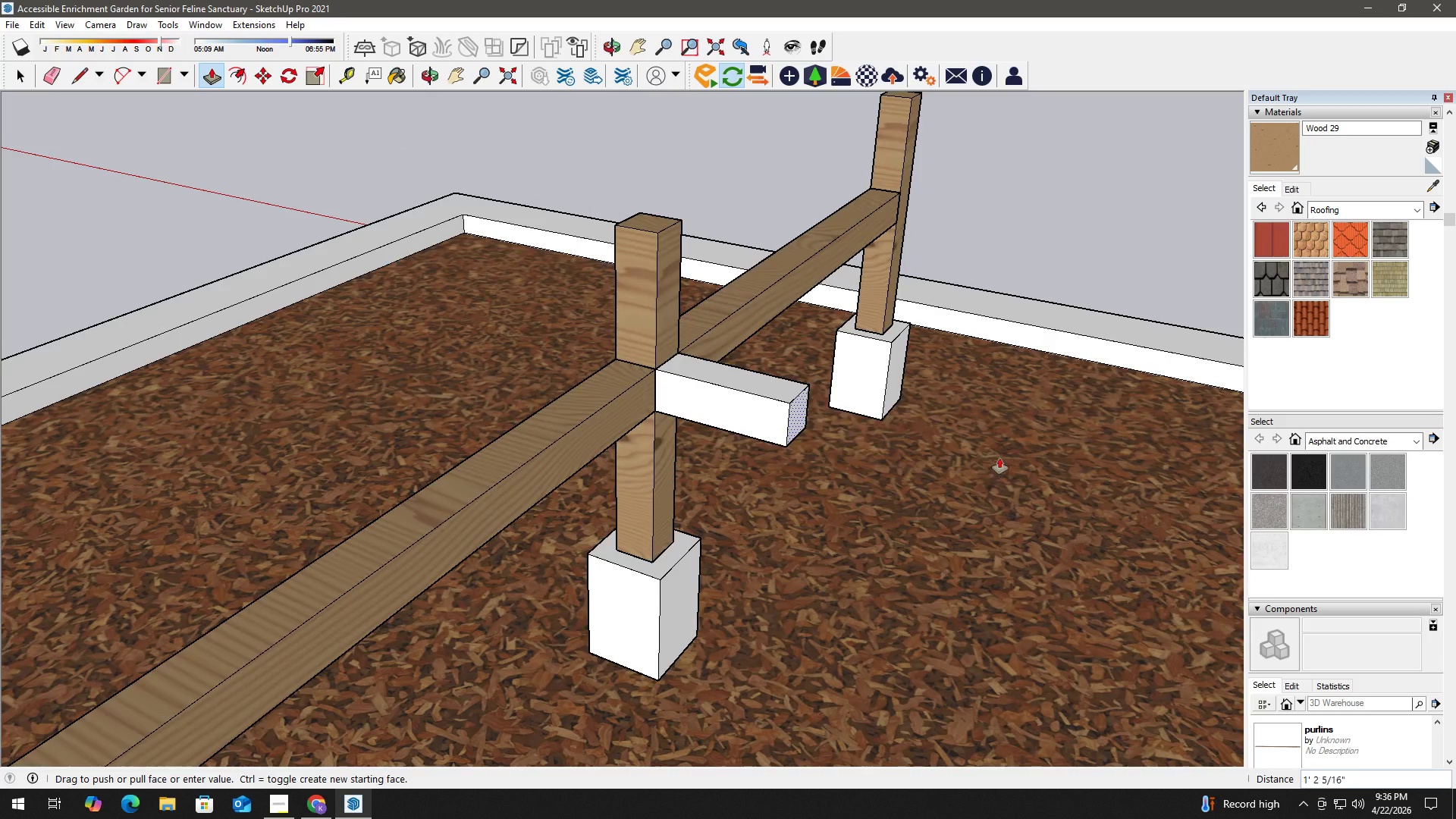 
key(Shift+ShiftLeft)
 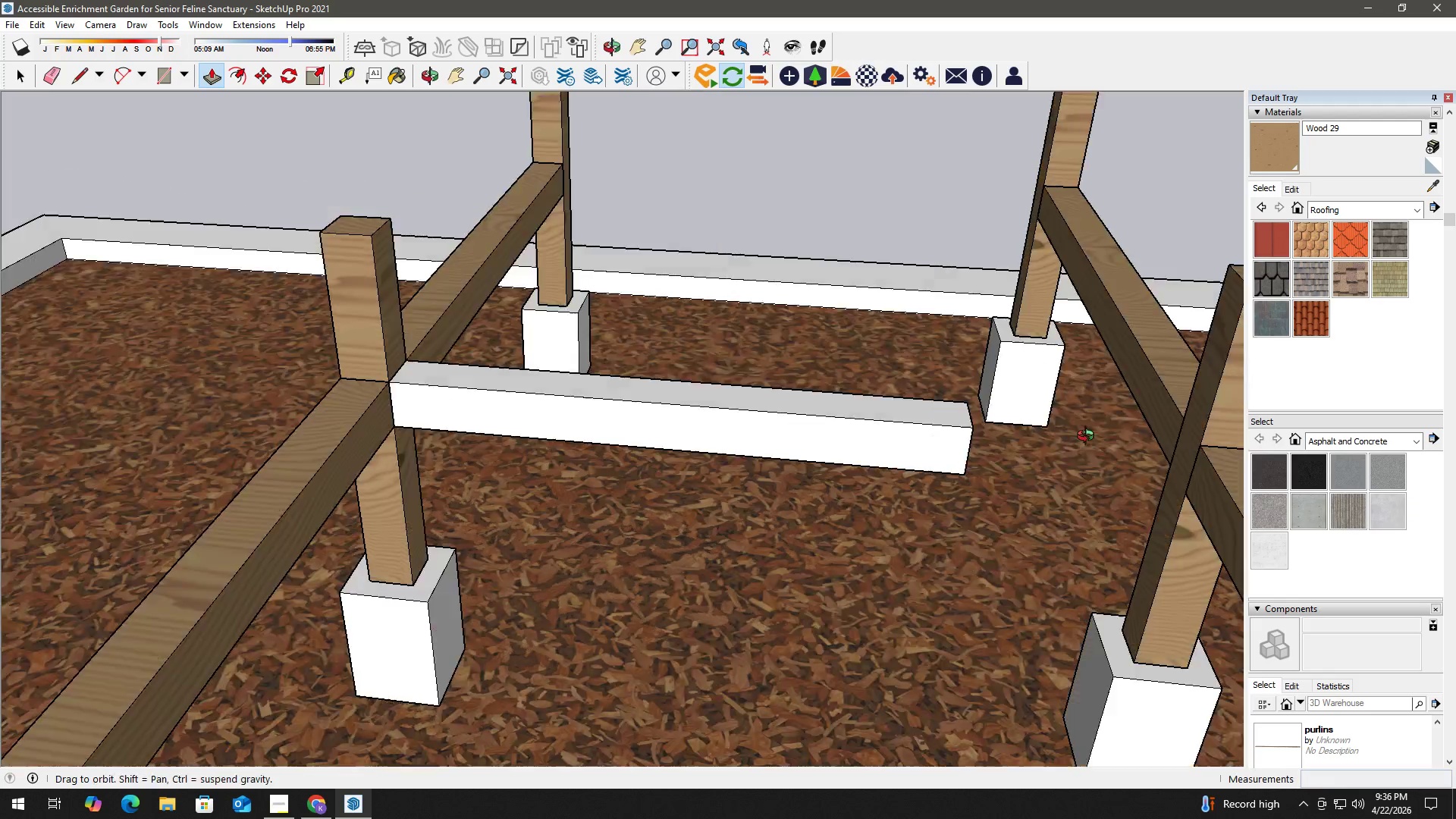 
scroll: coordinate [1194, 369], scroll_direction: up, amount: 4.0
 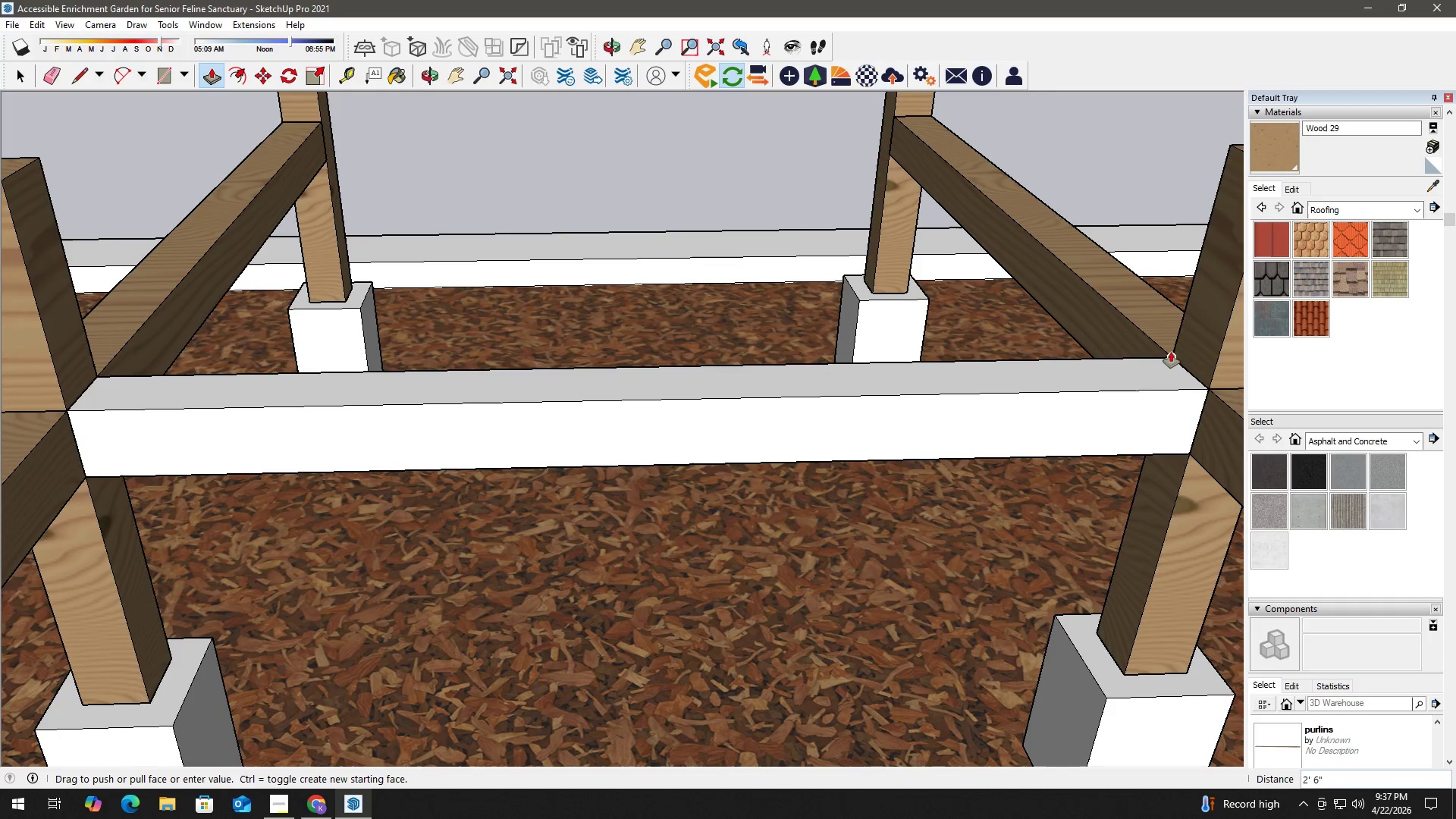 
left_click([1171, 352])
 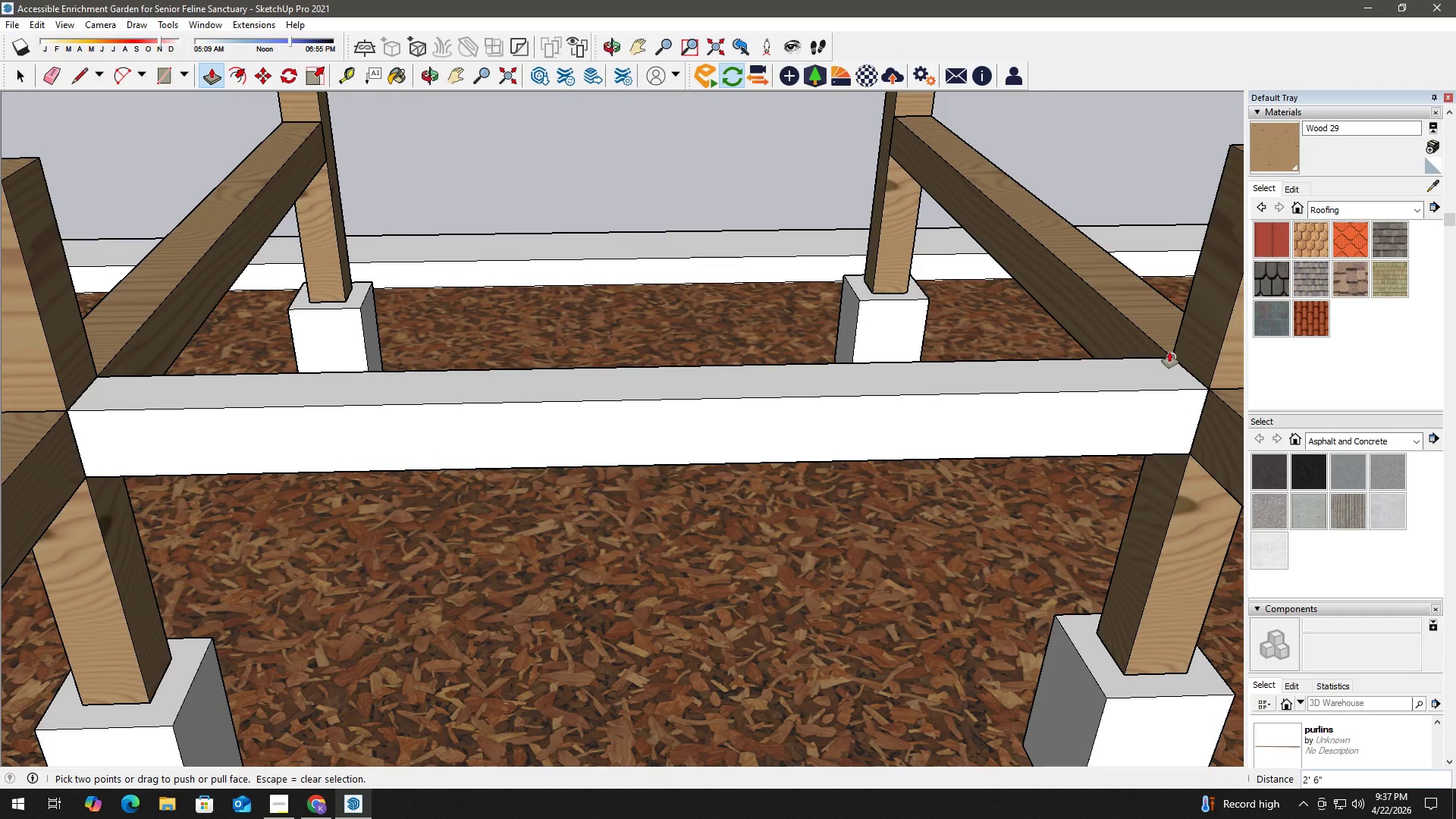 
key(Space)
 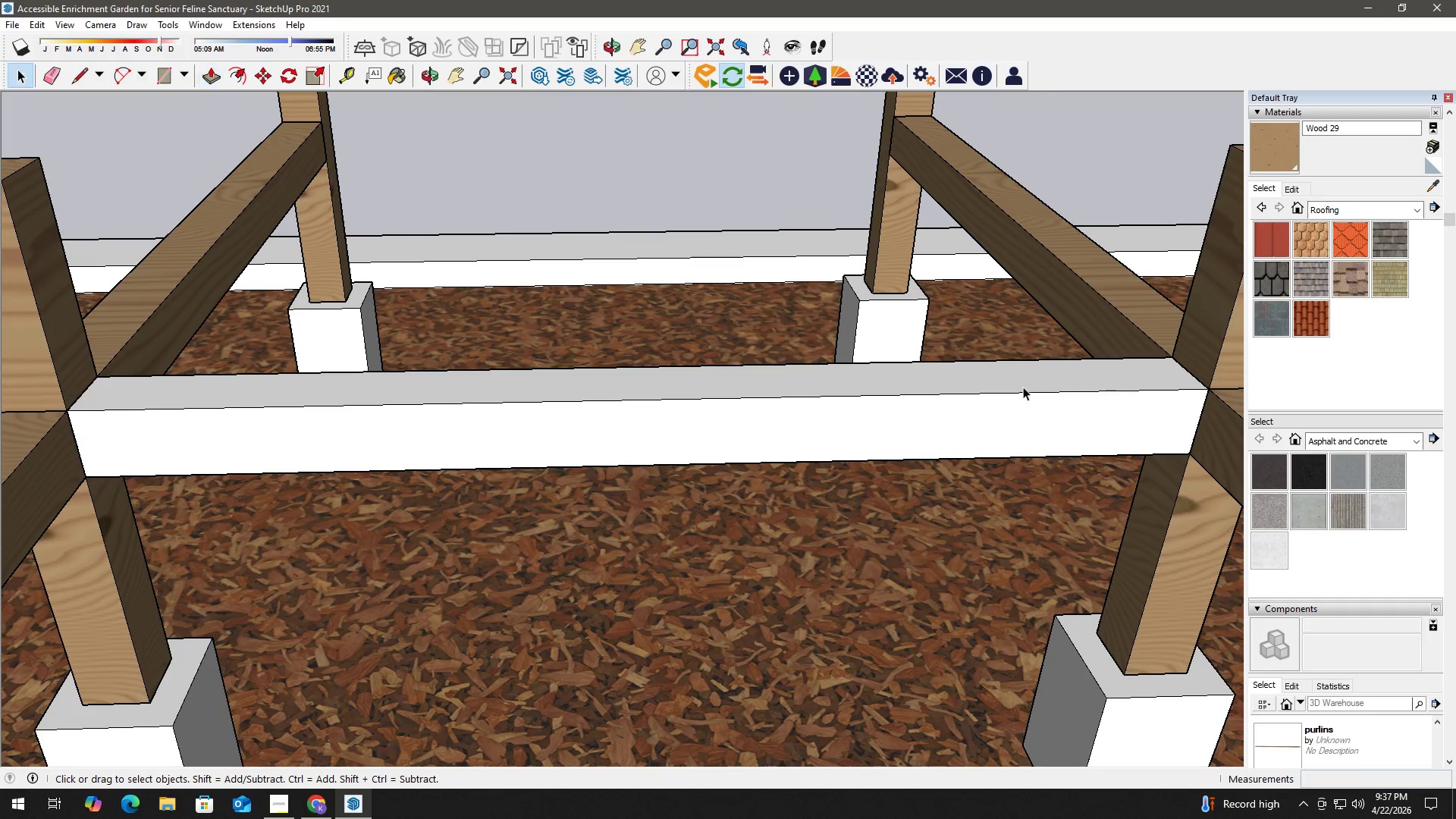 
double_click([1023, 387])
 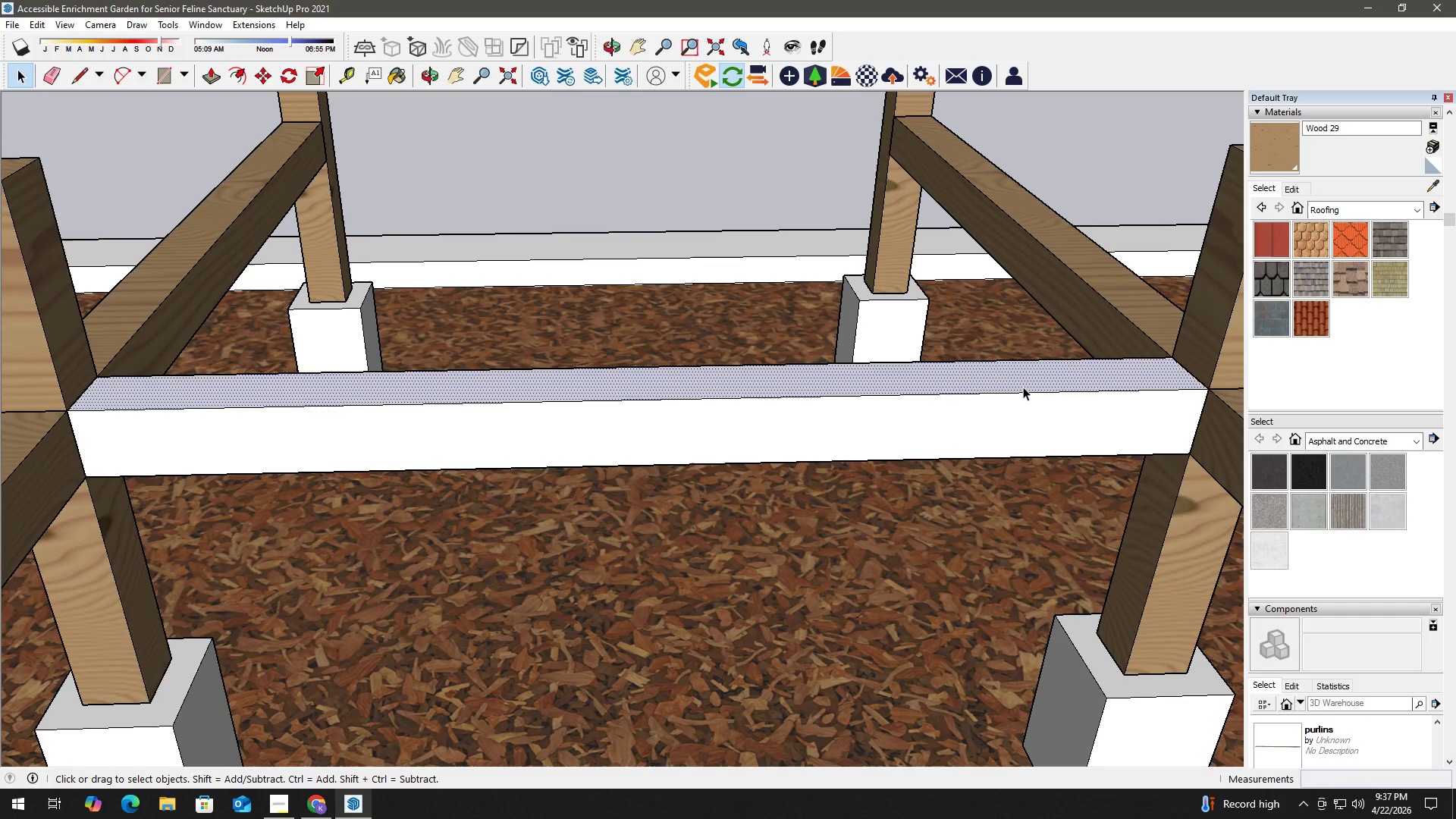 
double_click([1023, 387])
 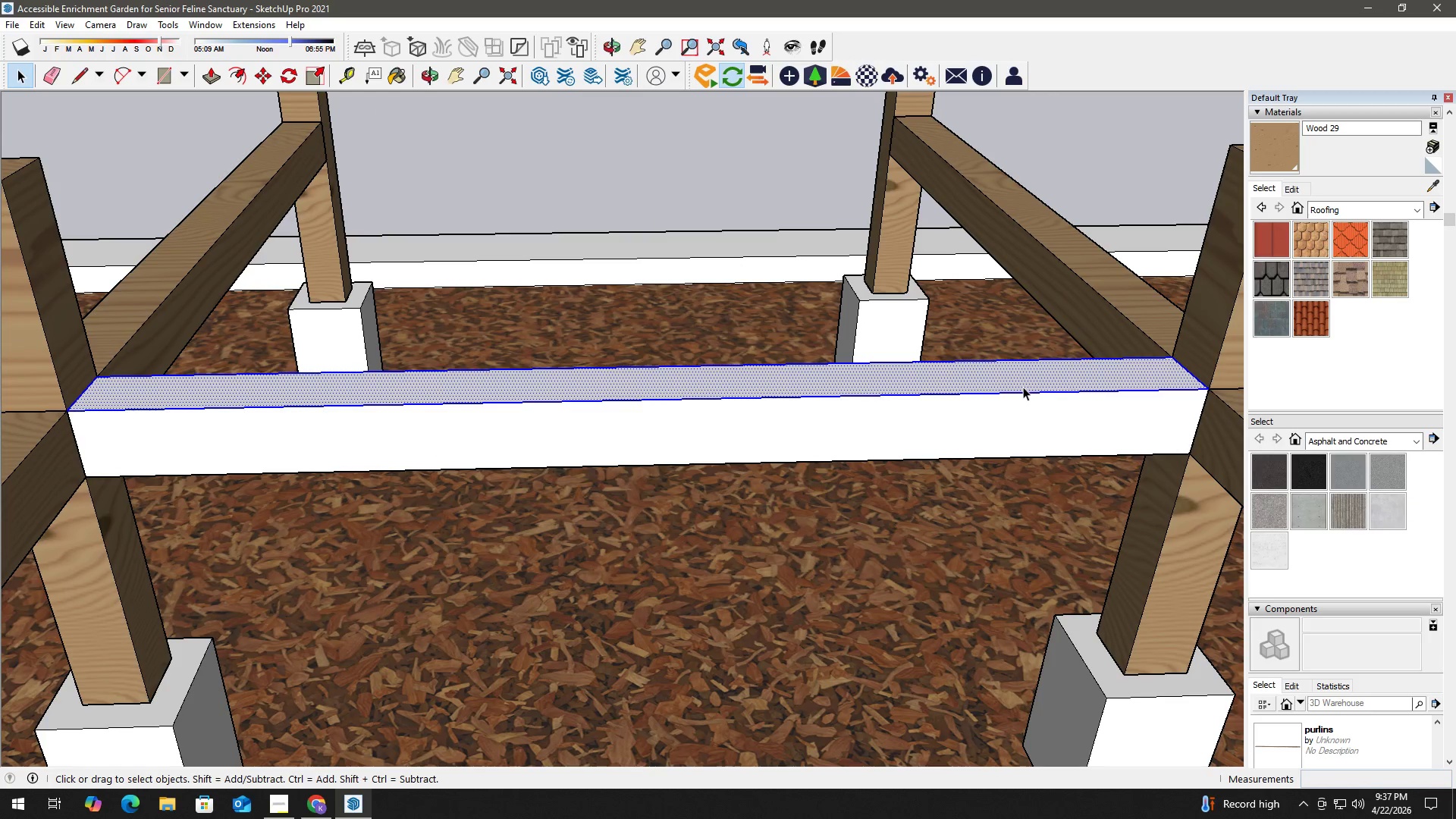 
triple_click([1023, 387])
 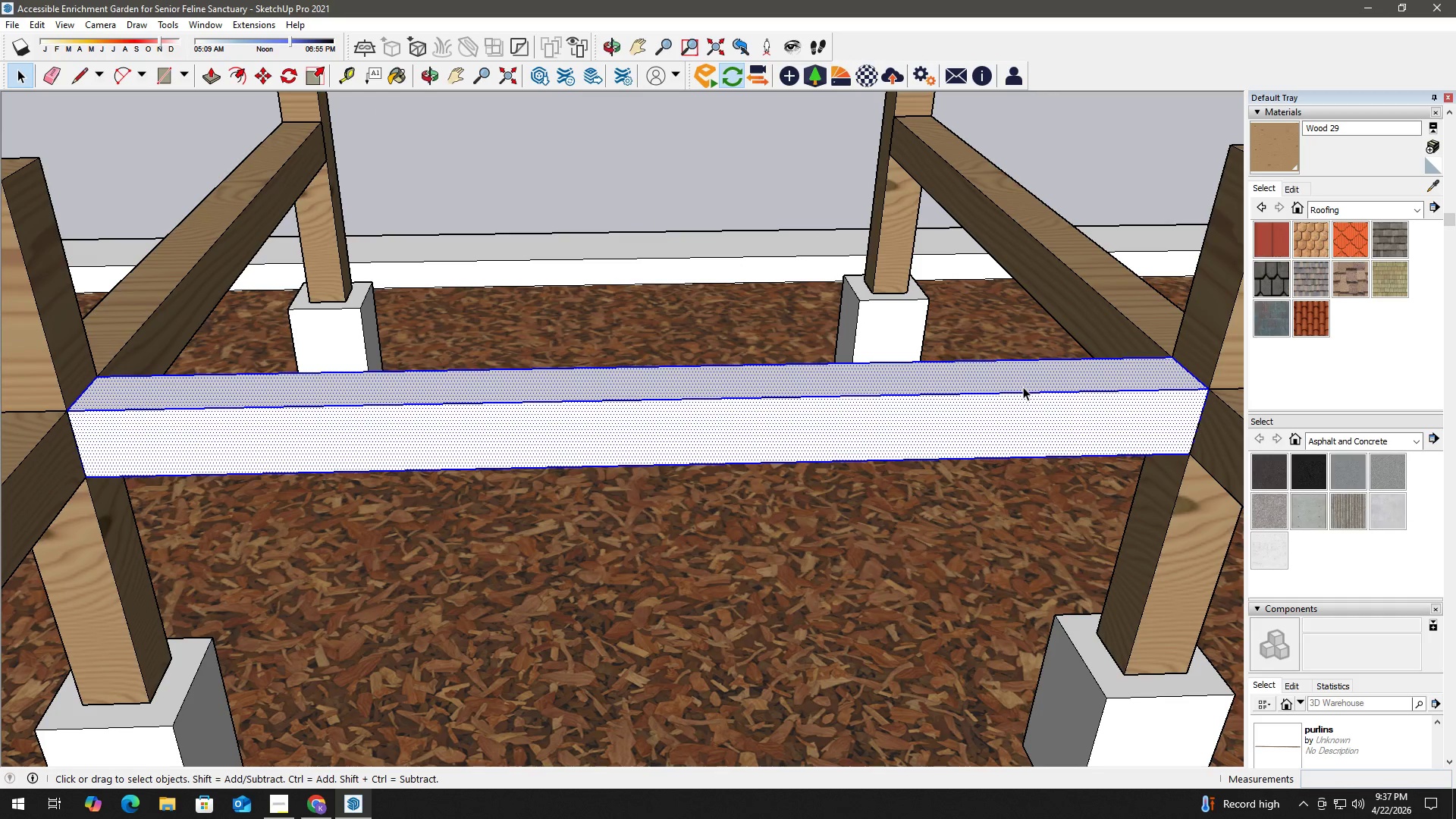 
triple_click([1023, 387])
 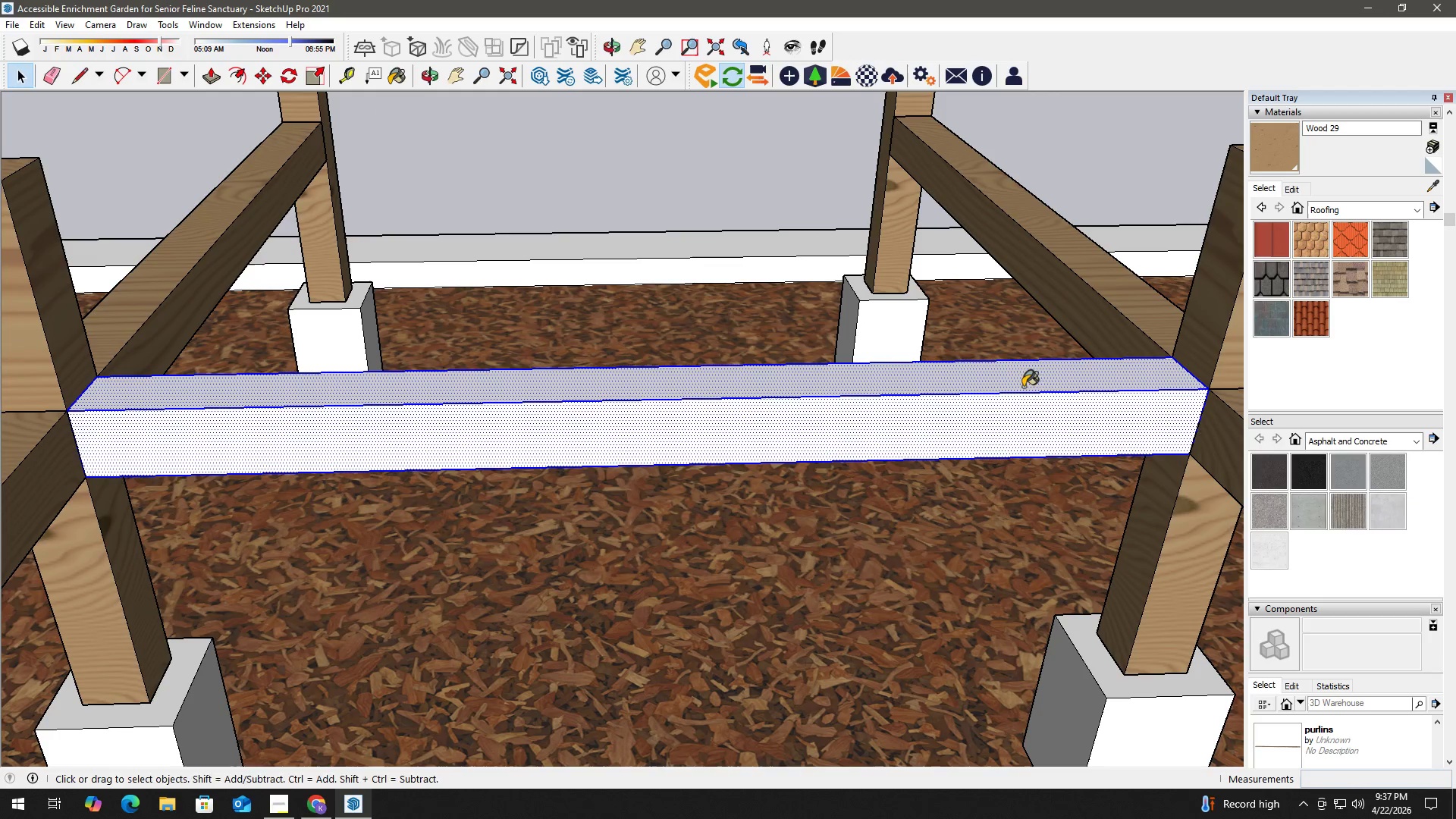 
key(B)
 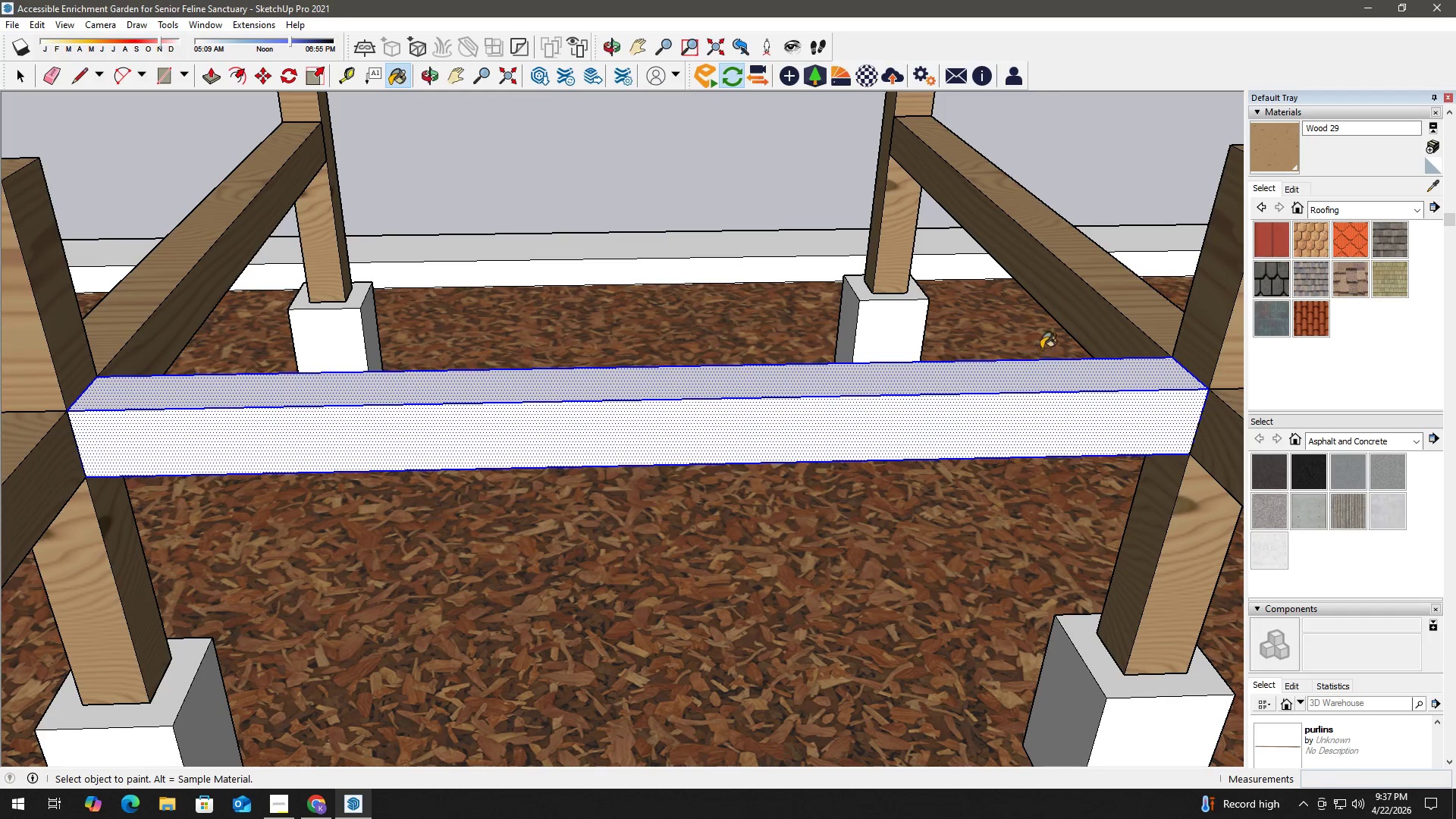 
hold_key(key=AltLeft, duration=0.38)
left_click([1093, 293])
 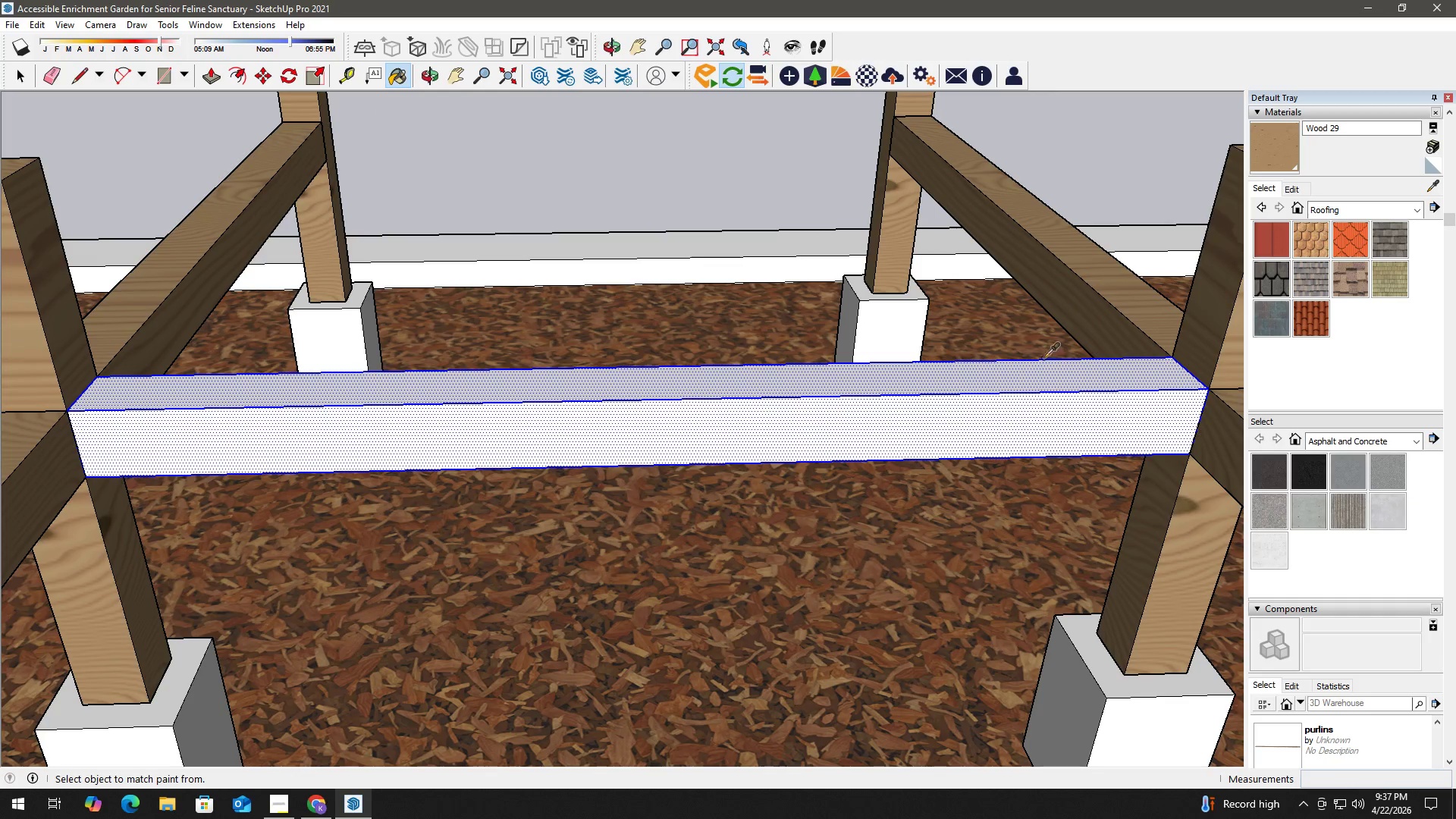 
double_click([1012, 389])
 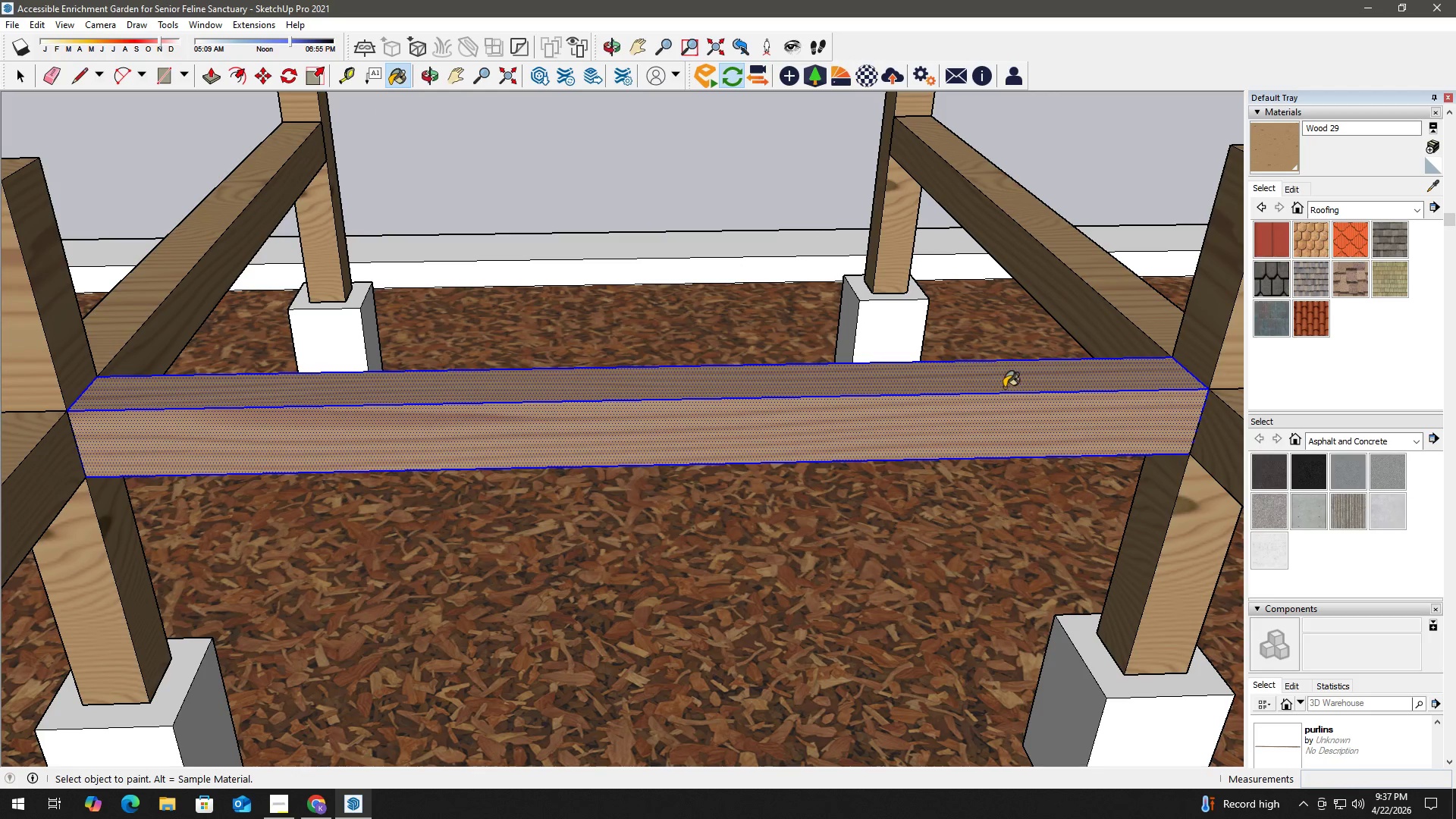 
key(Space)
 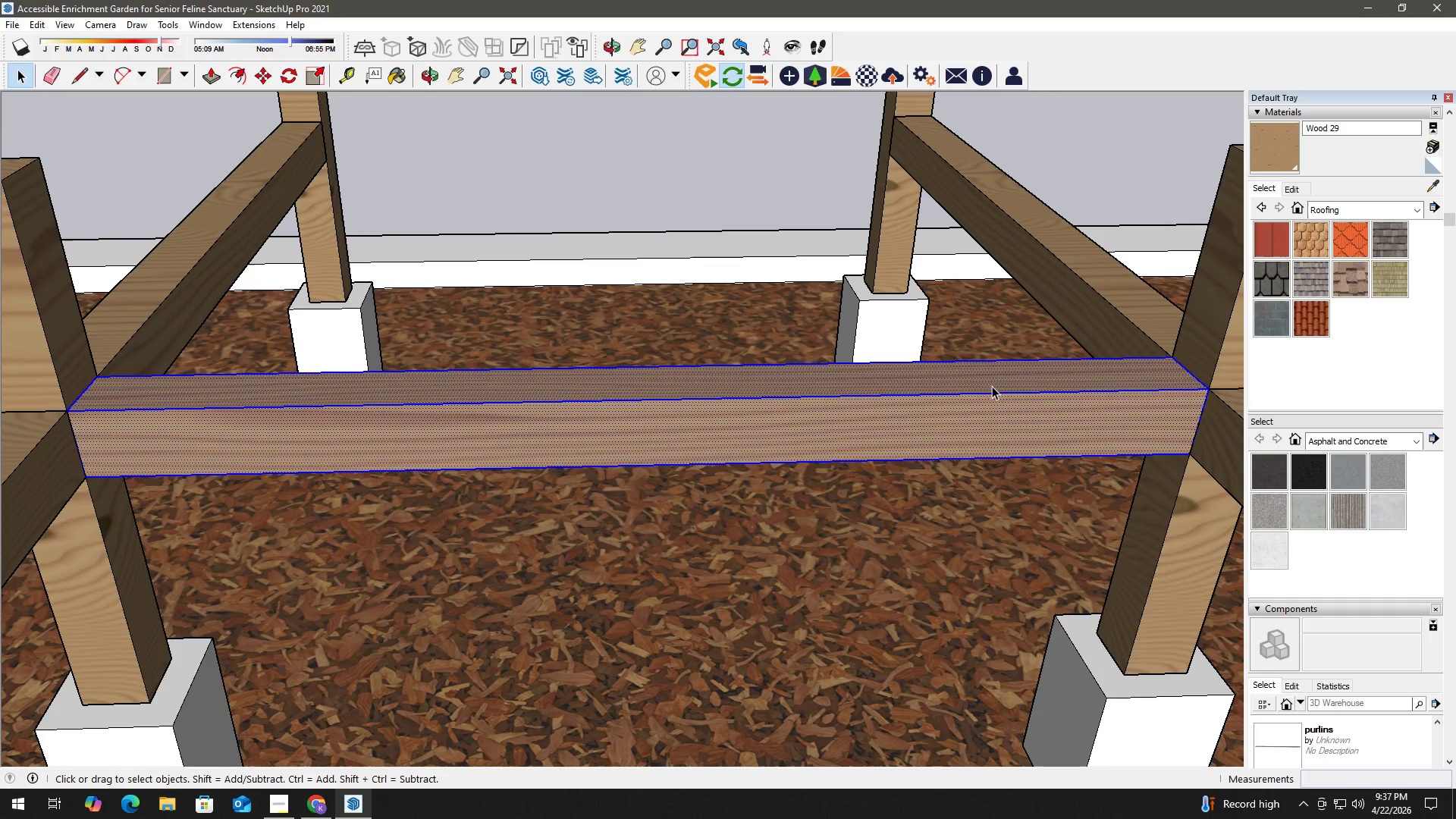 
right_click([992, 386])
 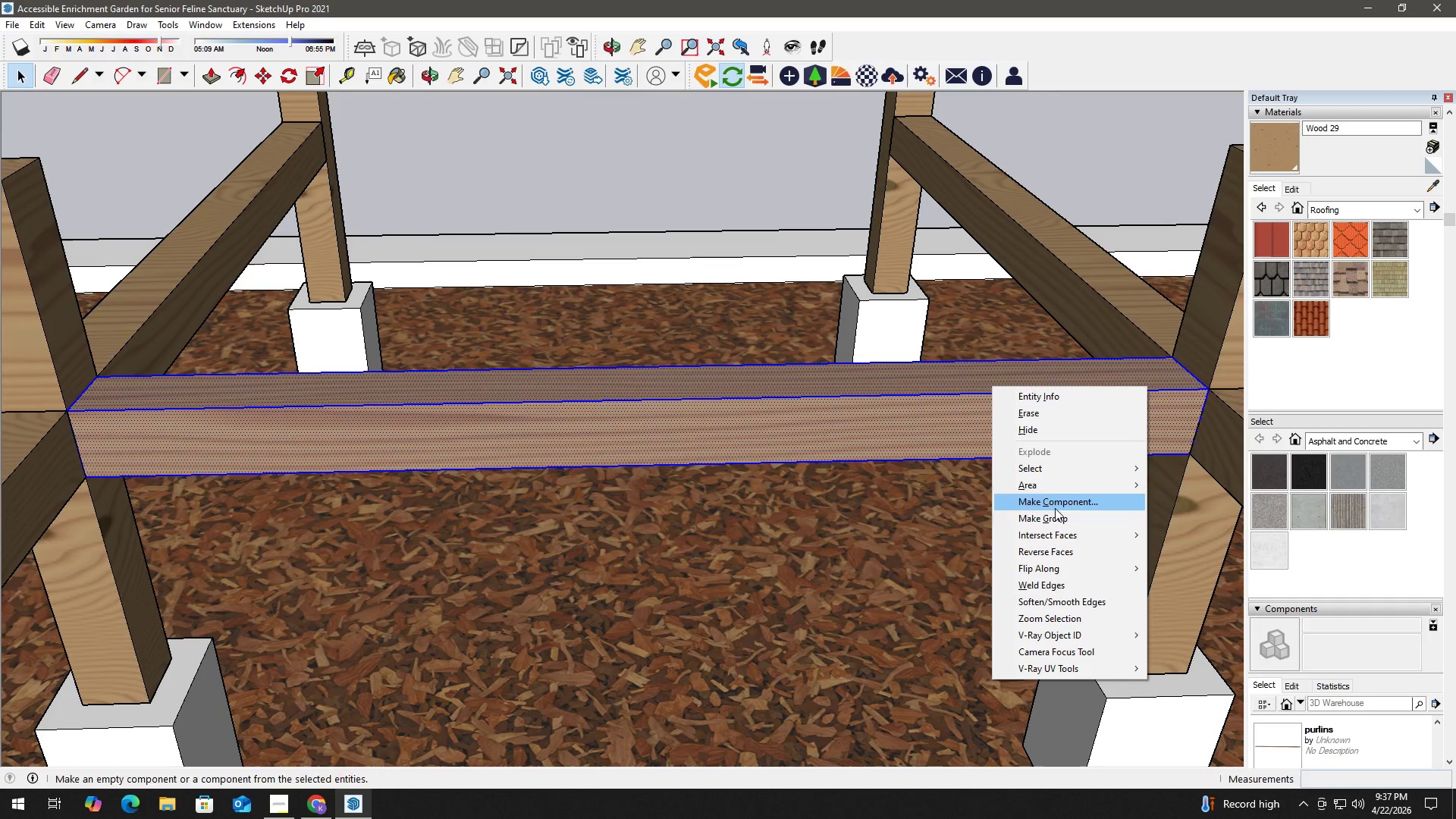 
left_click([1058, 516])
 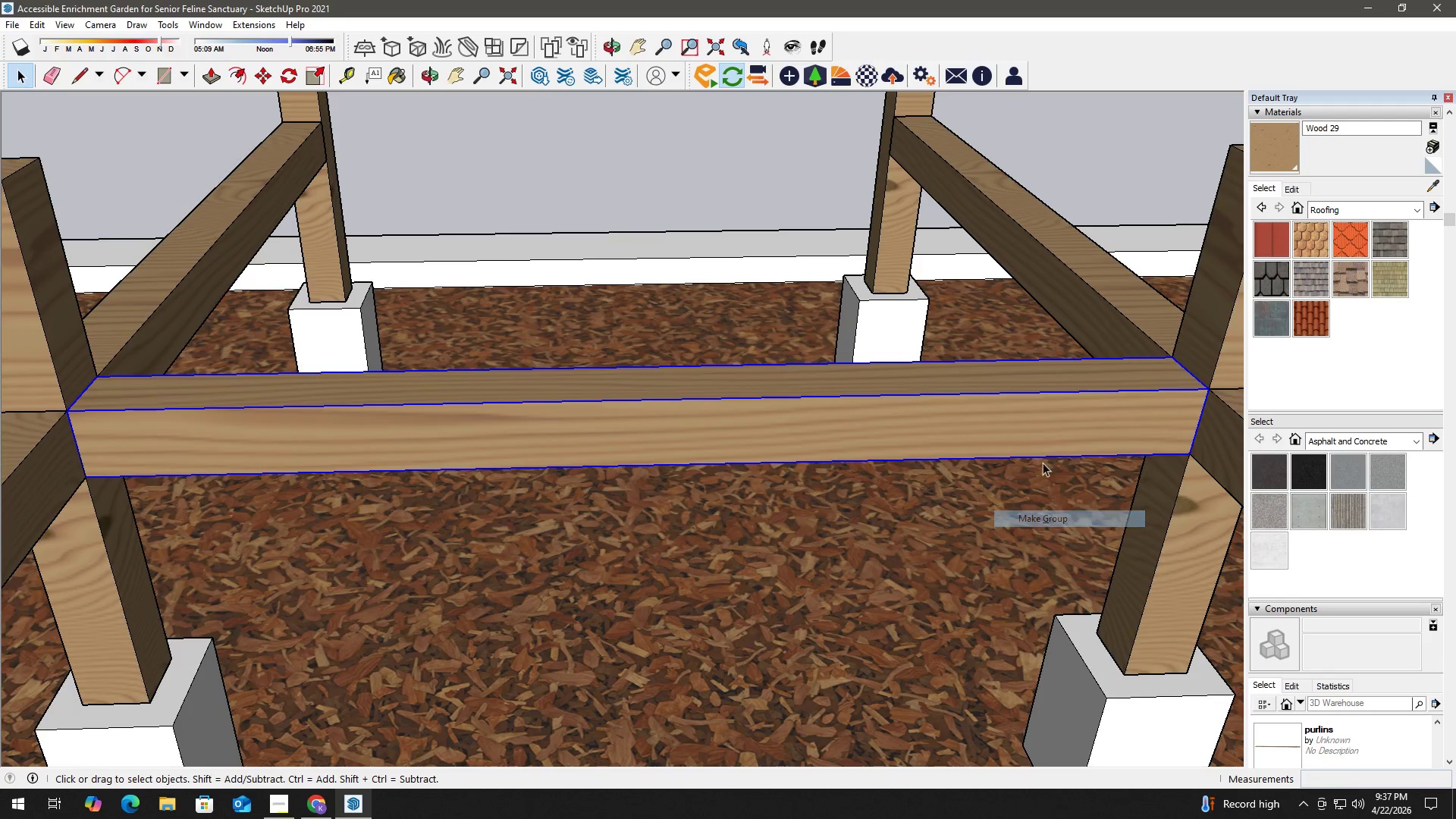 
scroll: coordinate [1040, 455], scroll_direction: down, amount: 3.0
 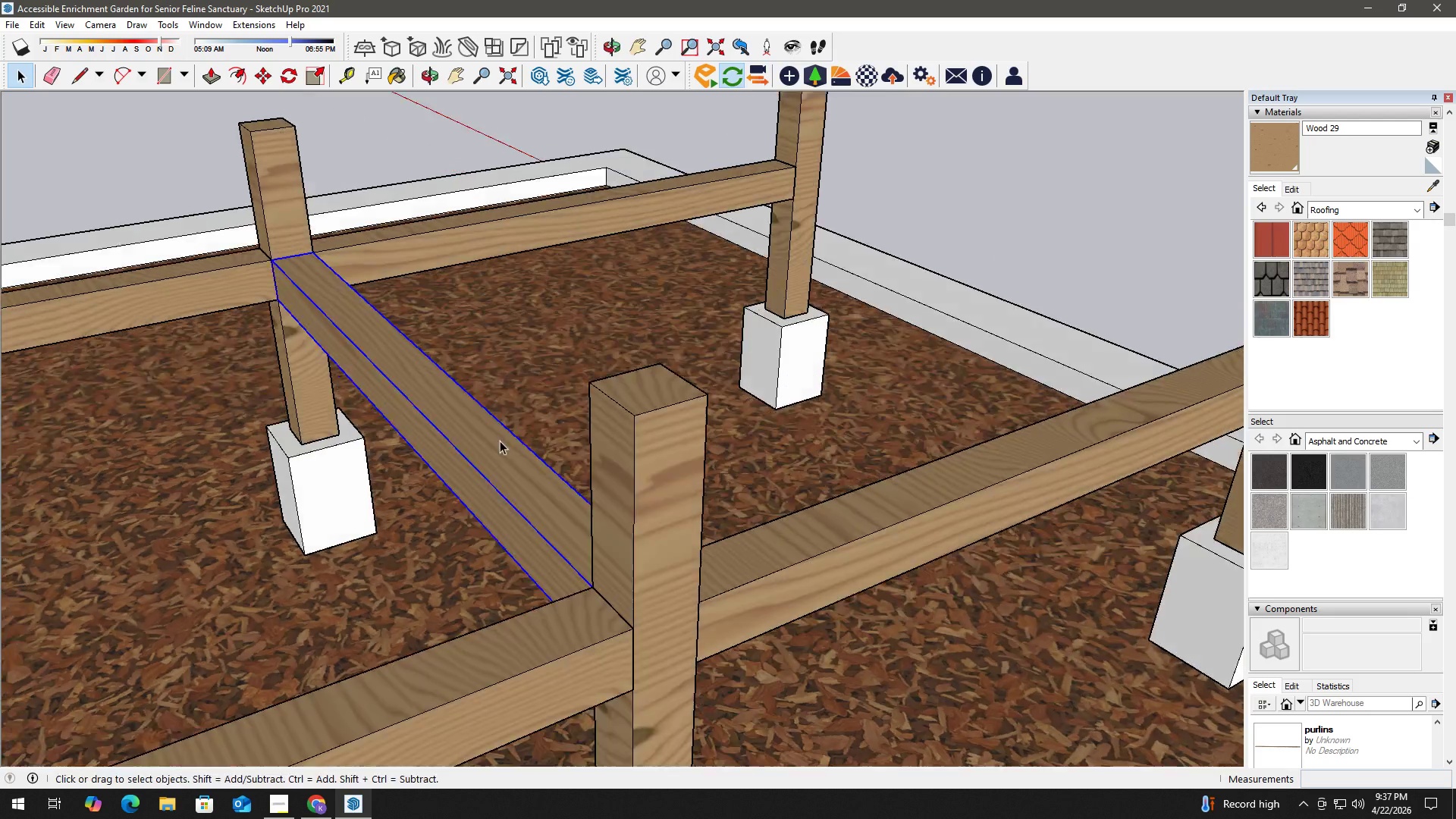 
key(M)
 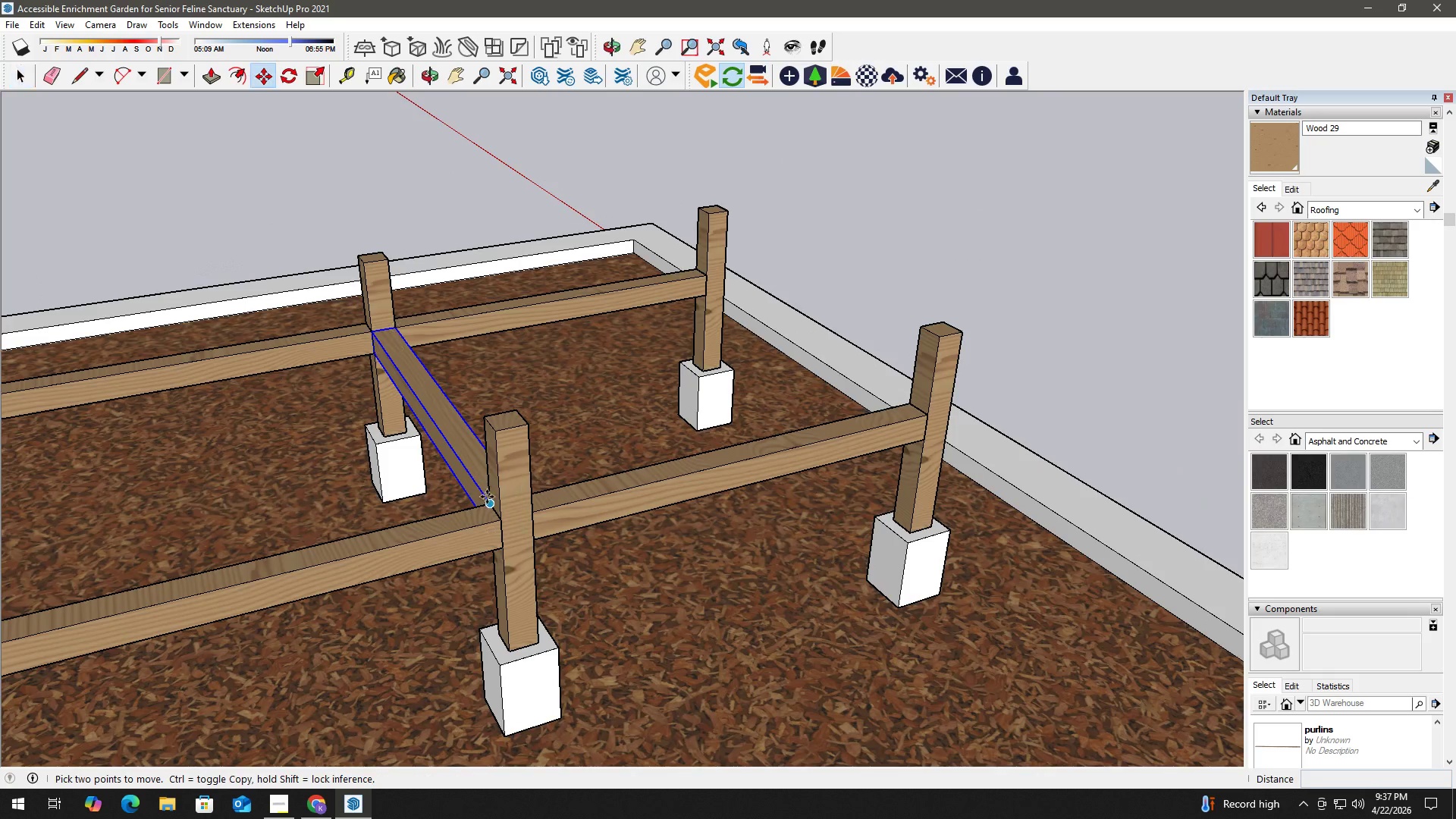 
scroll: coordinate [479, 454], scroll_direction: down, amount: 9.0
 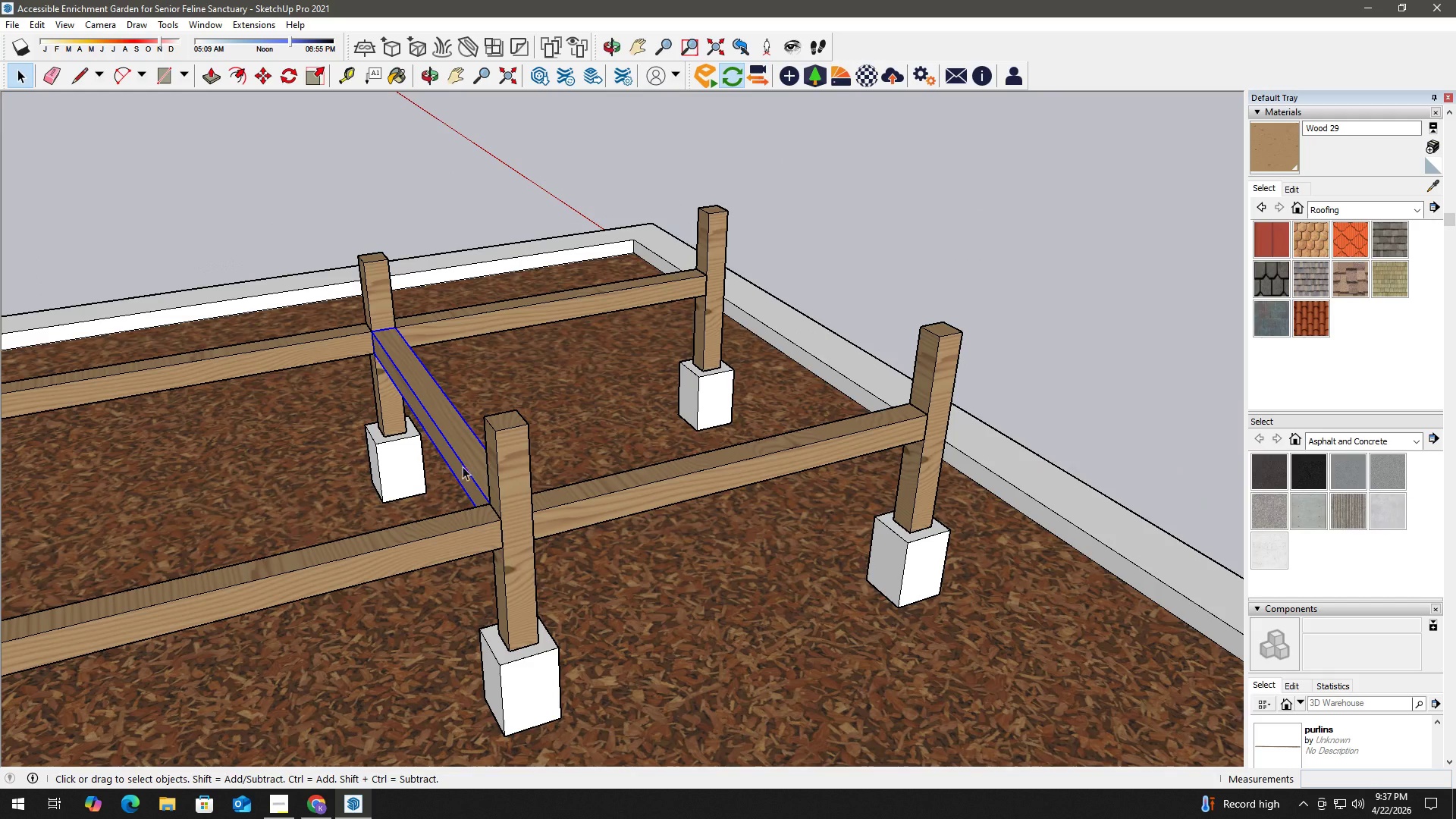 
scroll: coordinate [488, 498], scroll_direction: up, amount: 2.0
 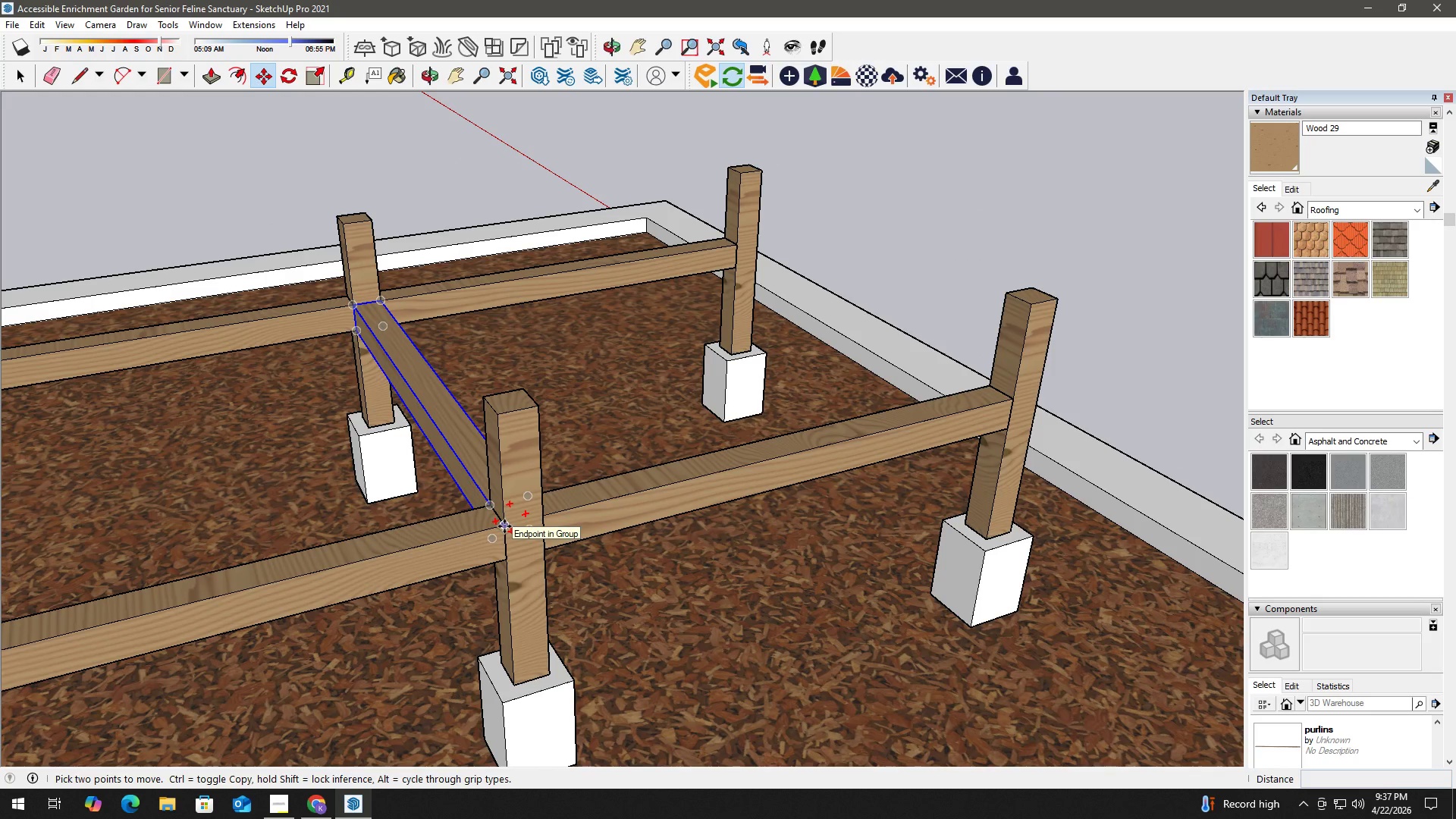 
key(Control+ControlLeft)
 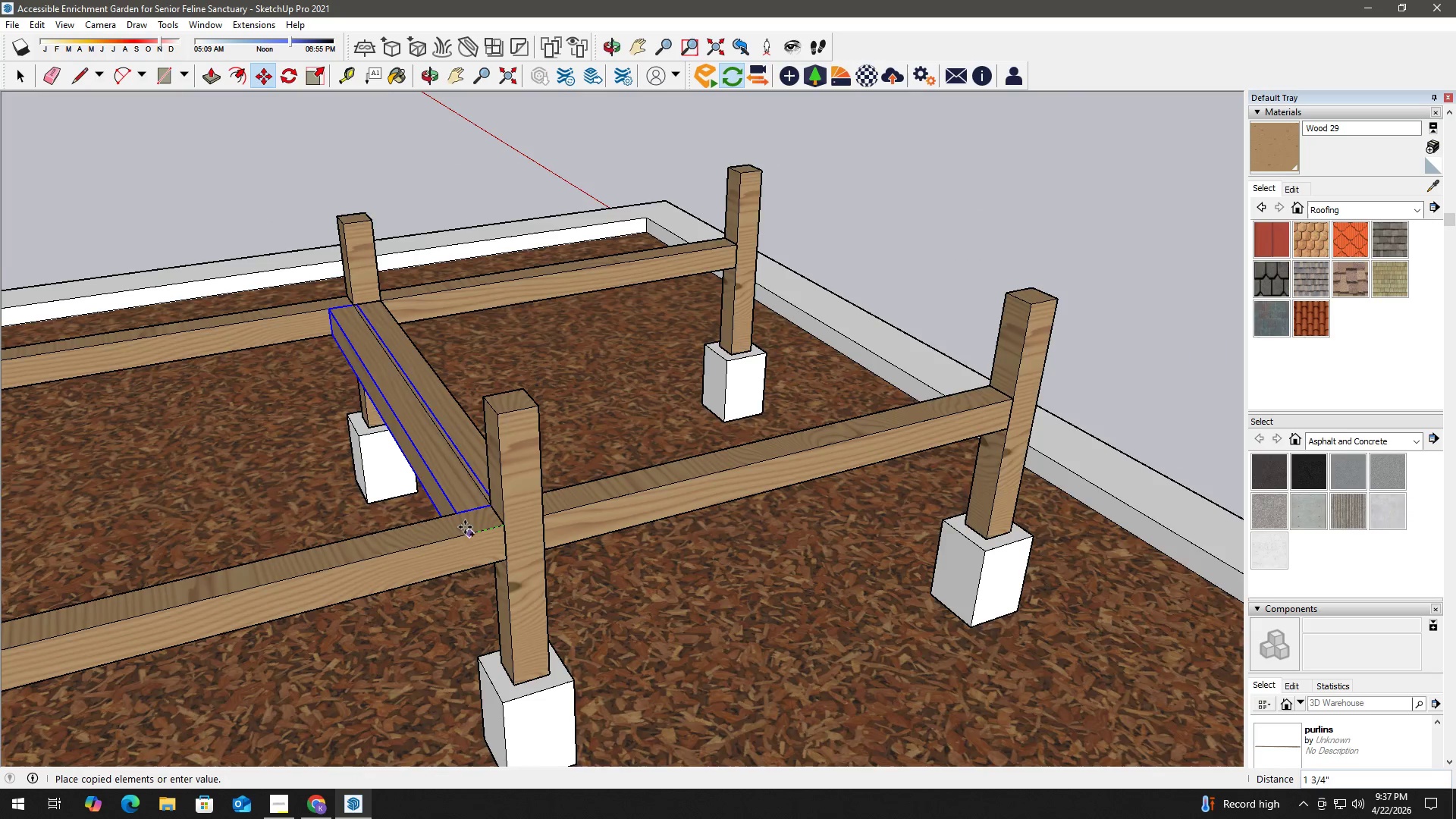 
scroll: coordinate [802, 464], scroll_direction: down, amount: 5.0
 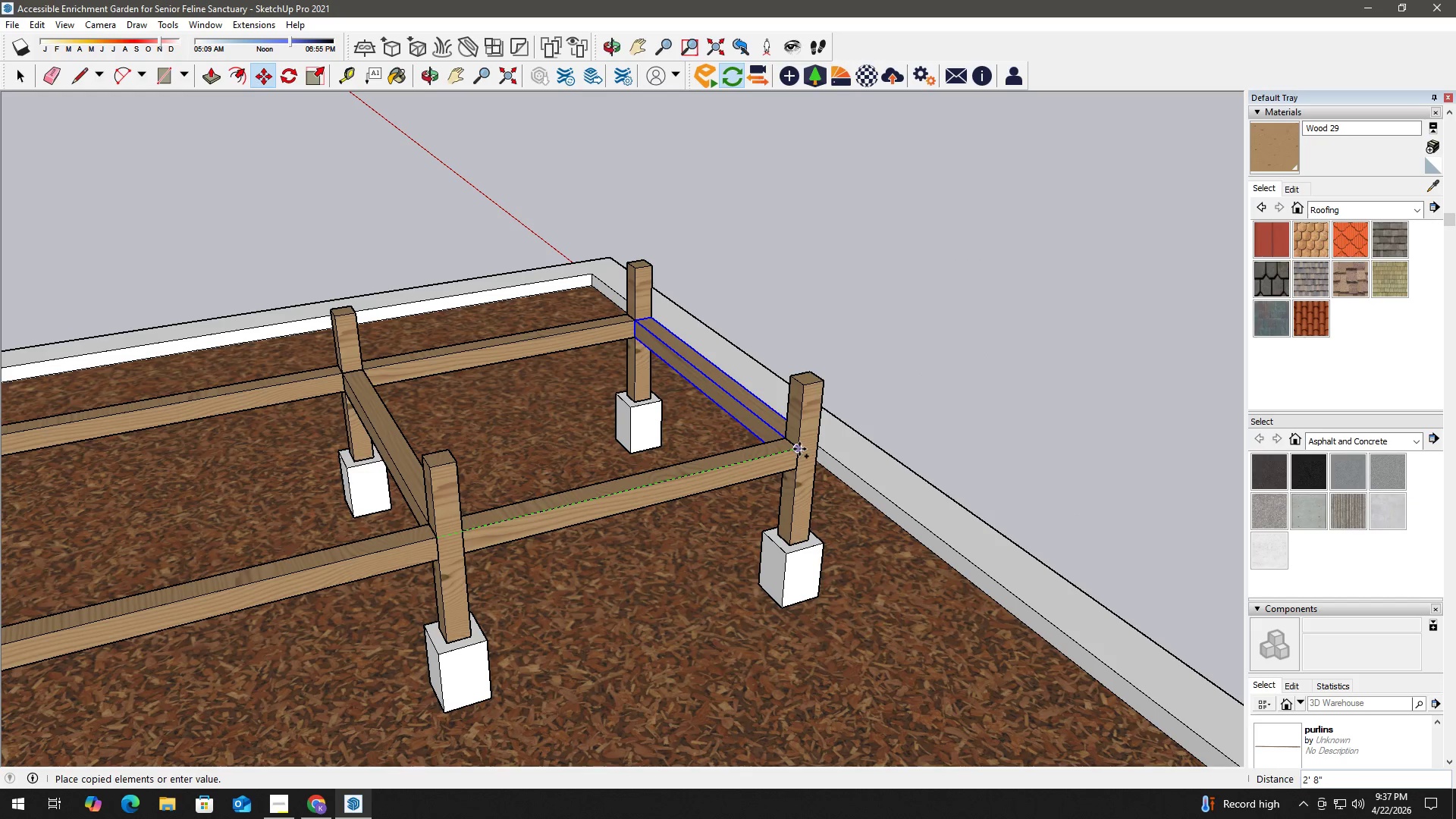 
left_click([799, 449])
 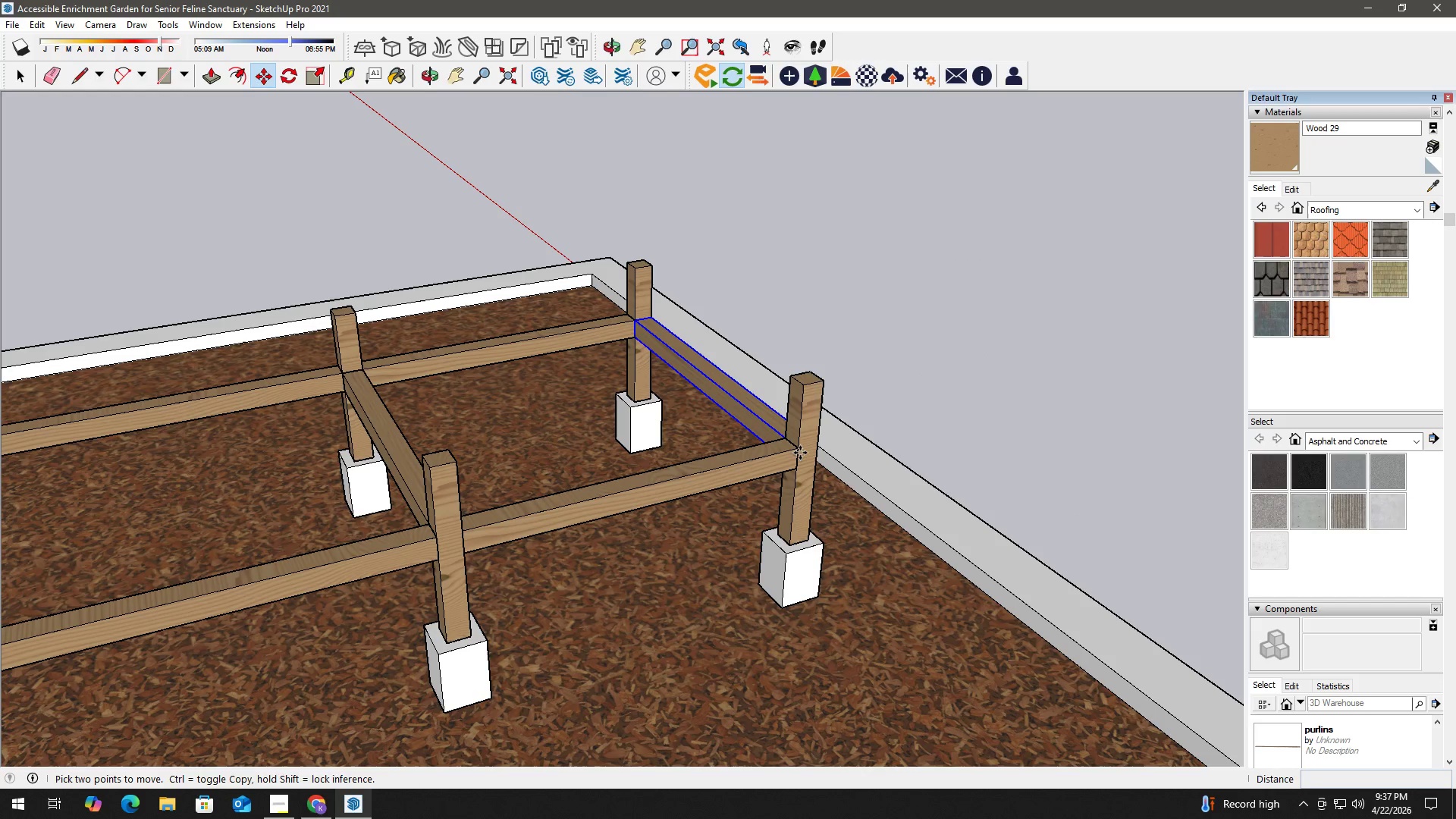 
key(Control+ControlLeft)
 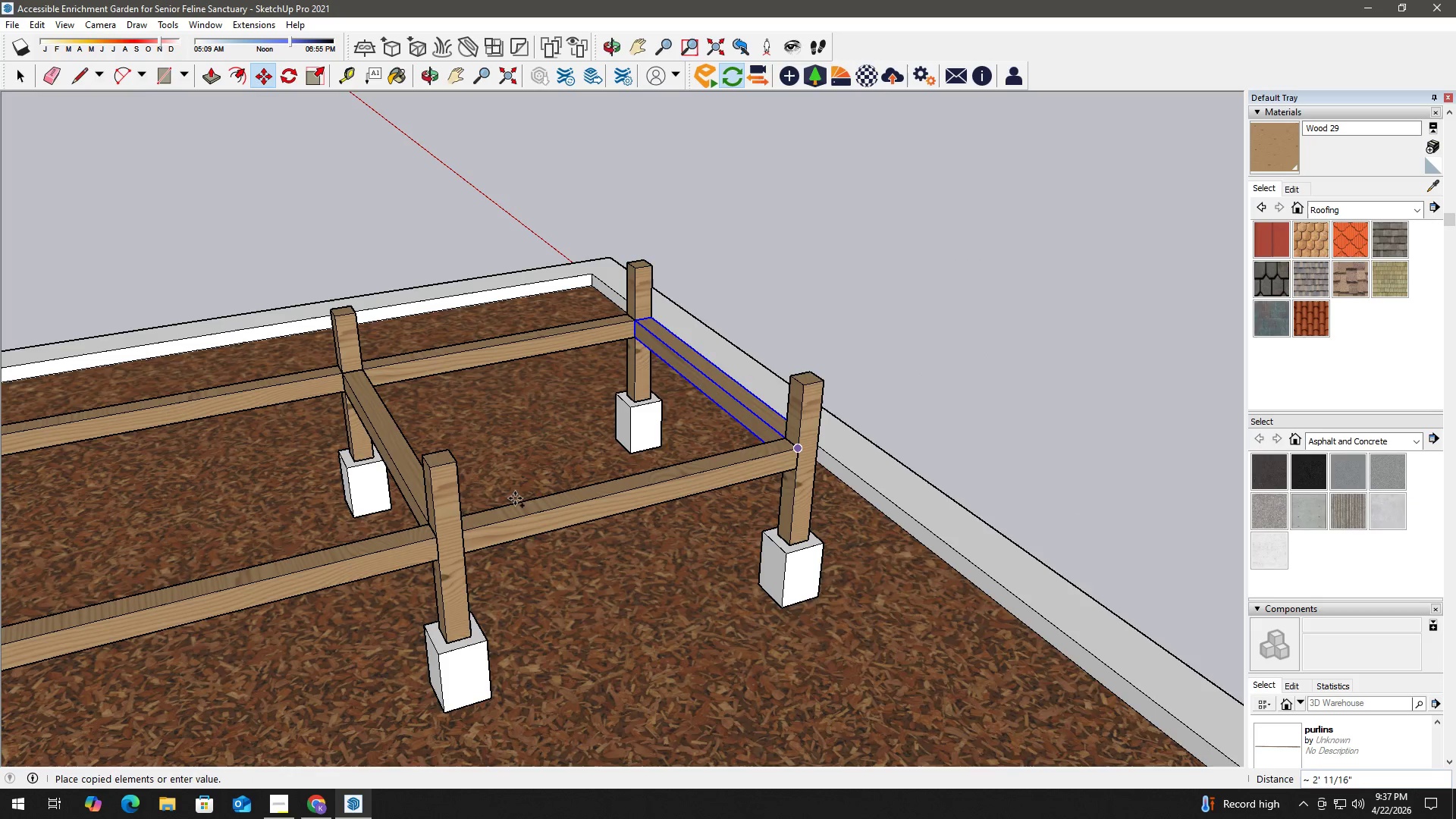 
scroll: coordinate [472, 516], scroll_direction: down, amount: 3.0
 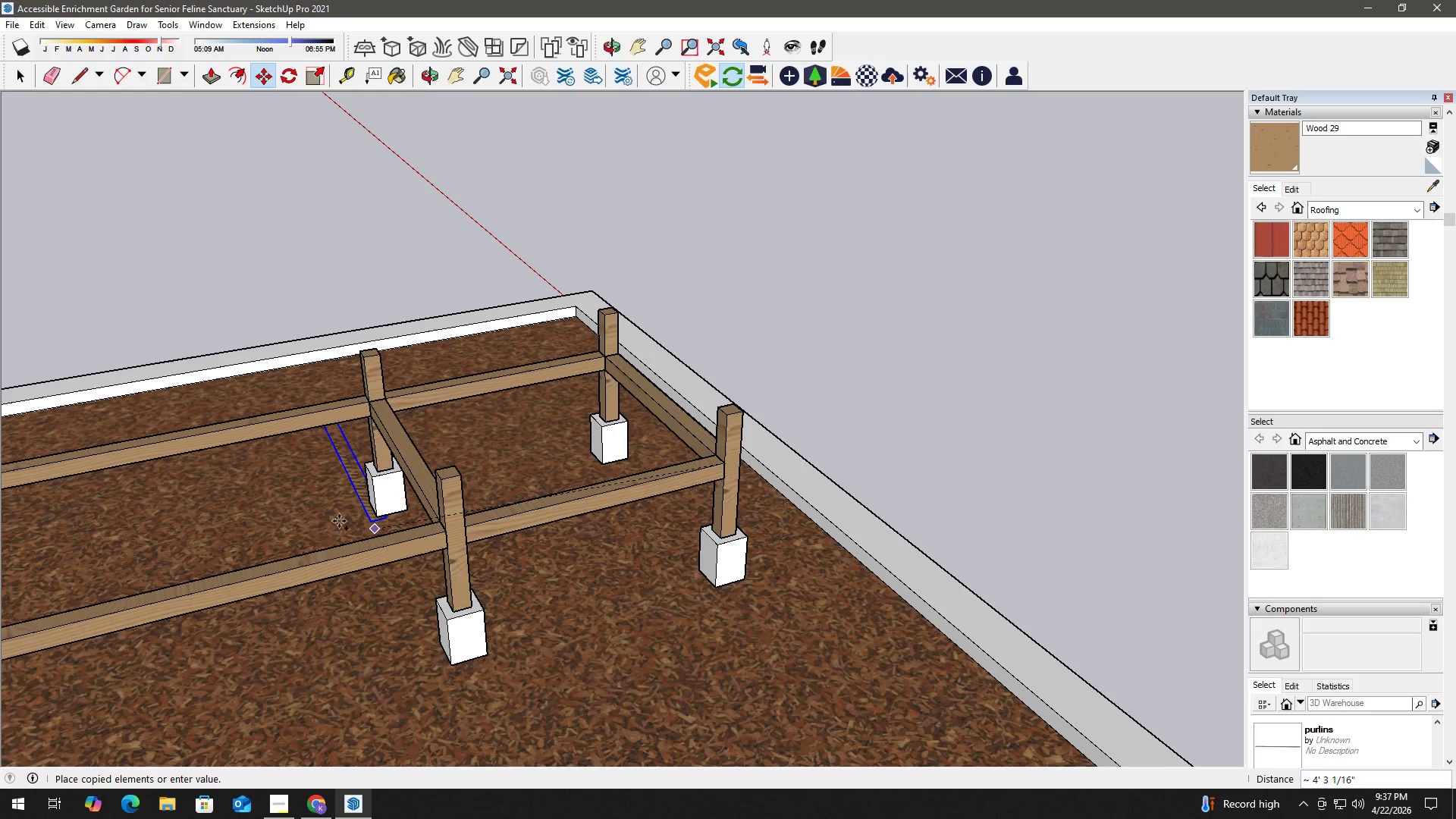 
key(H)
 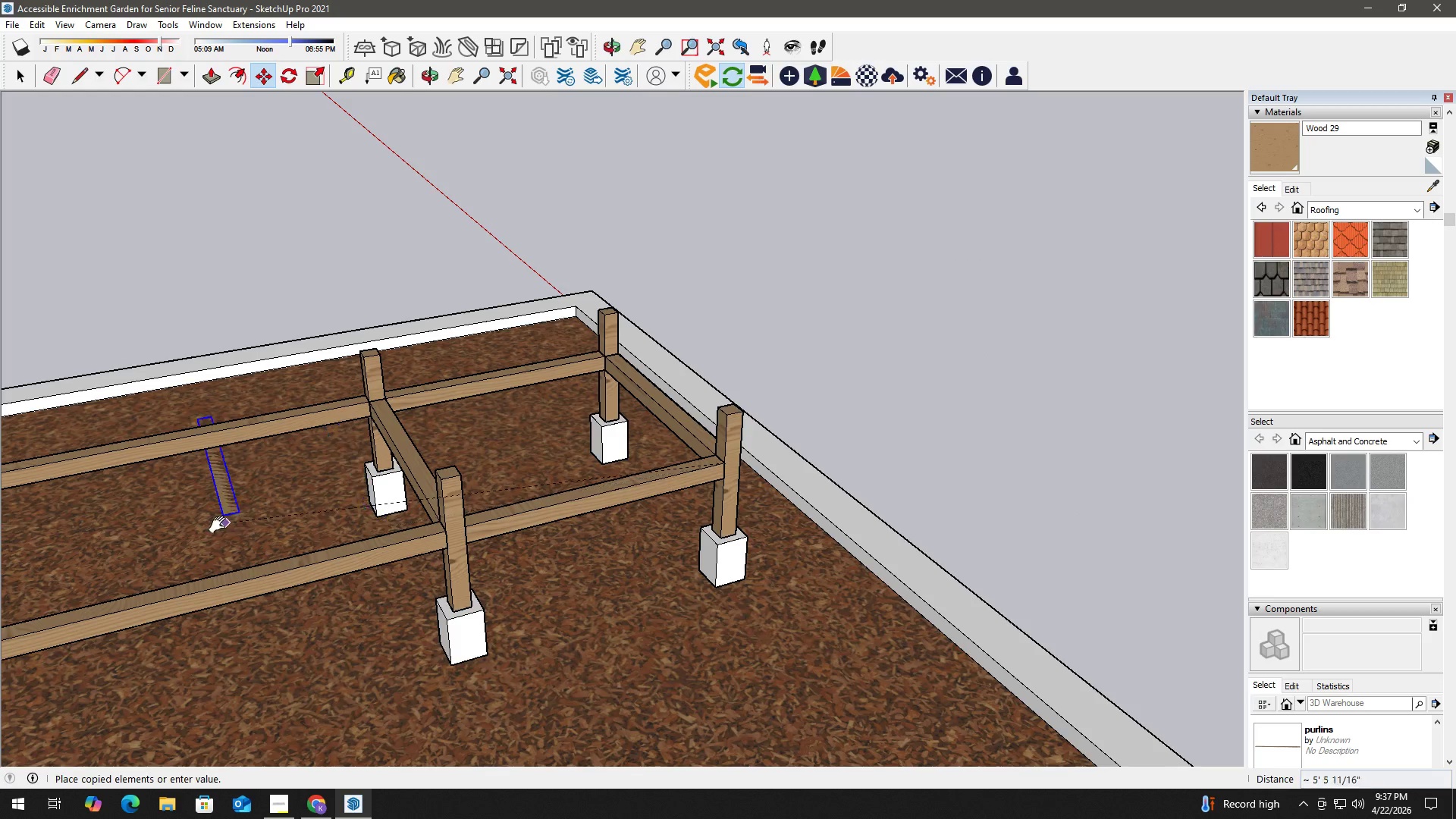 
left_click_drag(start_coordinate=[216, 526], to_coordinate=[639, 425])
 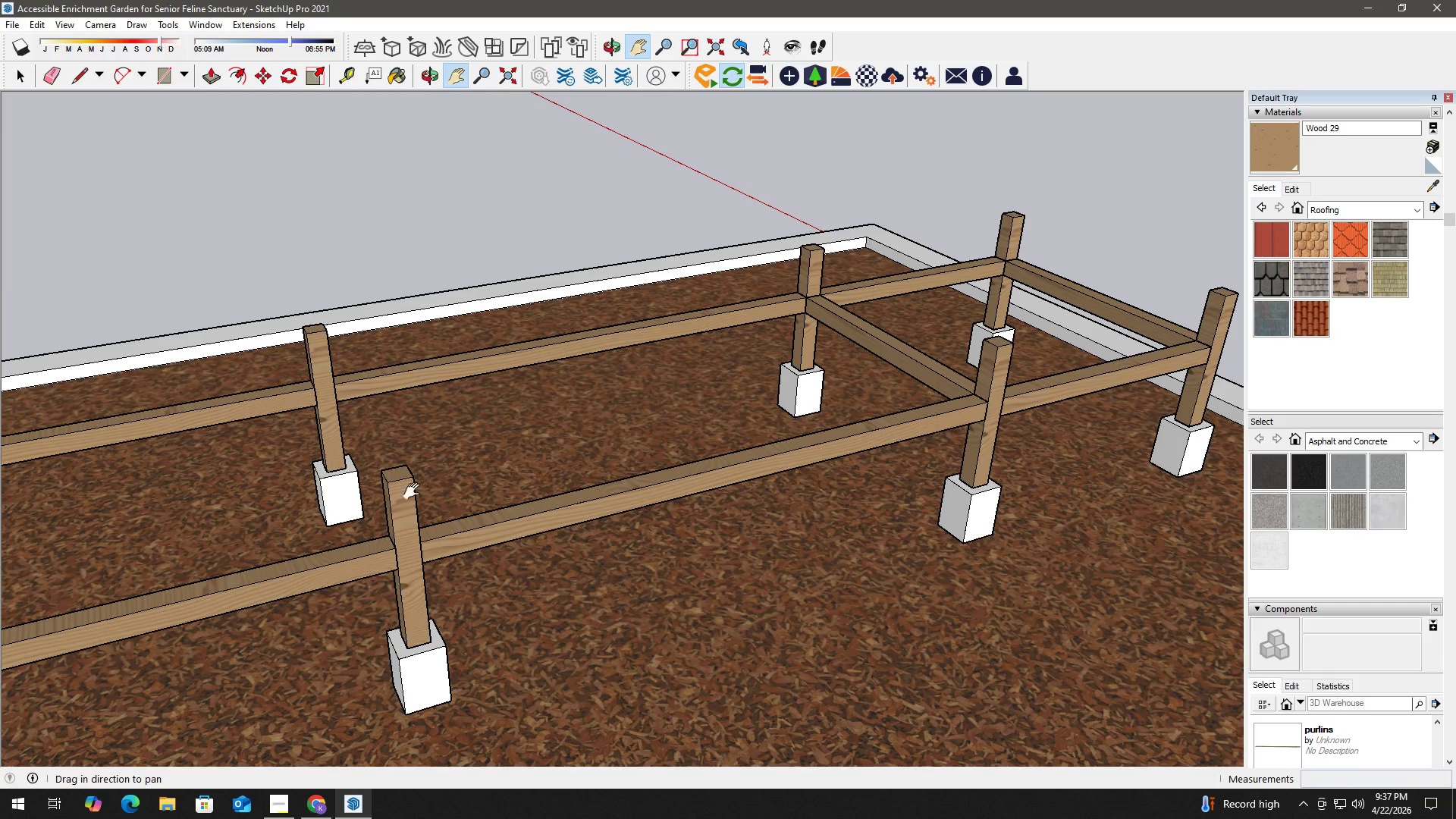 
key(Space)
 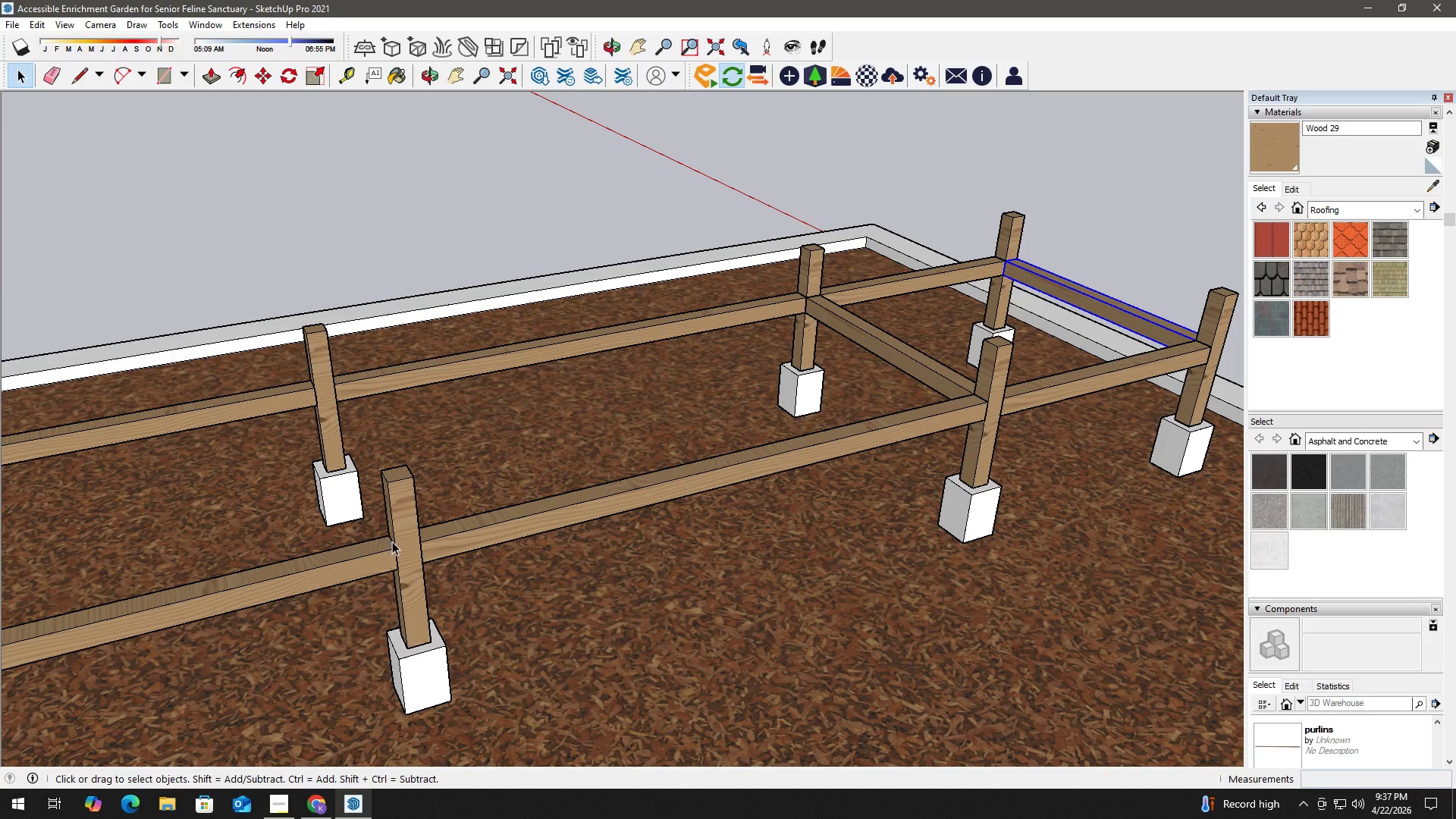 
key(M)
 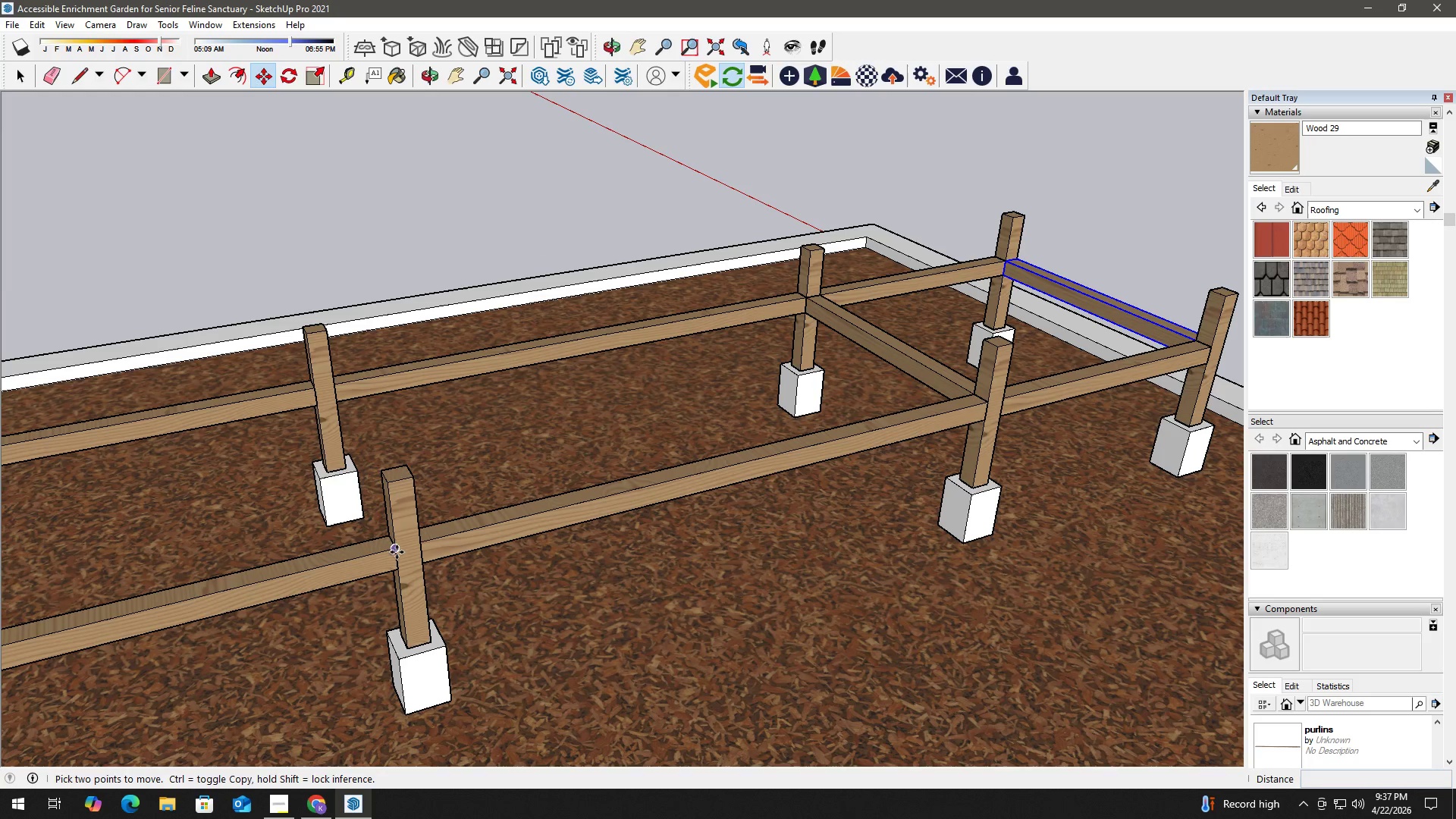 
key(Control+ControlLeft)
 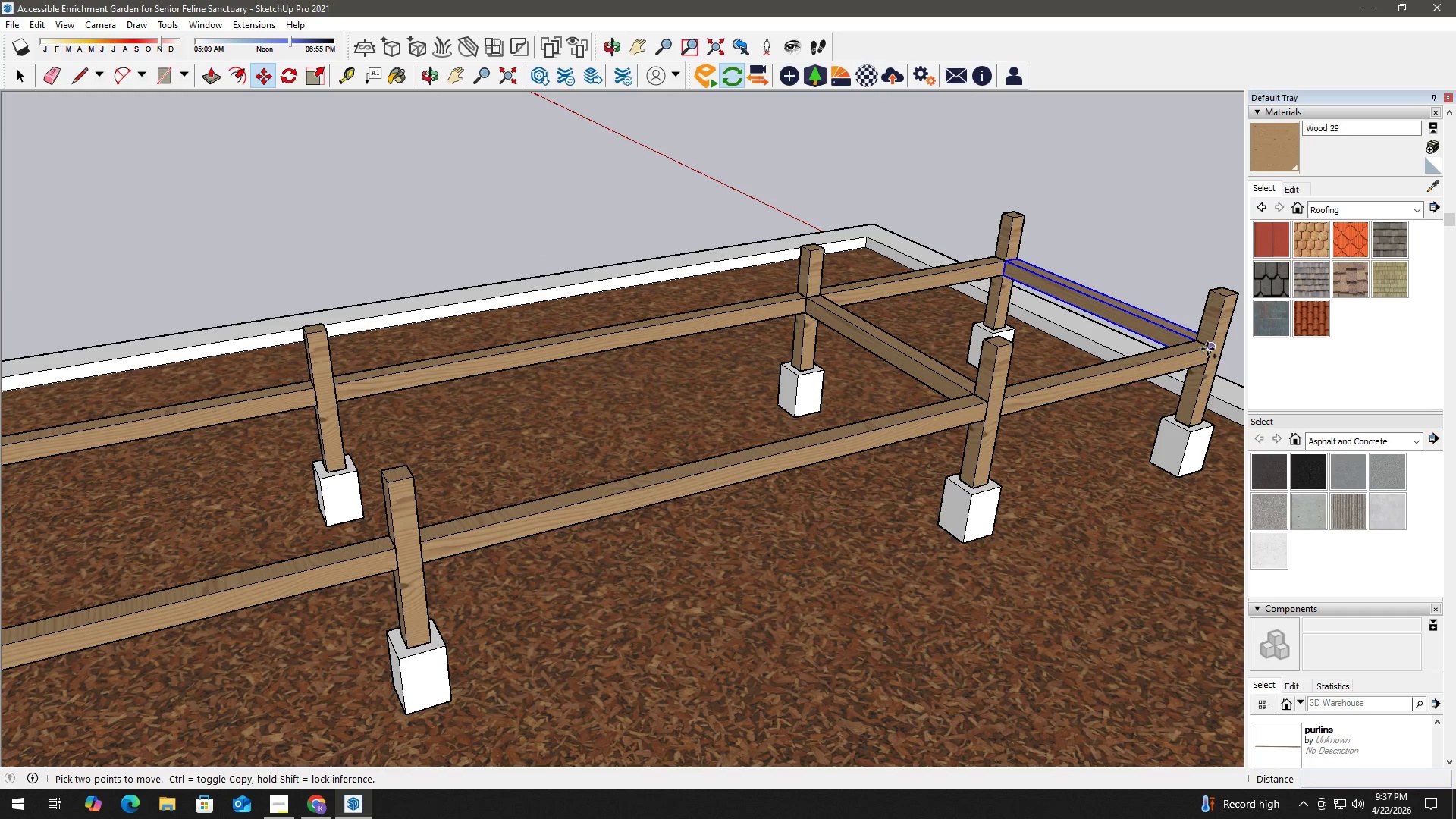 
key(Control+ControlLeft)
 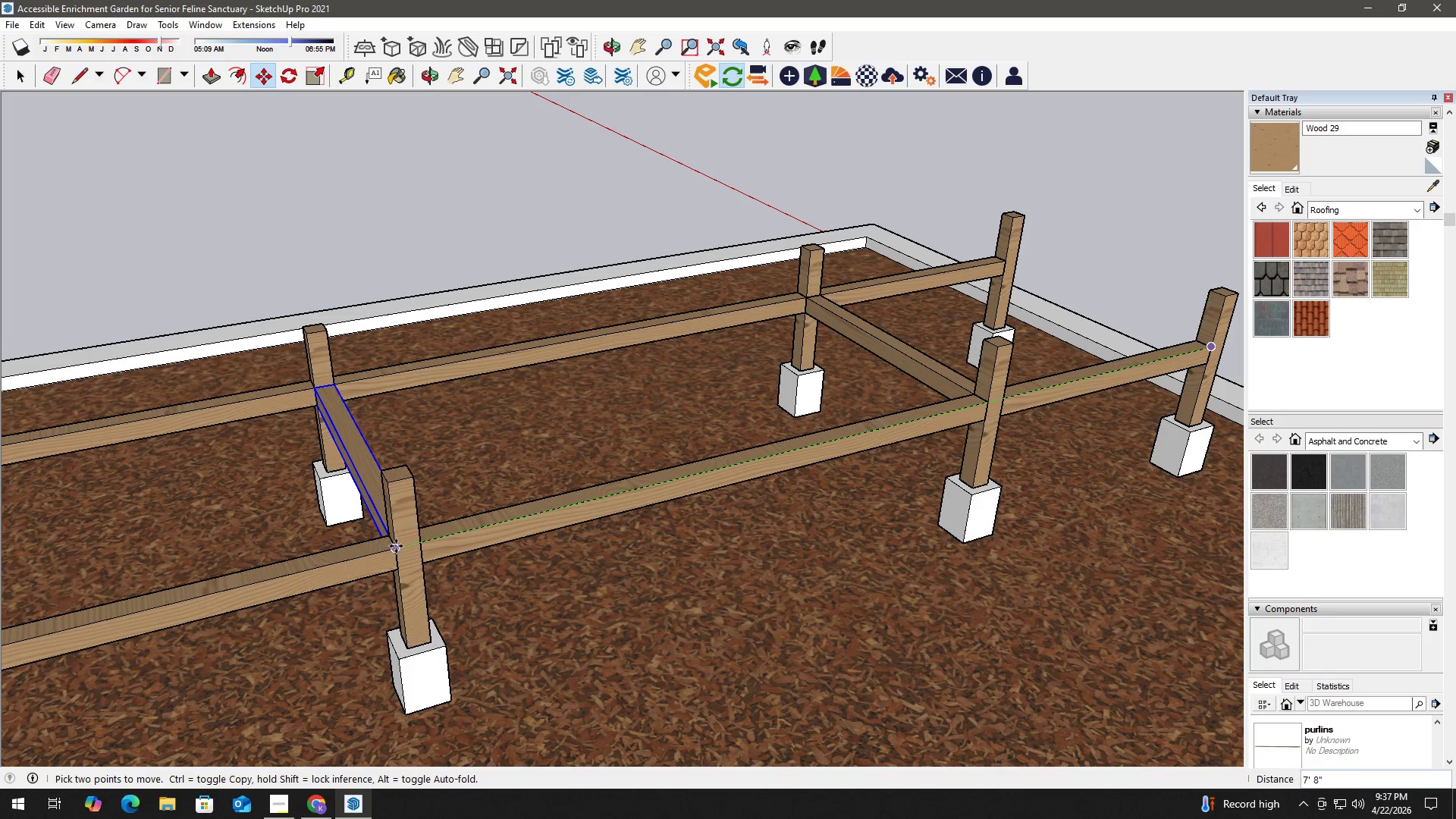 
left_click([397, 544])
 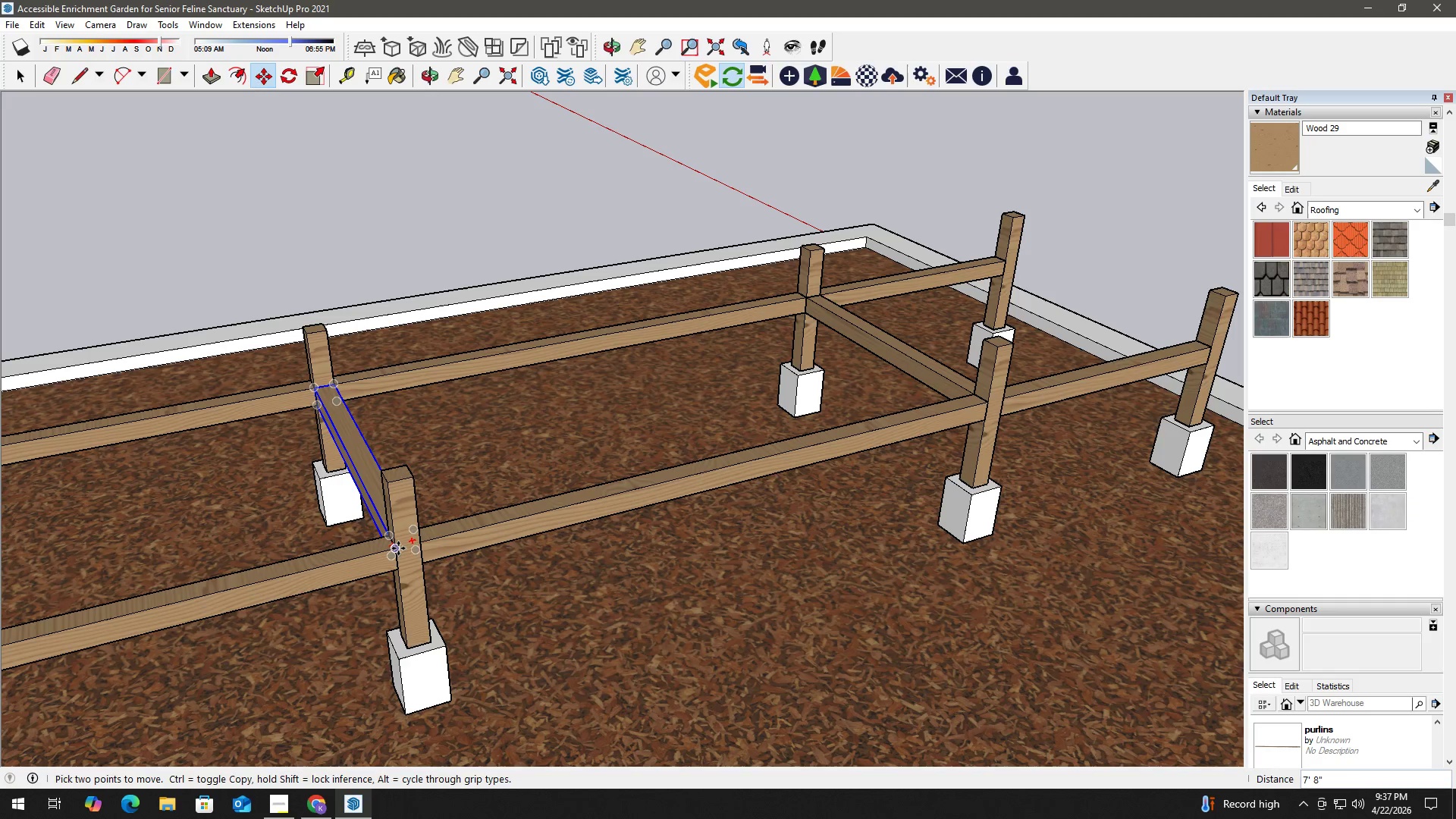 
left_click([397, 548])
 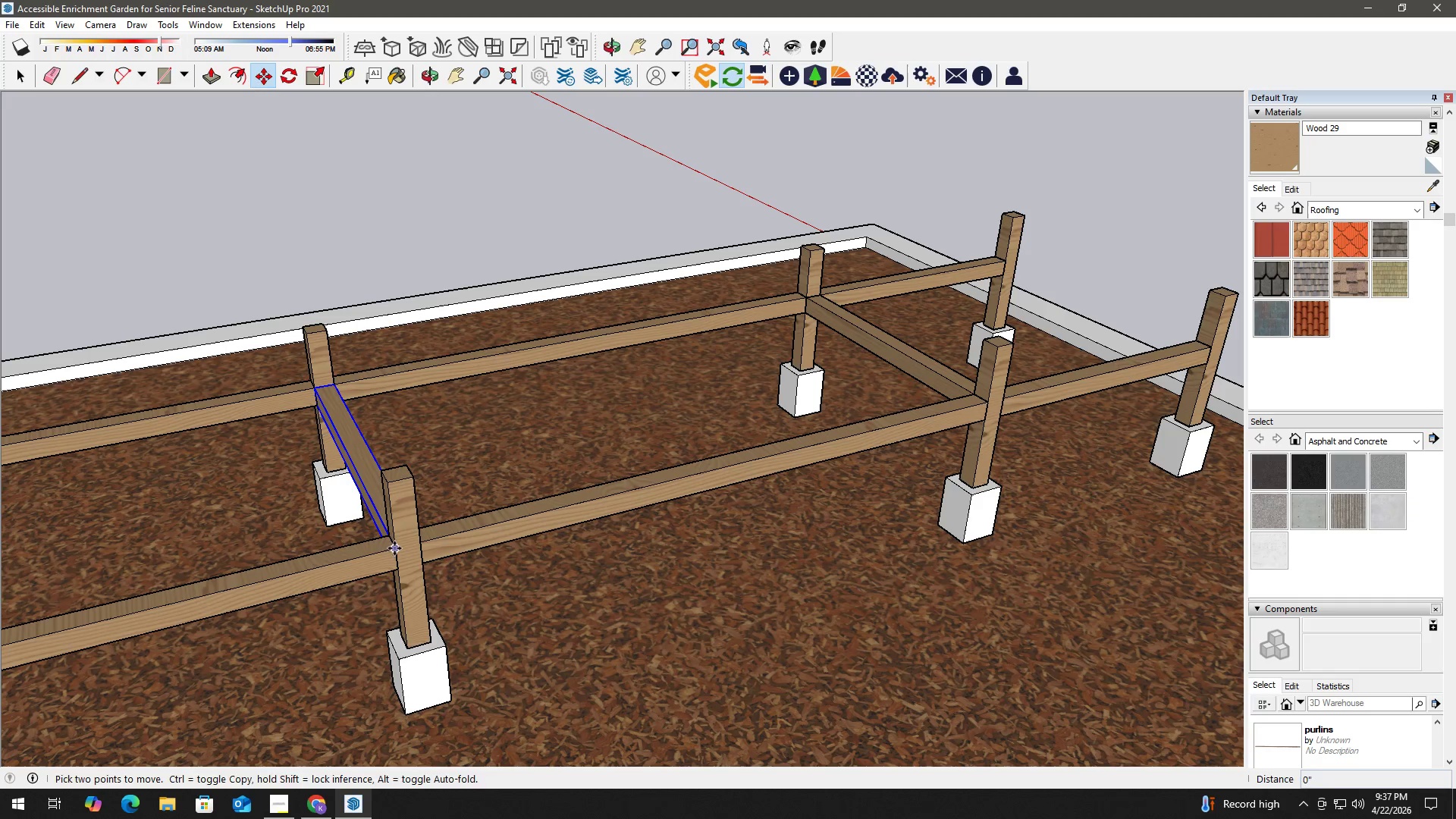 
key(Control+ControlLeft)
 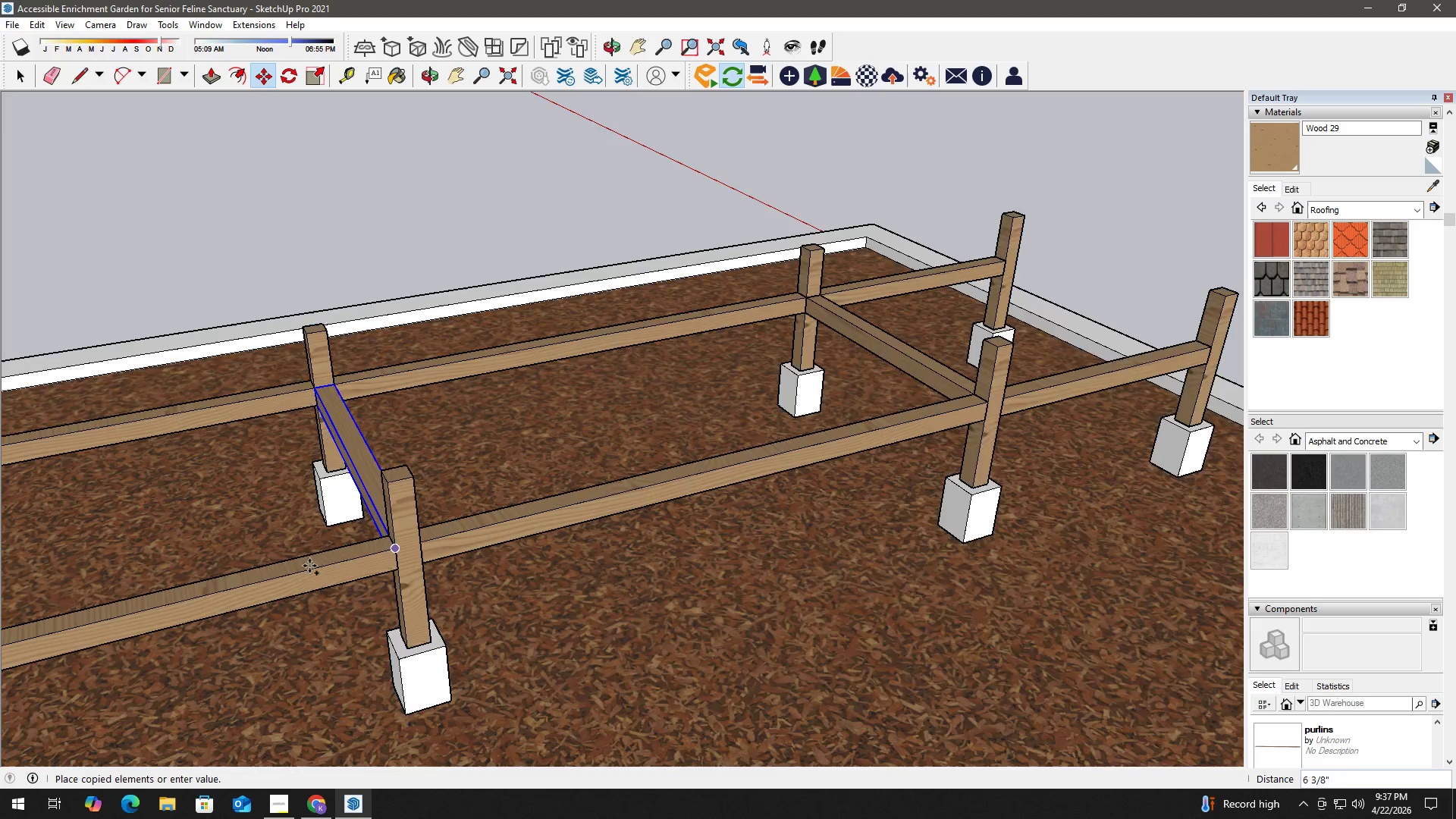 
hold_key(key=ShiftLeft, duration=0.53)
 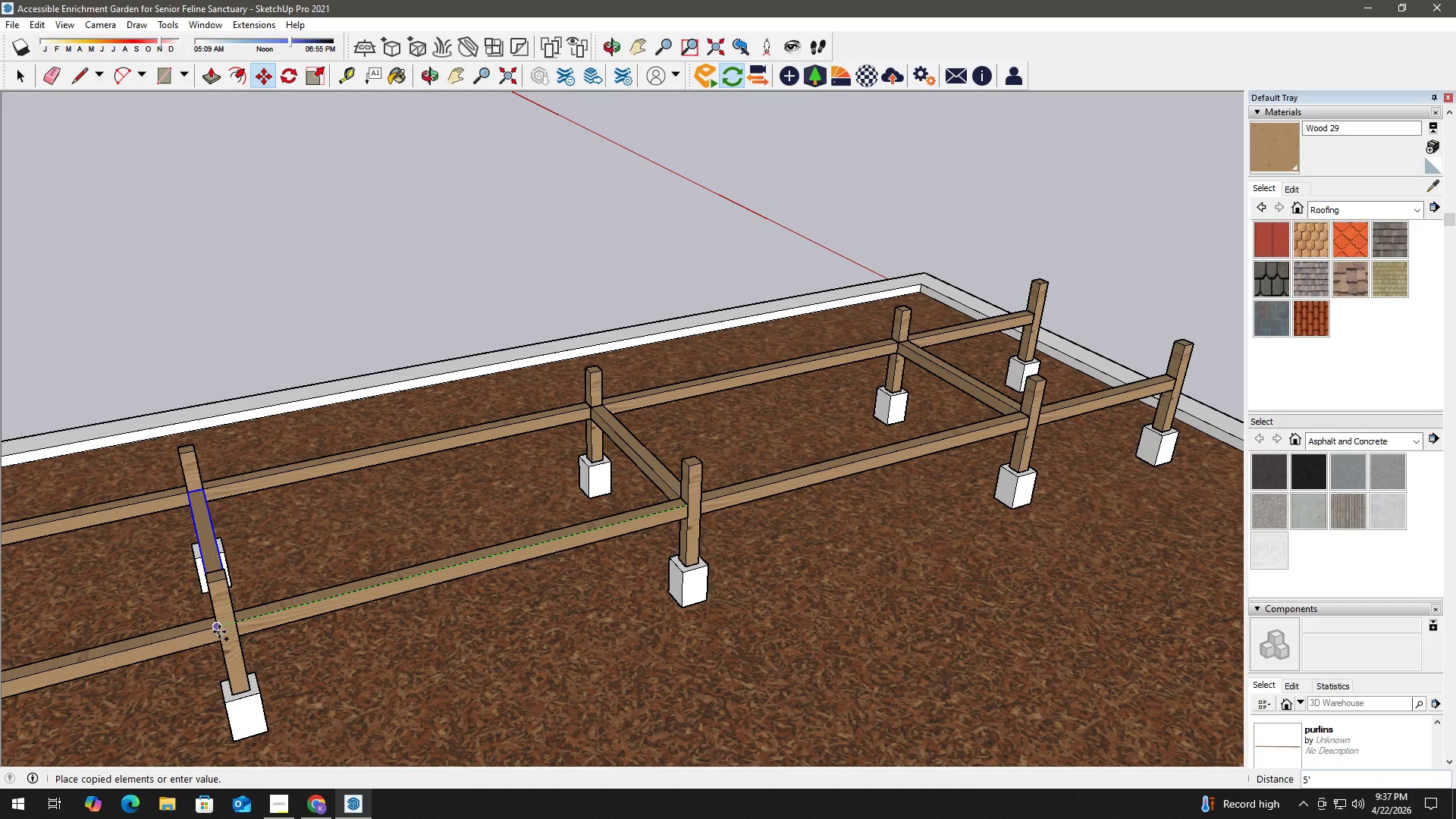 
scroll: coordinate [269, 567], scroll_direction: down, amount: 6.0
 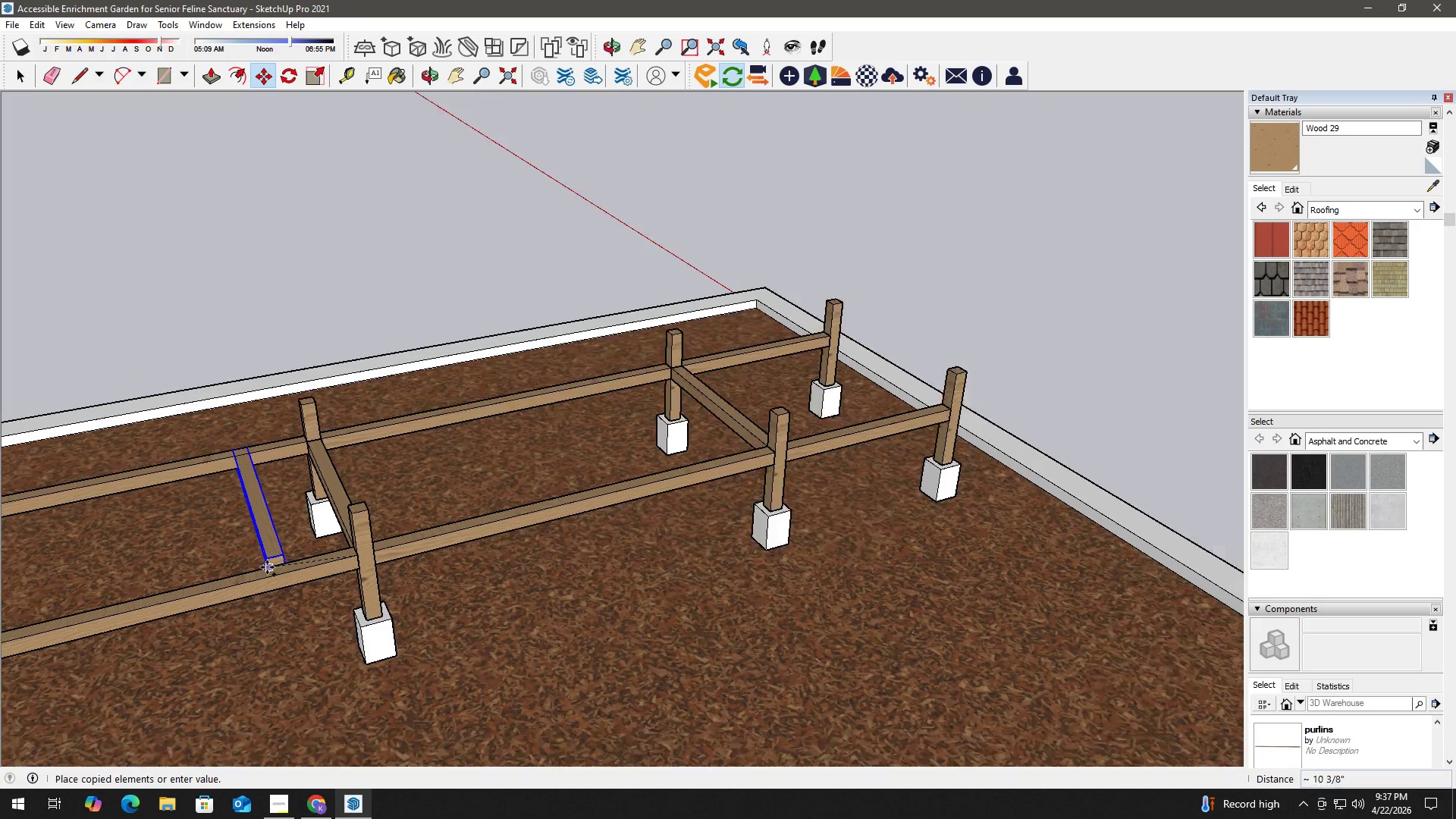 
left_click([218, 632])
 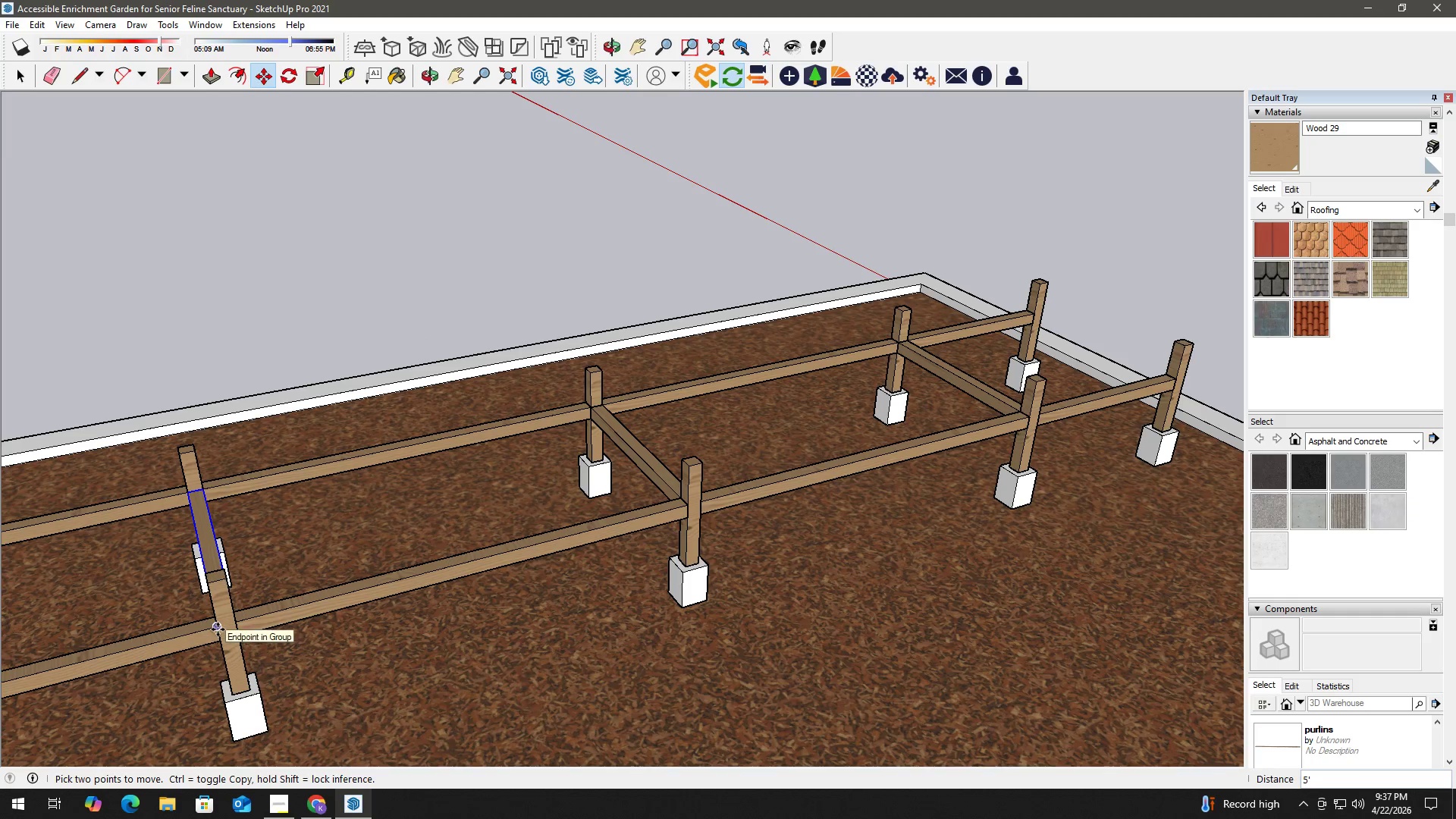 
left_click([218, 629])
 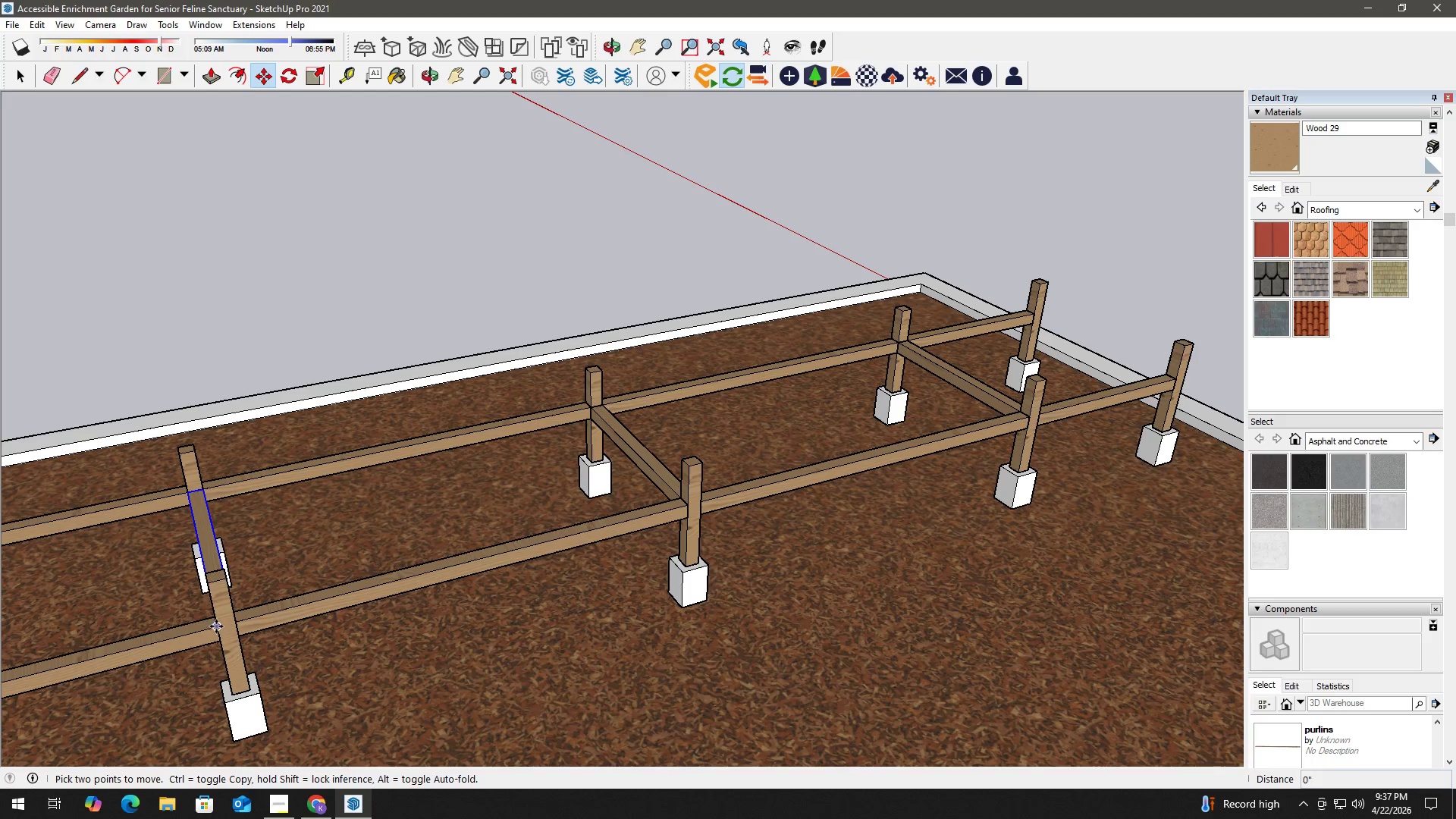 
key(Control+ControlLeft)
 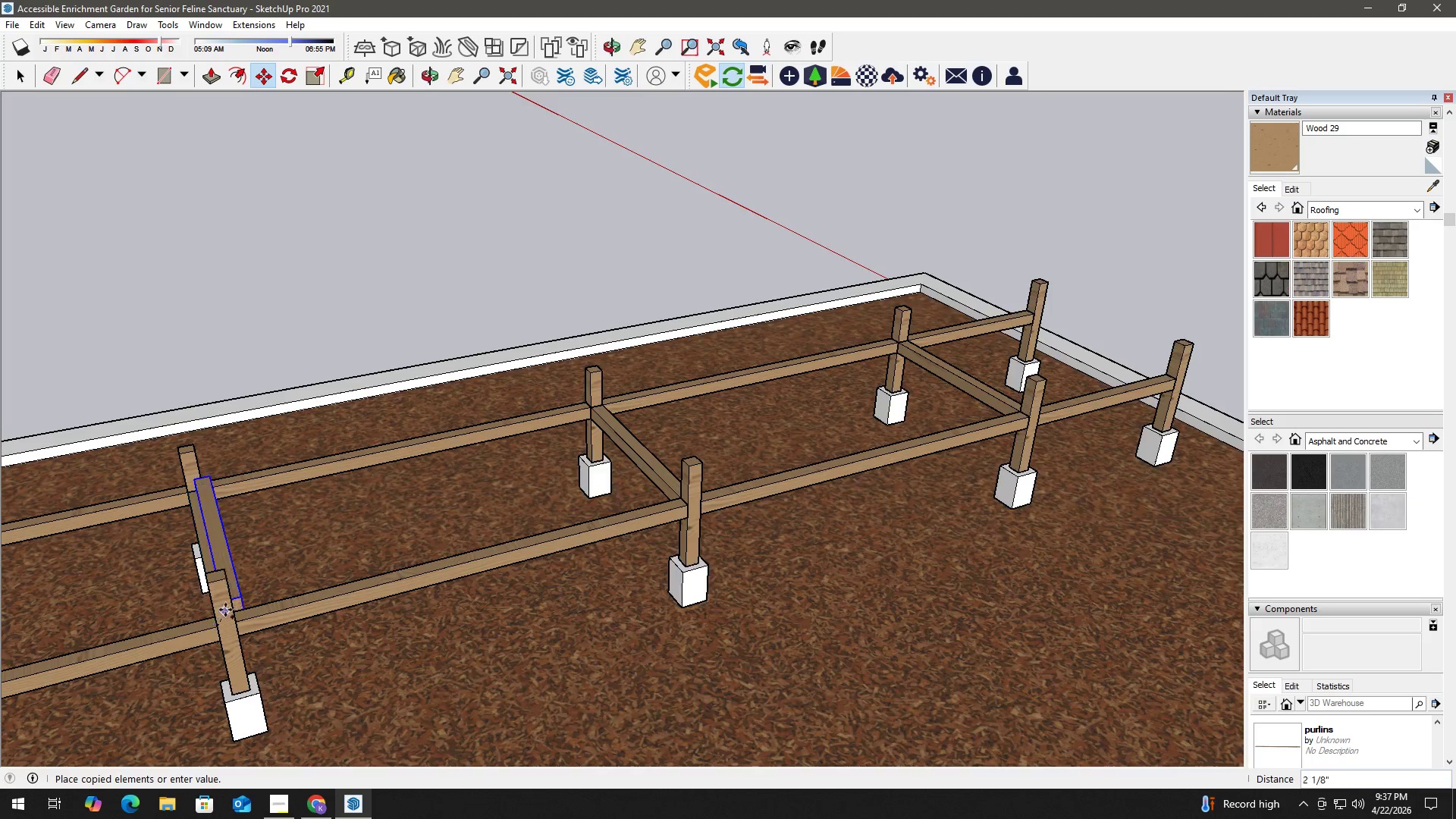 
hold_key(key=ShiftLeft, duration=0.73)
 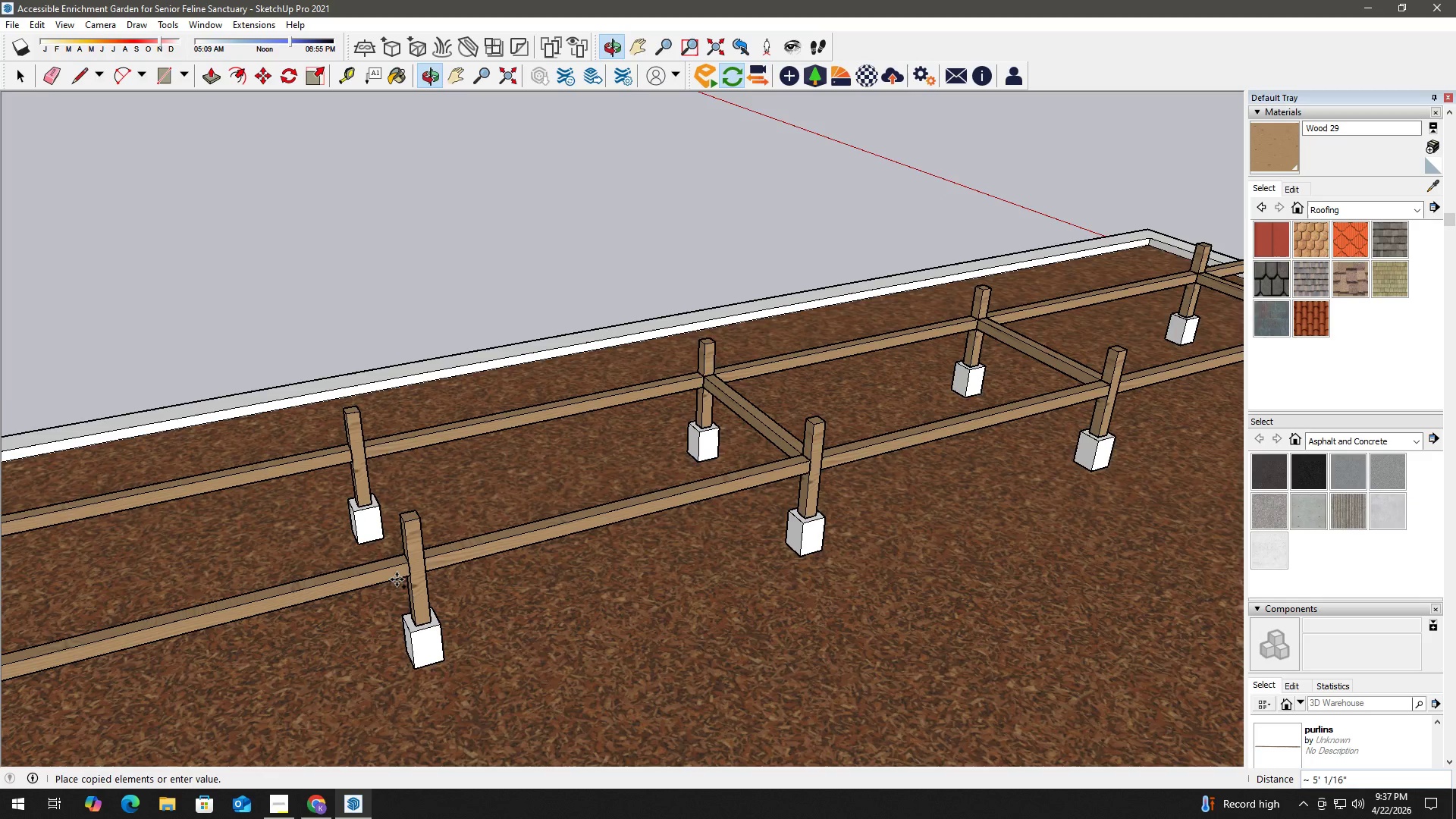 
scroll: coordinate [221, 610], scroll_direction: down, amount: 3.0
 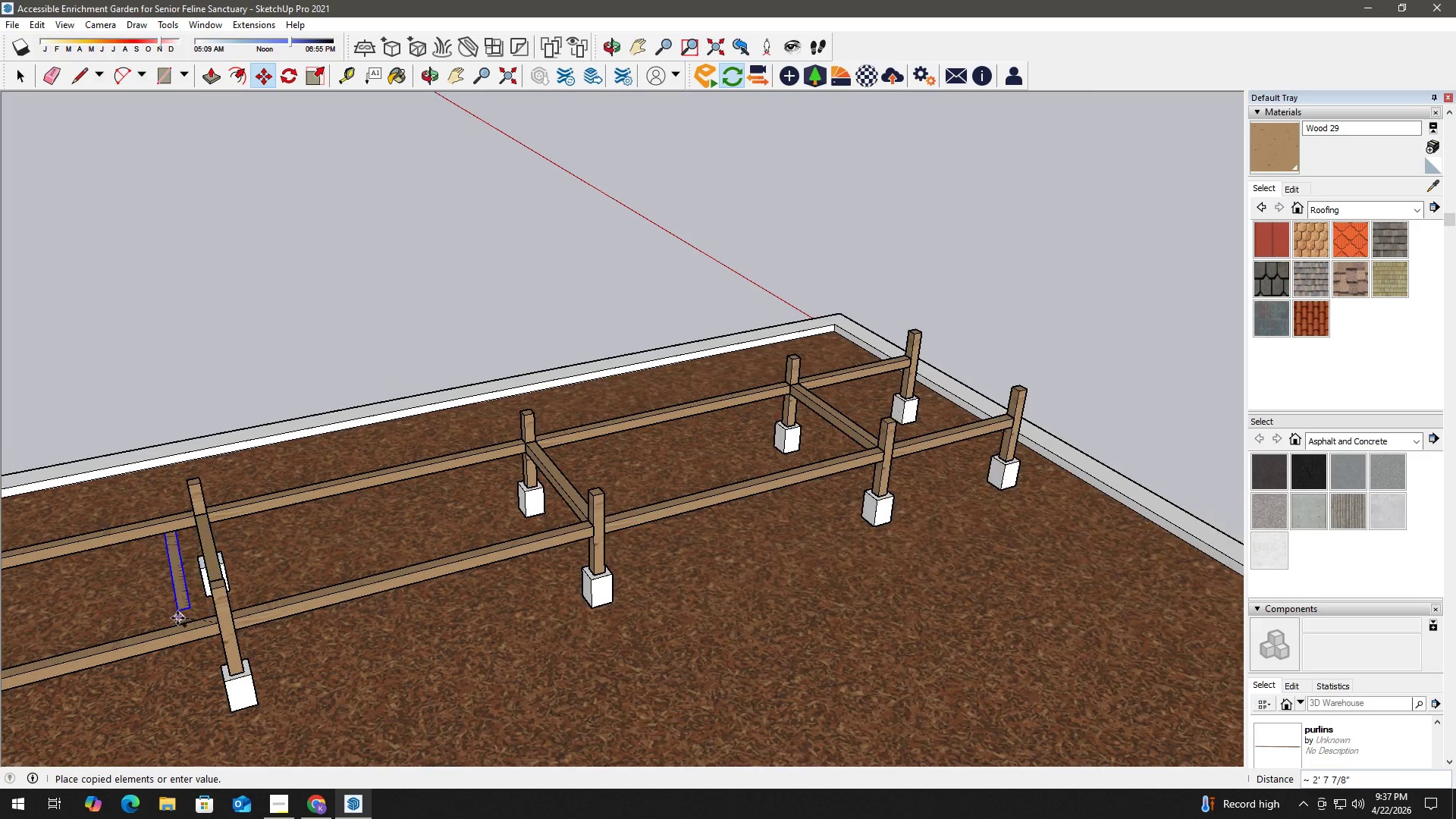 
scroll: coordinate [374, 591], scroll_direction: up, amount: 2.0
 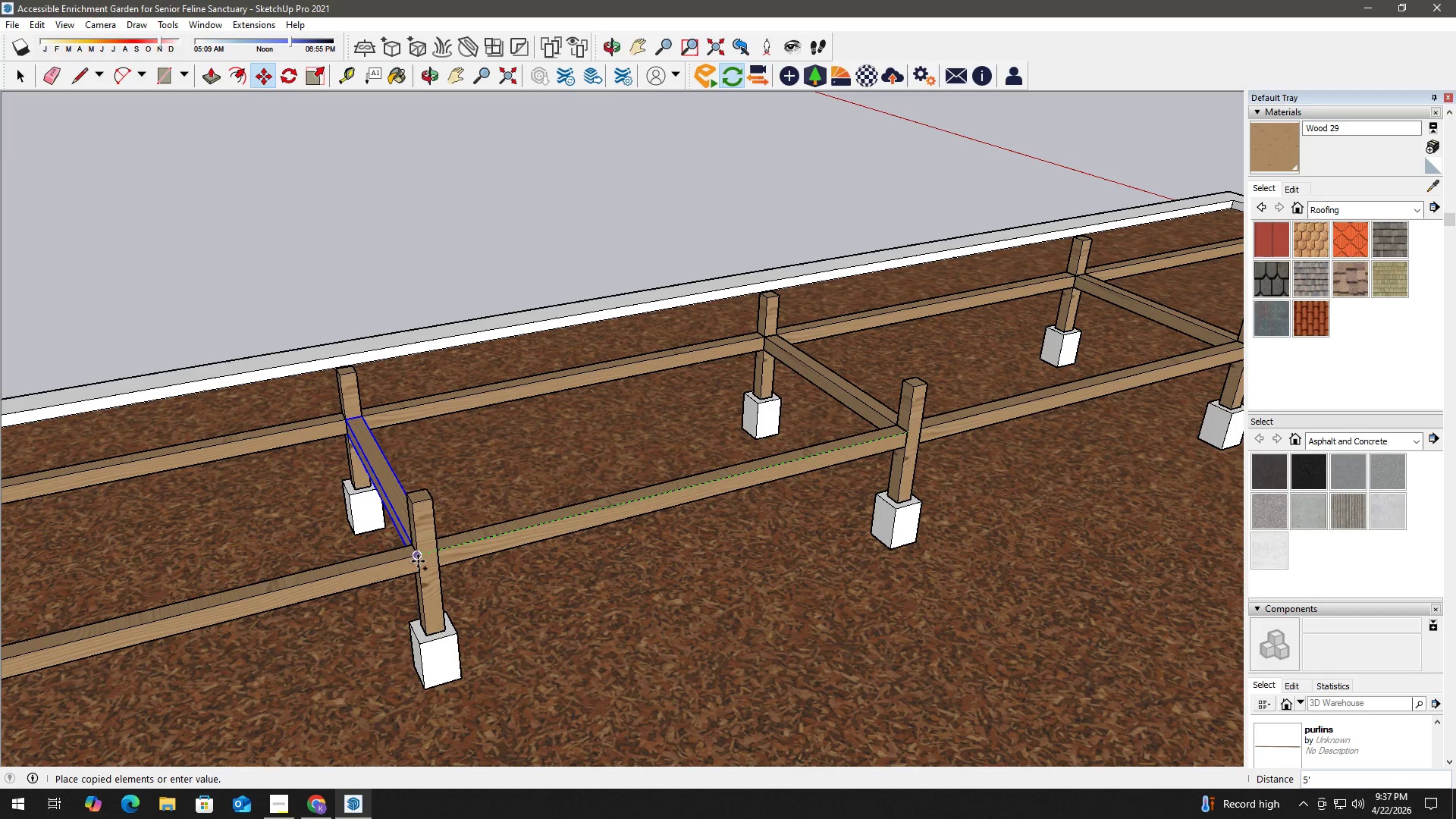 
left_click([417, 559])
 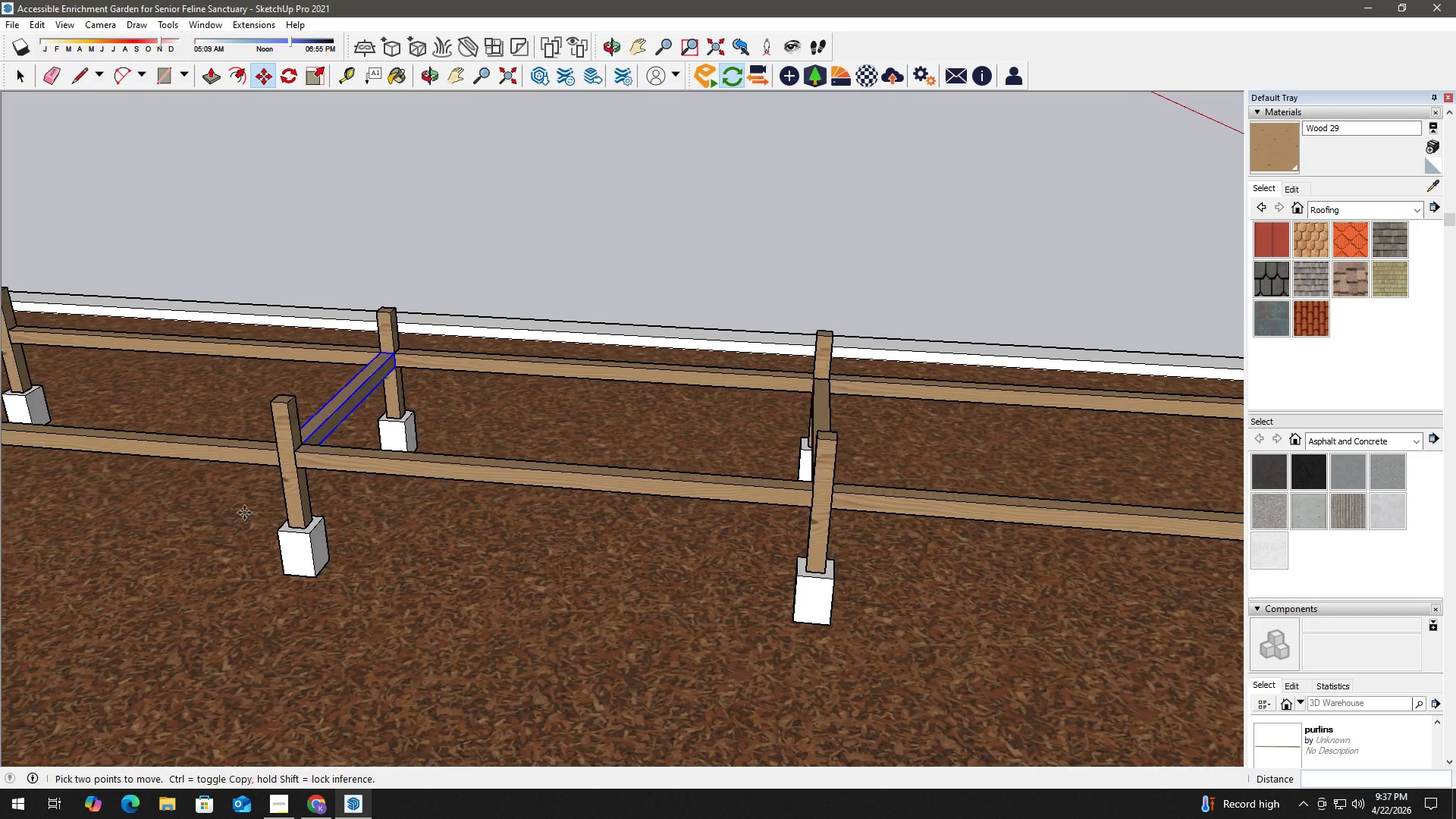 
key(H)
 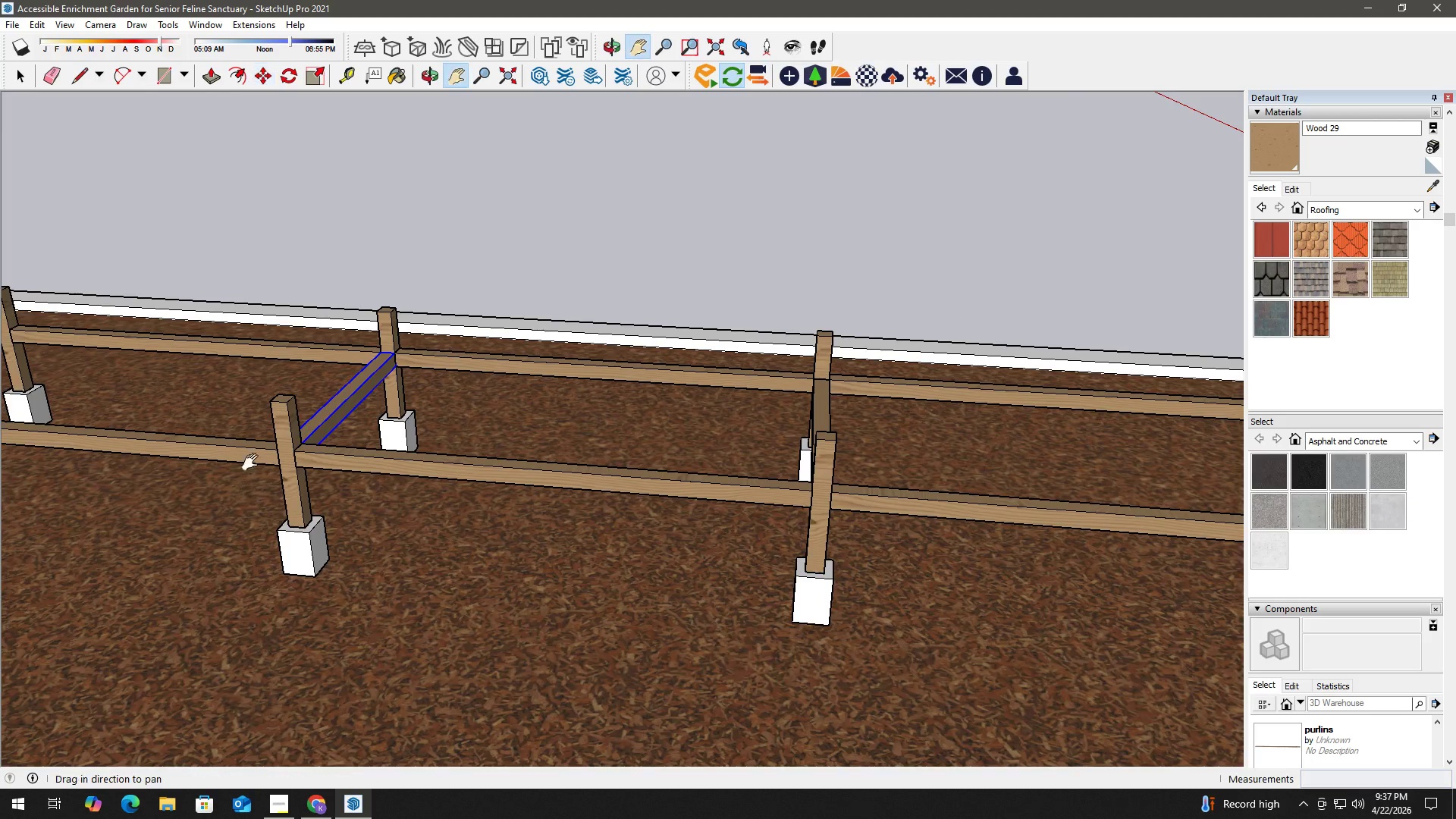 
left_click_drag(start_coordinate=[261, 463], to_coordinate=[836, 495])
 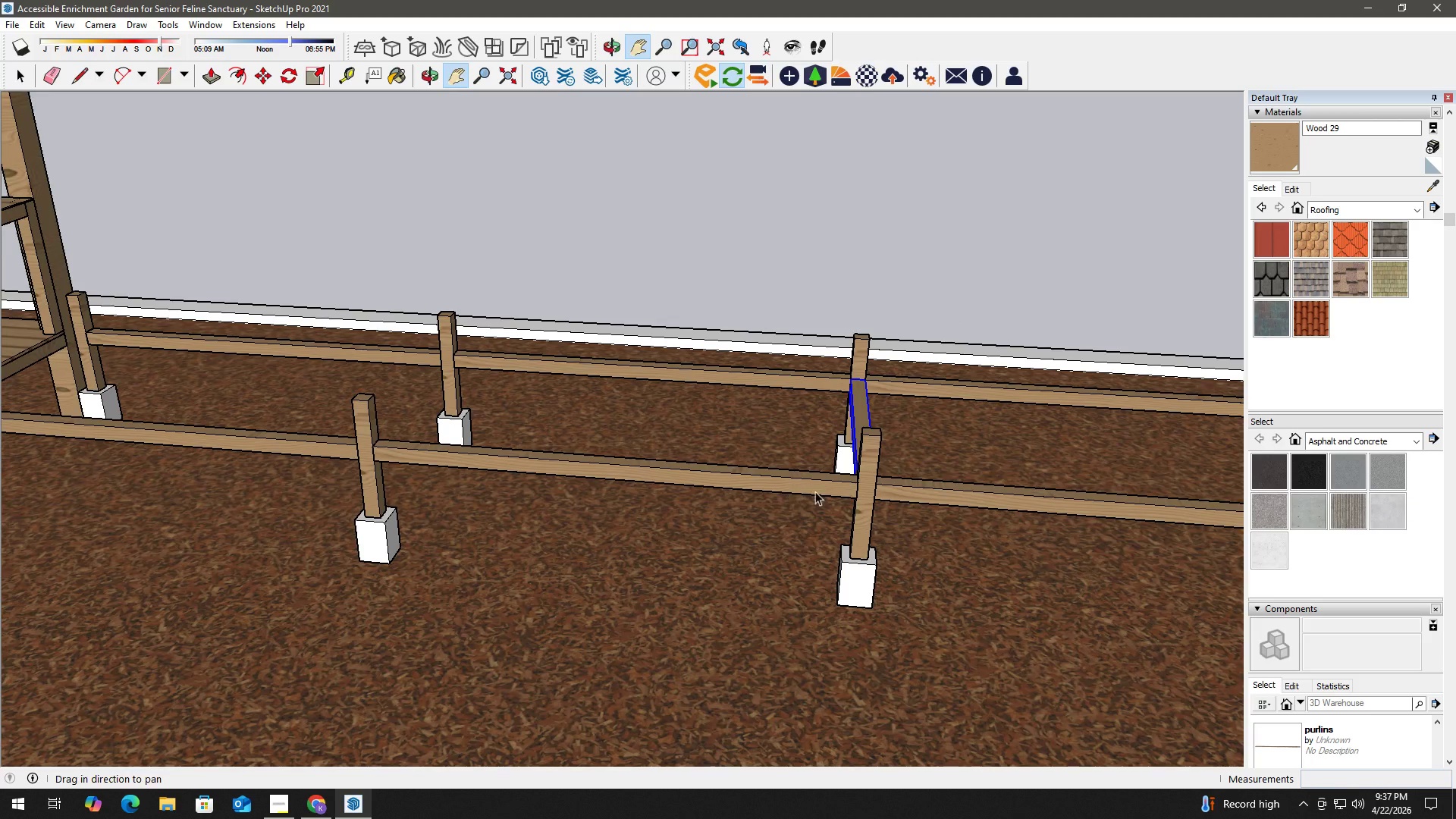 
key(Space)
 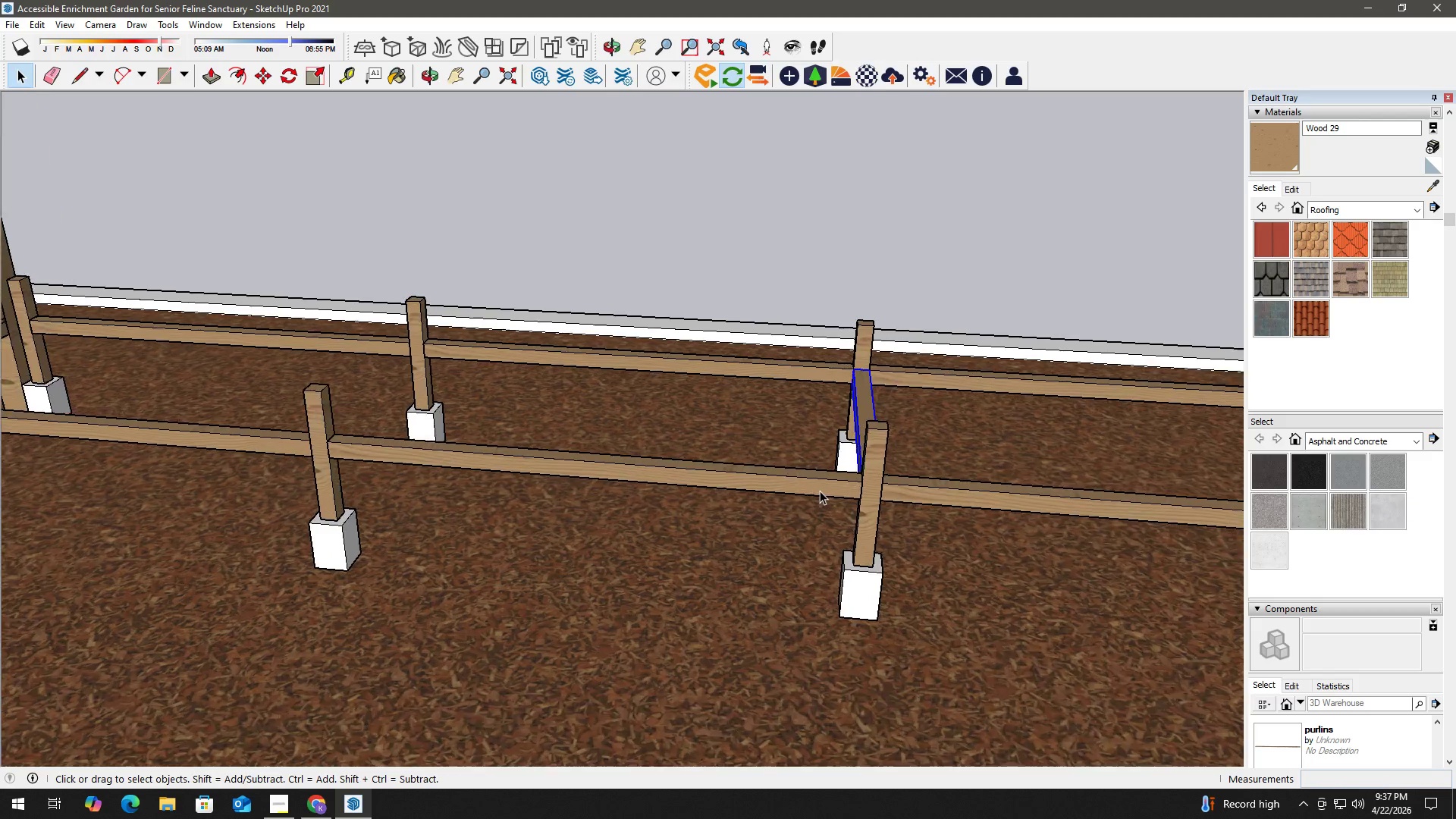 
scroll: coordinate [824, 491], scroll_direction: up, amount: 2.0
 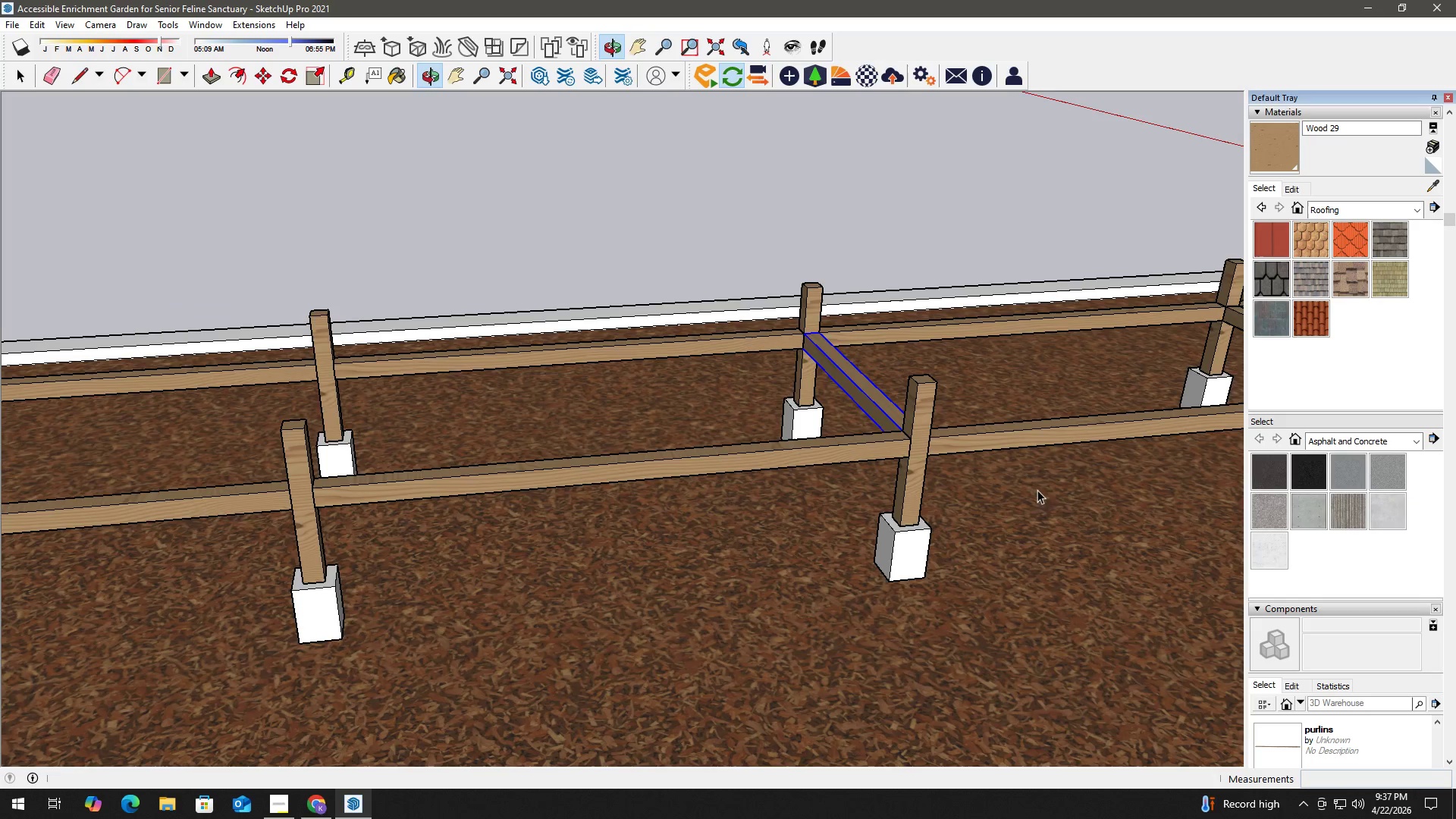 
key(M)
 